 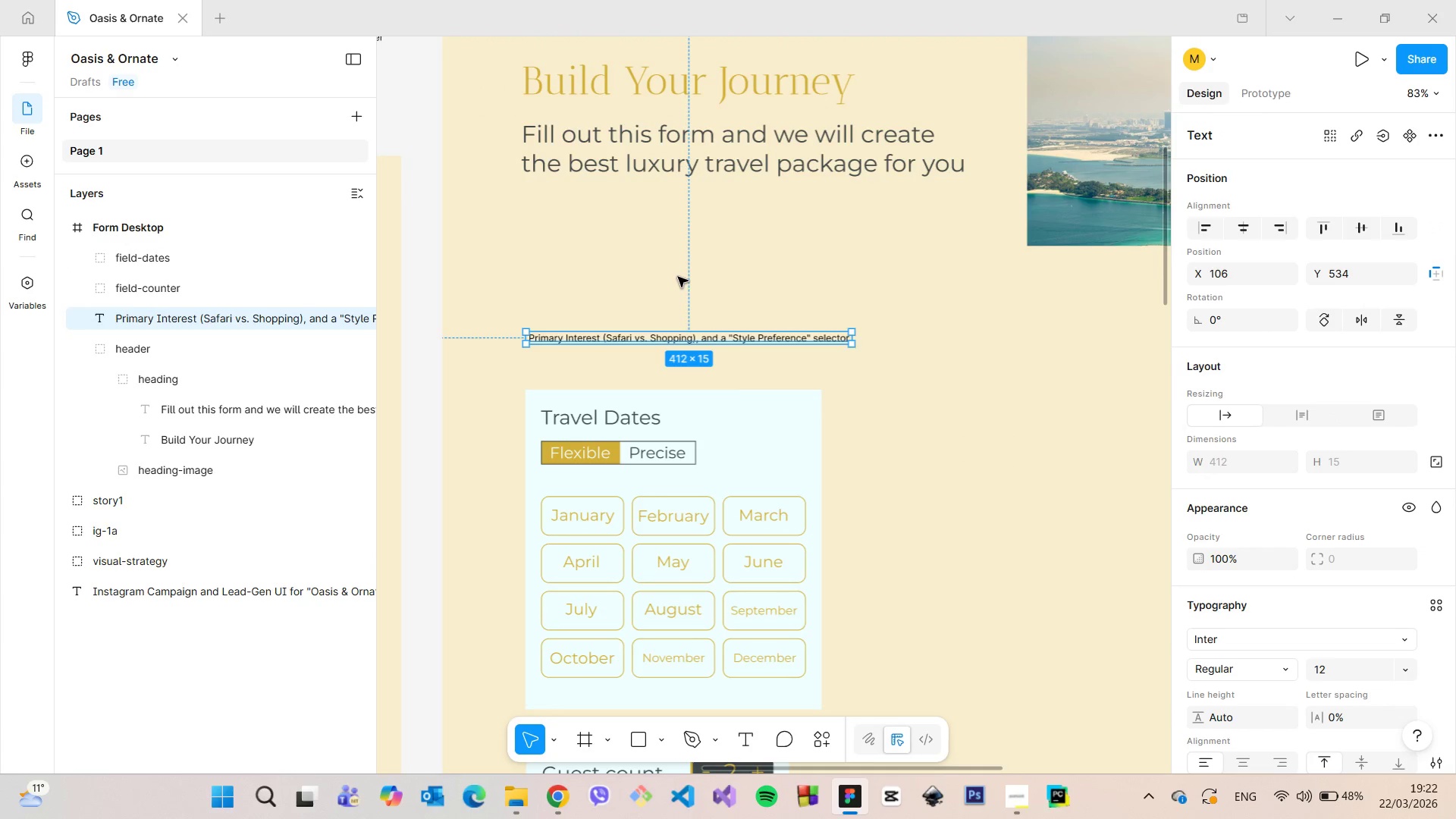 
left_click([678, 277])
 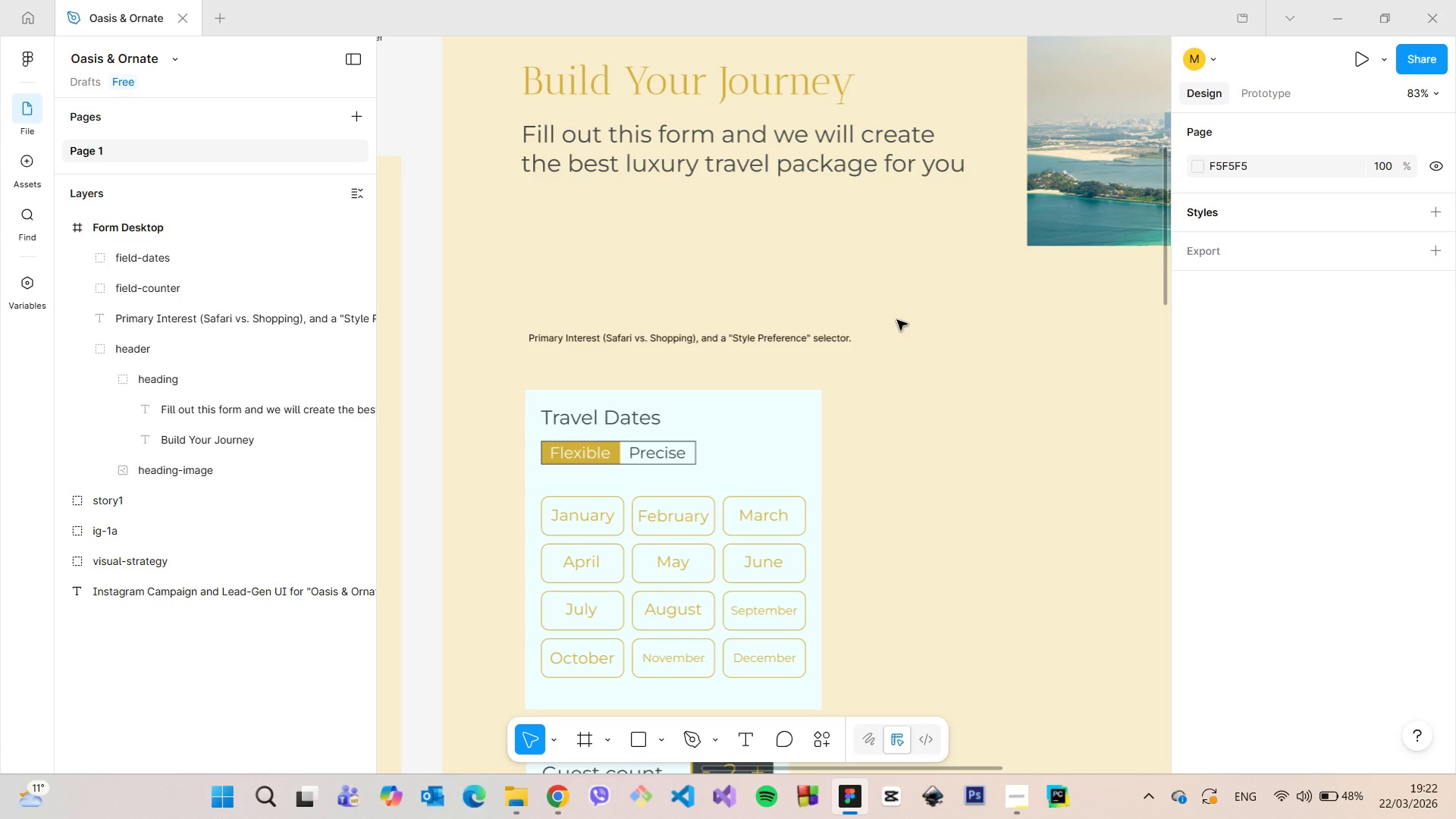 
scroll: coordinate [897, 320], scroll_direction: down, amount: 1.0
 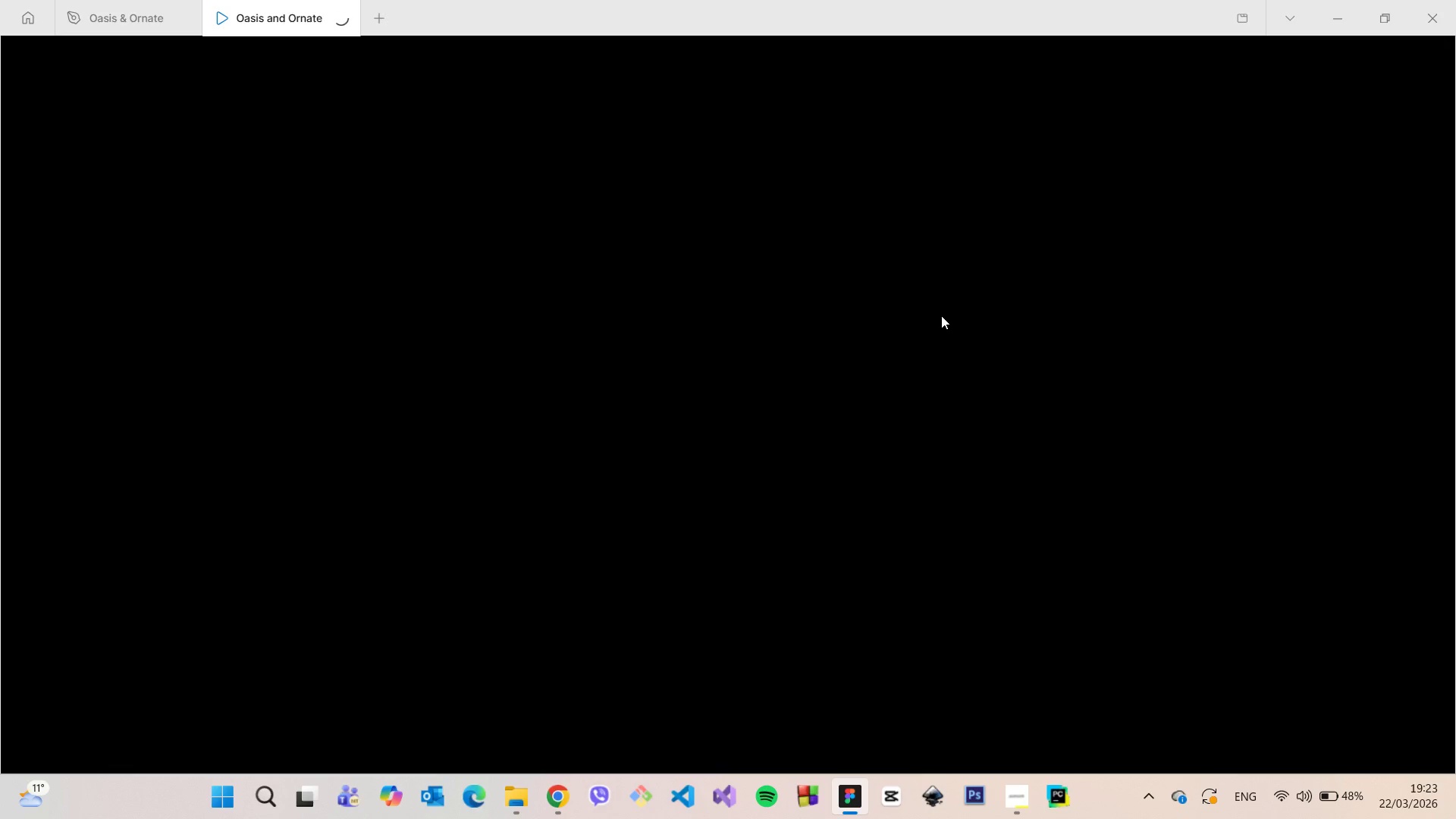 
wait(25.52)
 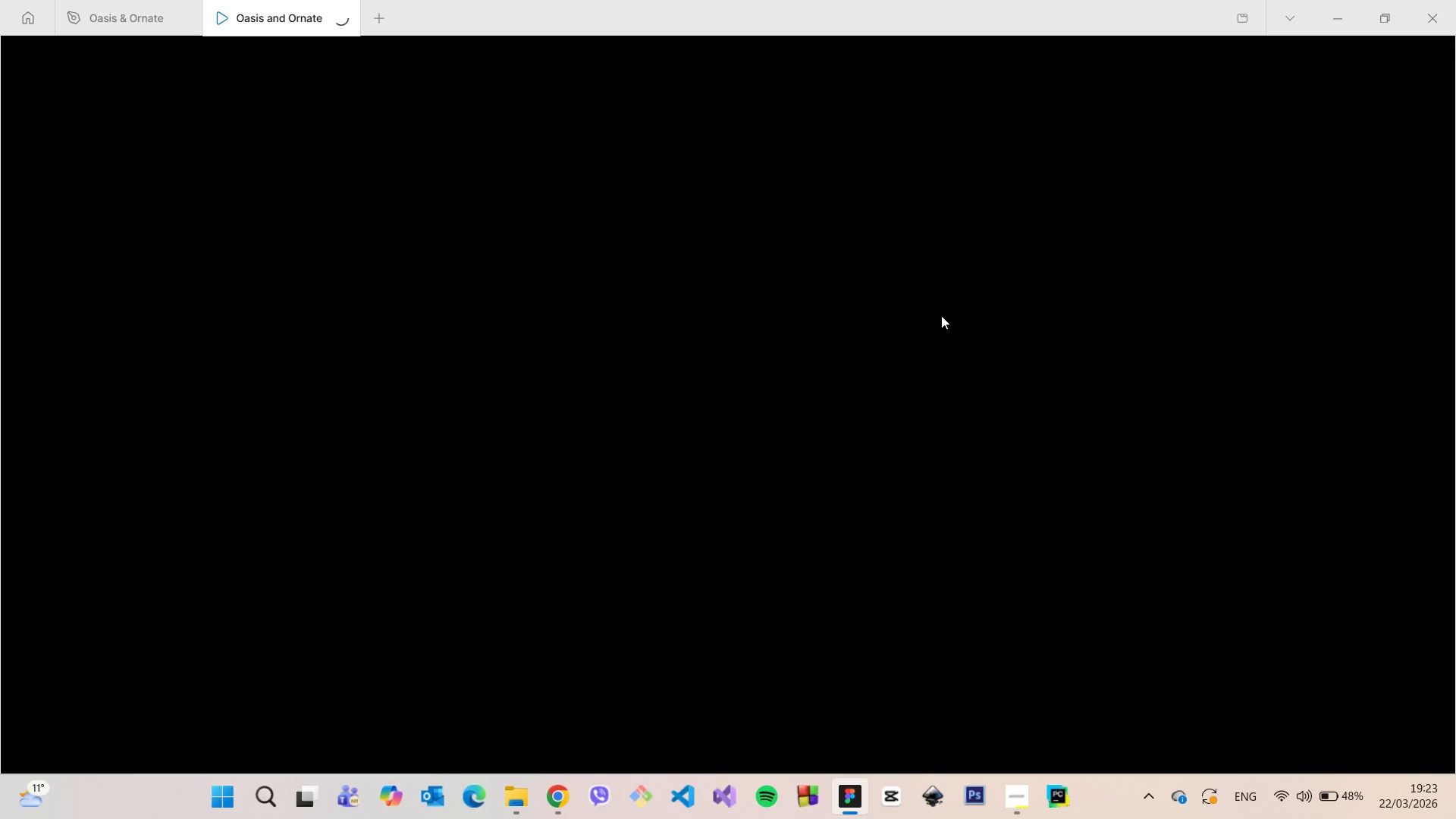 
scroll: coordinate [414, 535], scroll_direction: down, amount: 6.0
 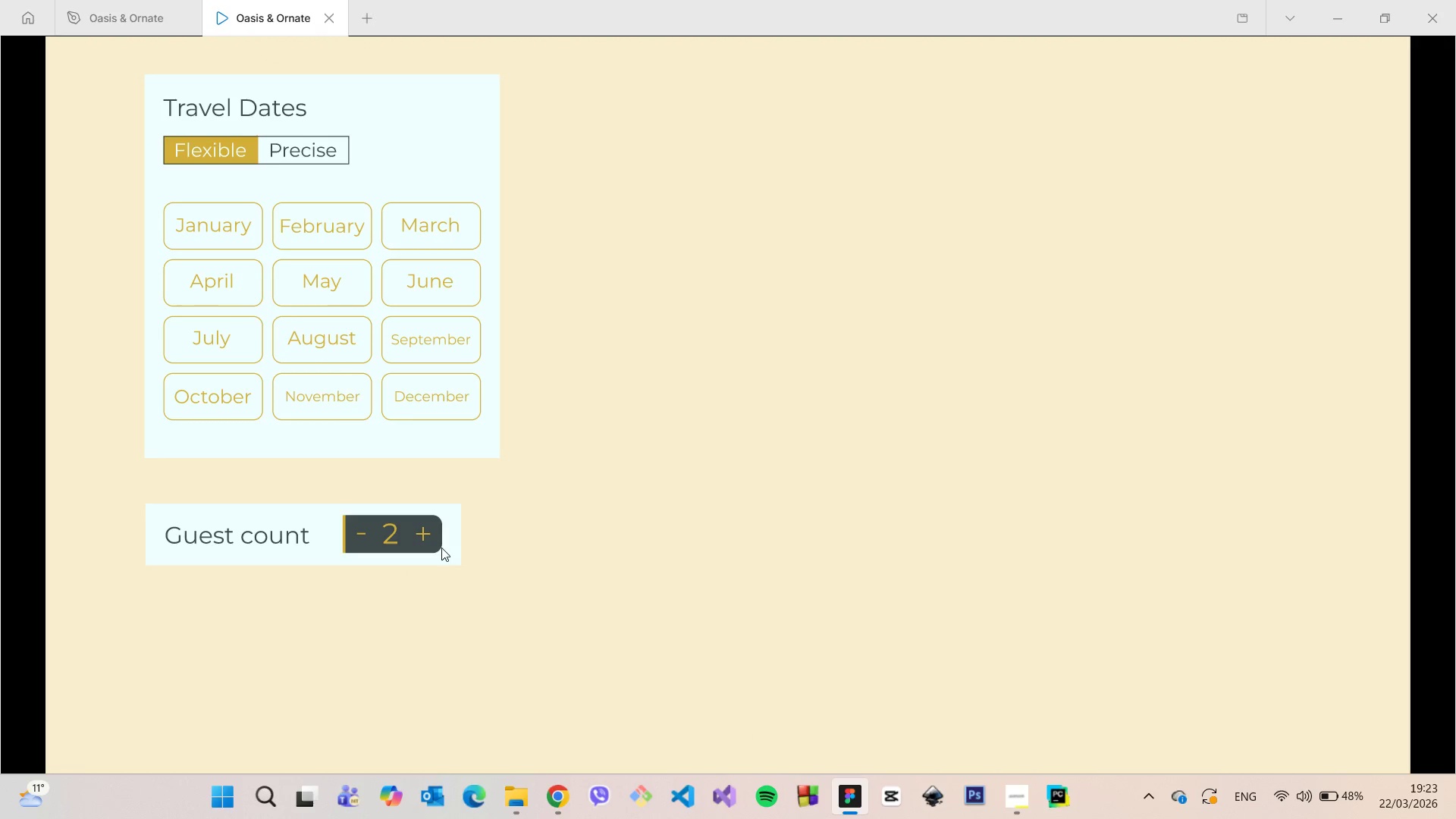 
scroll: coordinate [629, 517], scroll_direction: up, amount: 8.0
 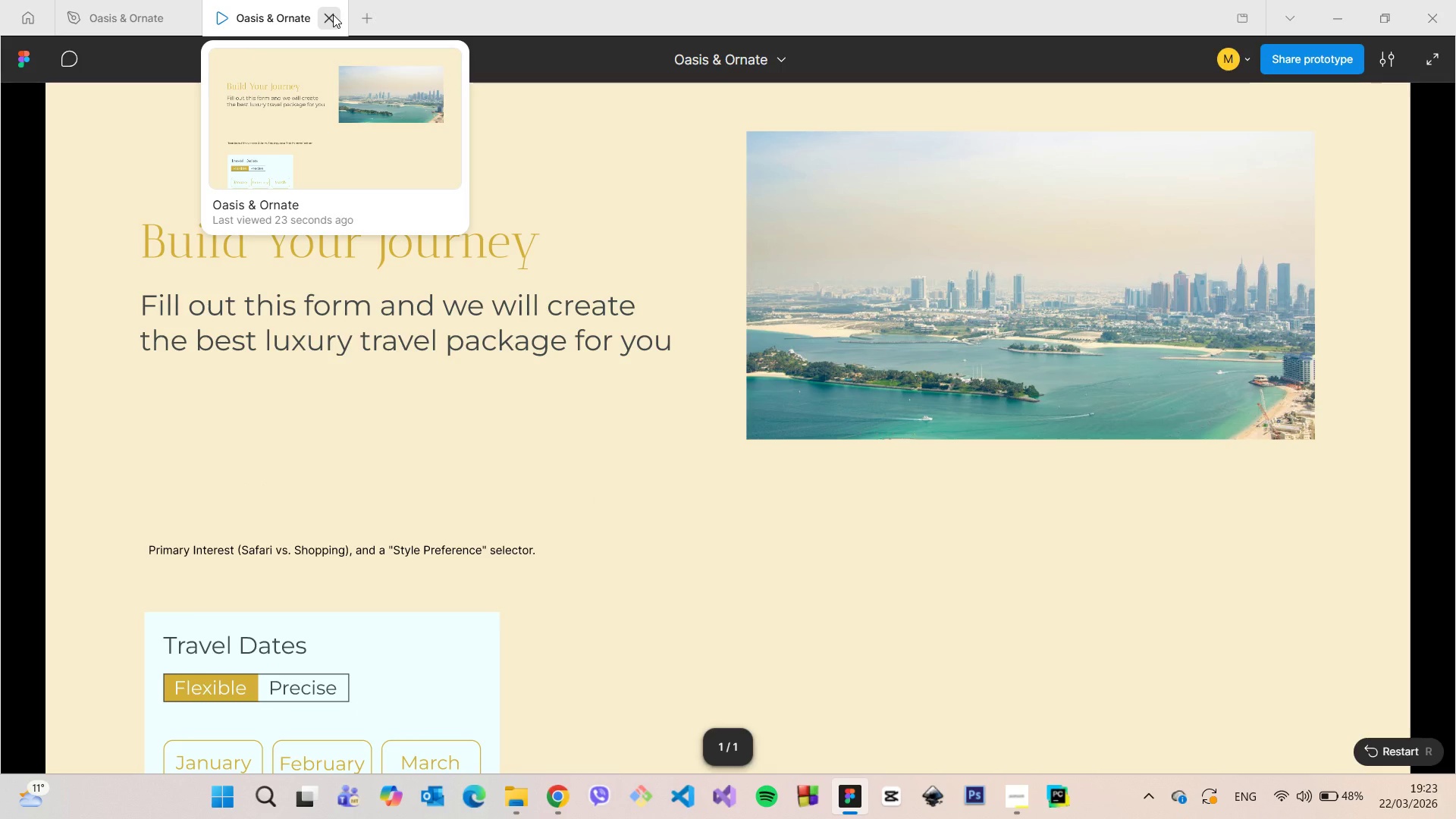 
left_click([333, 14])
 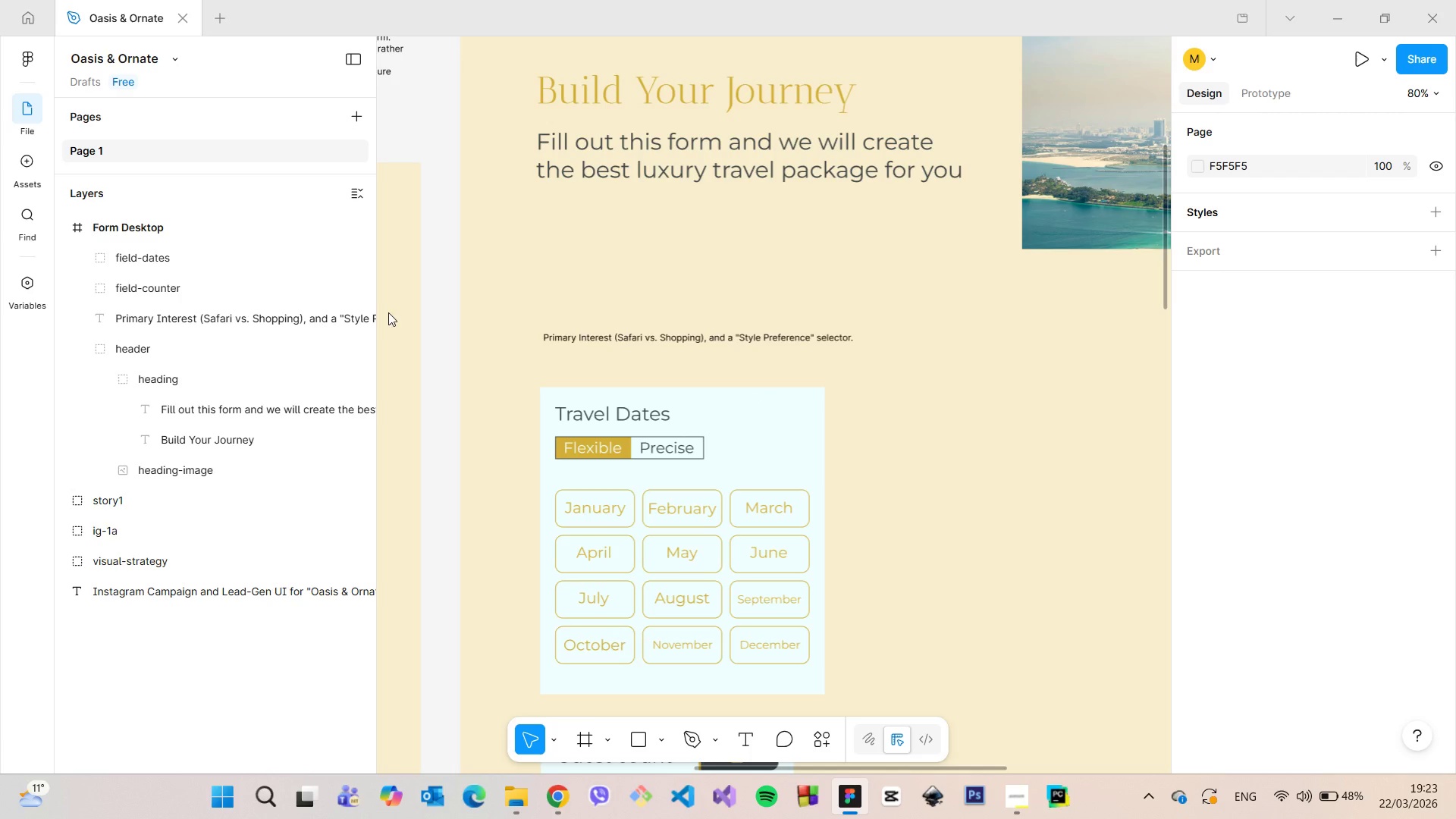 
left_click([183, 259])
 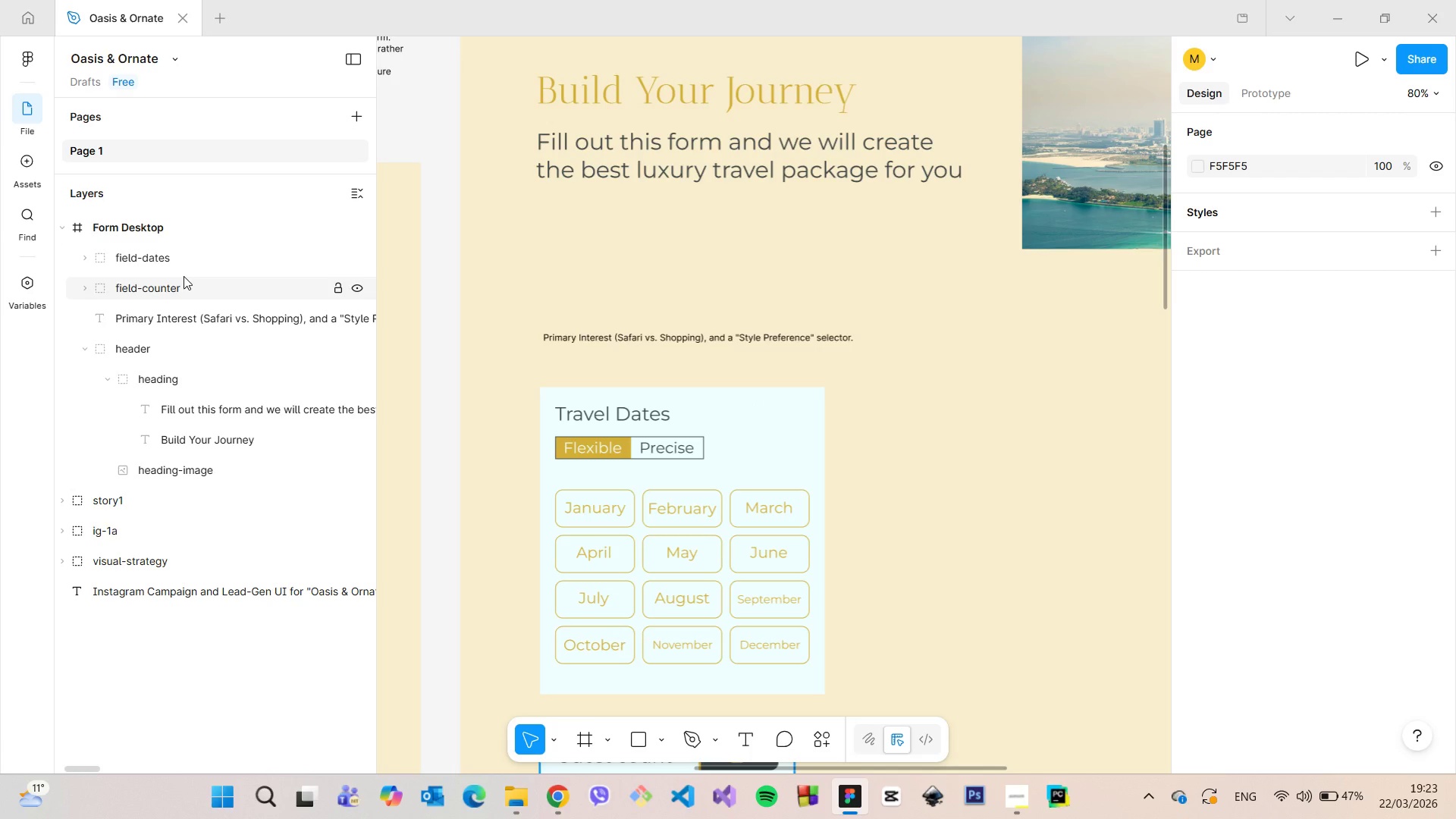 
left_click([184, 276])
 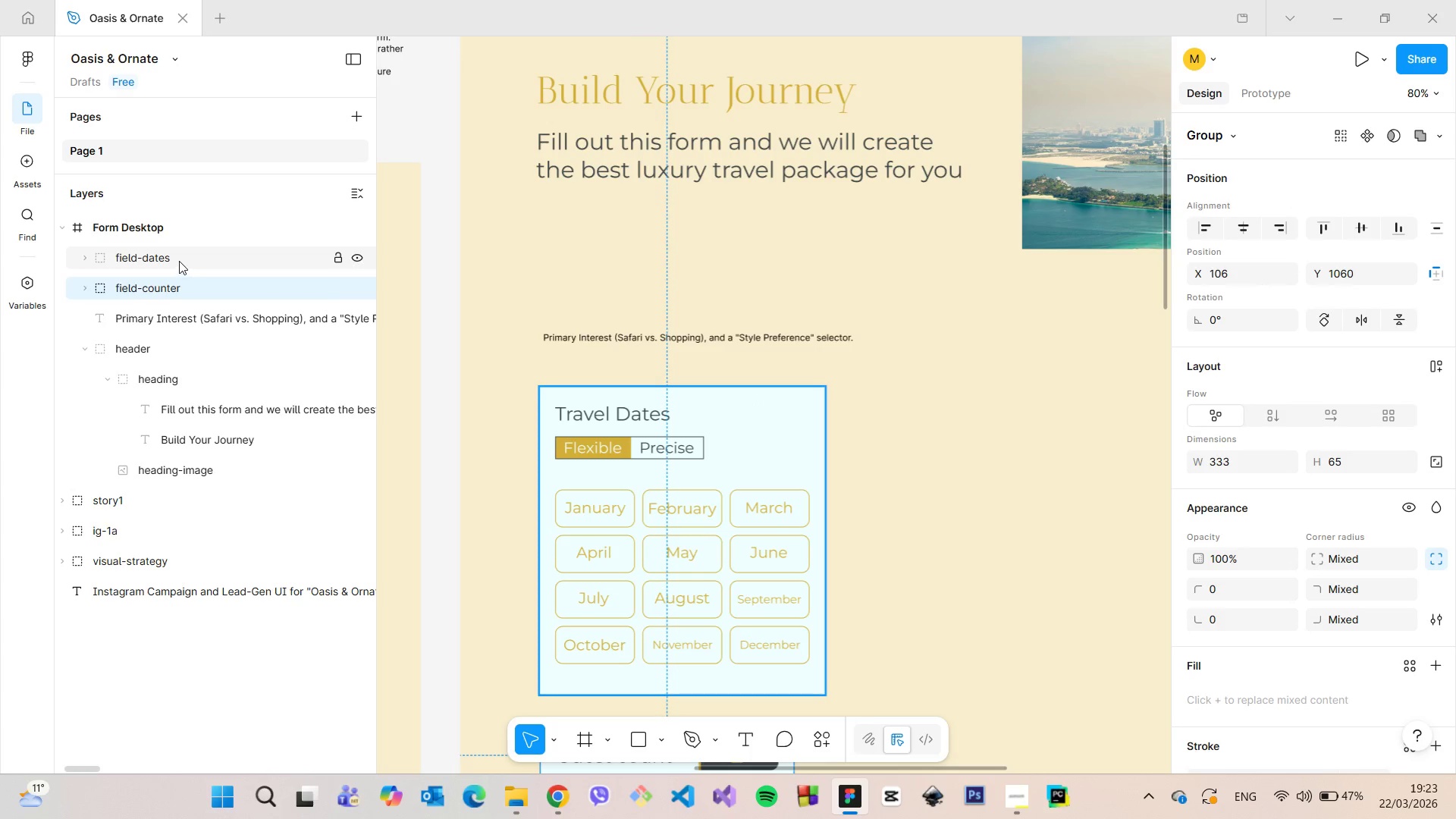 
left_click([178, 259])
 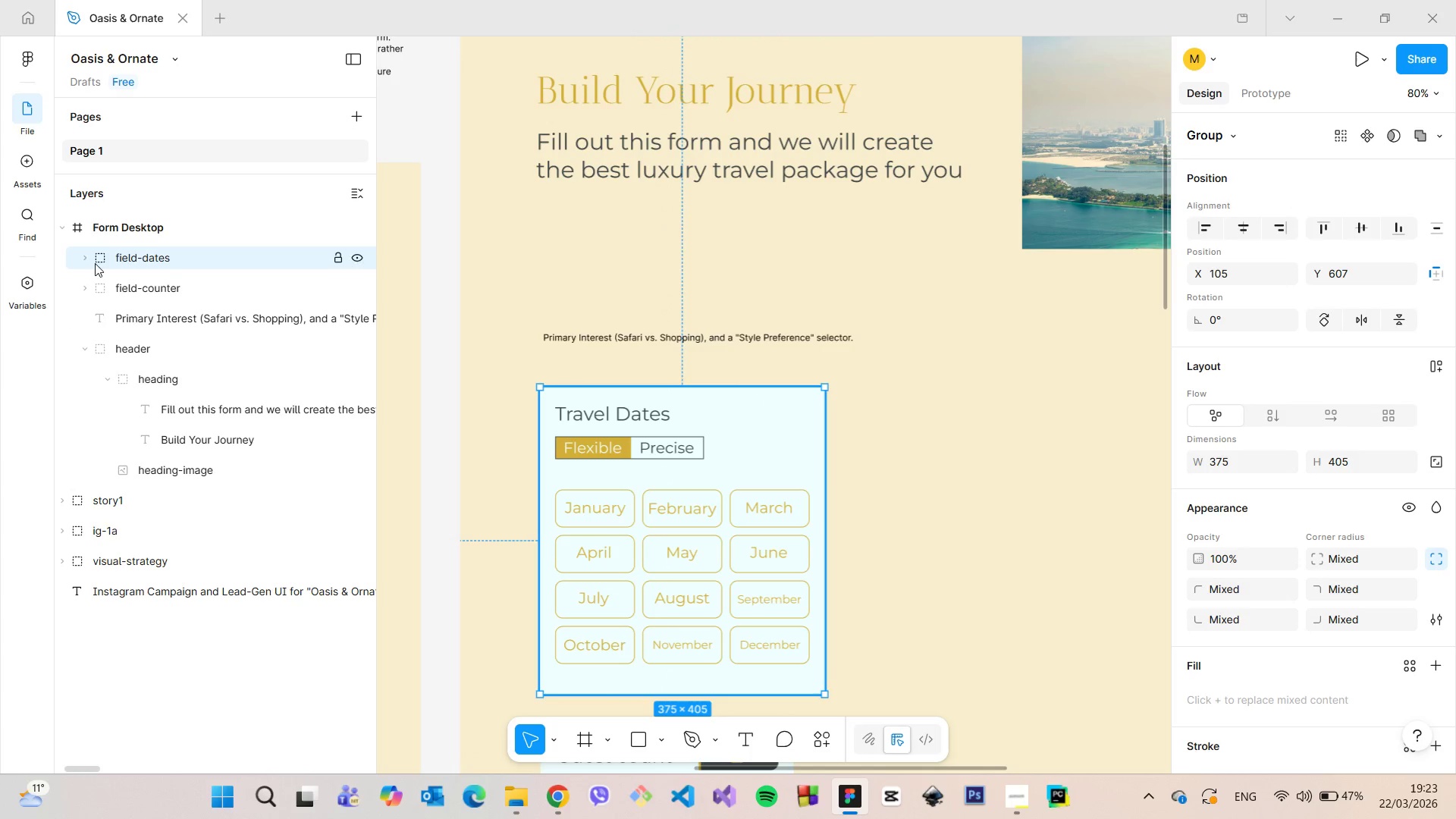 
left_click([146, 296])
 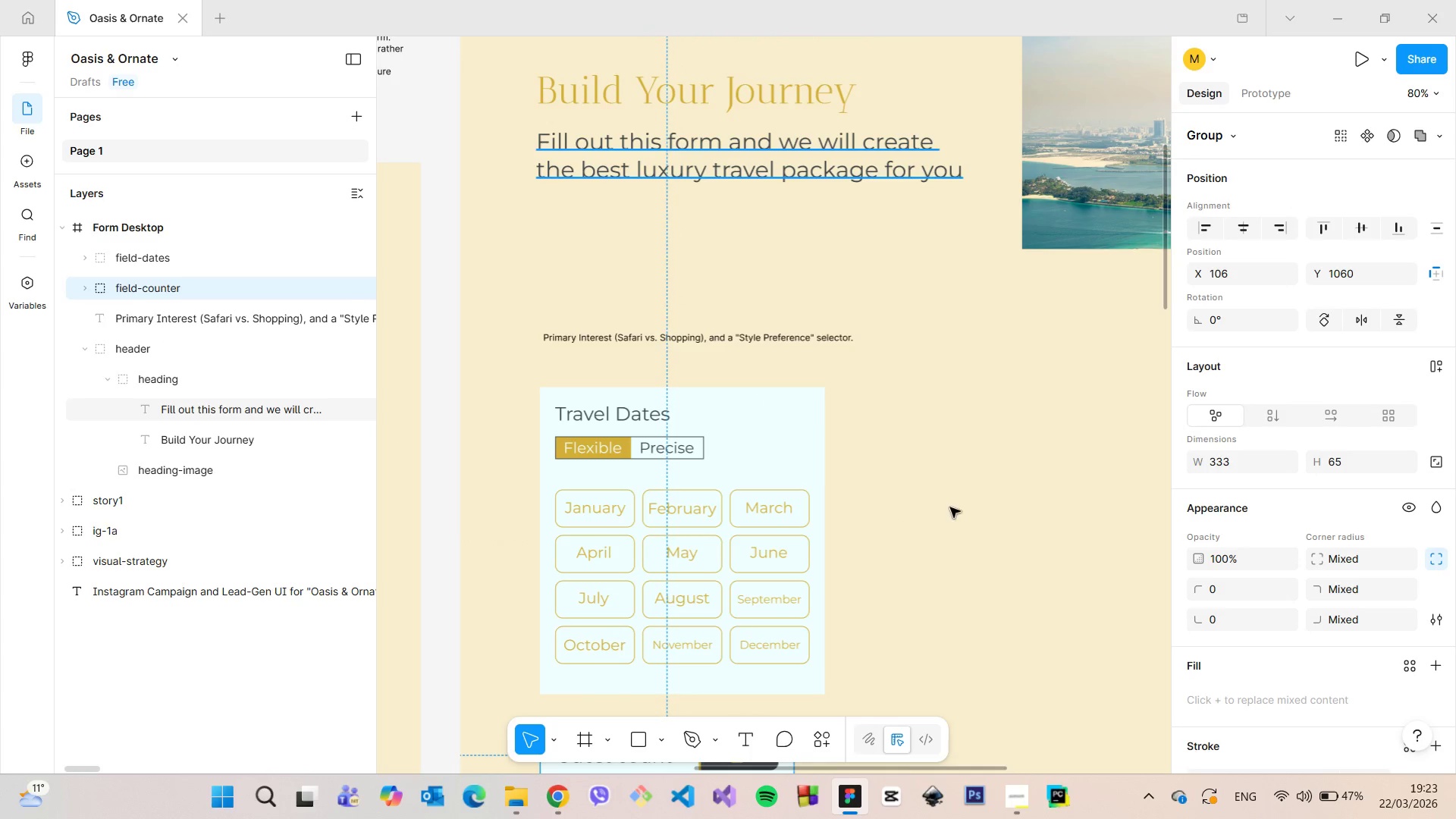 
scroll: coordinate [950, 507], scroll_direction: down, amount: 5.0
 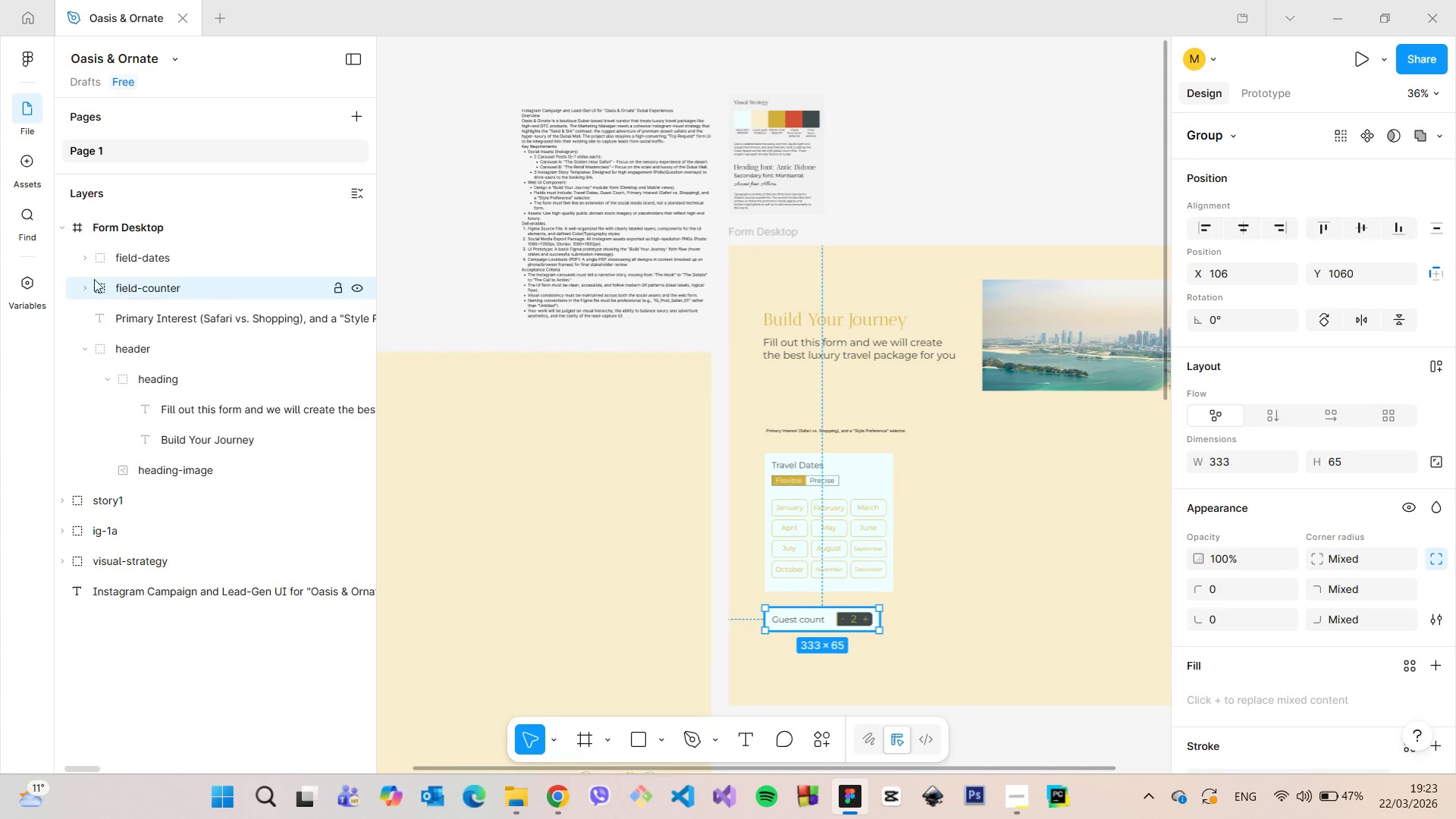 
left_click([84, 284])
 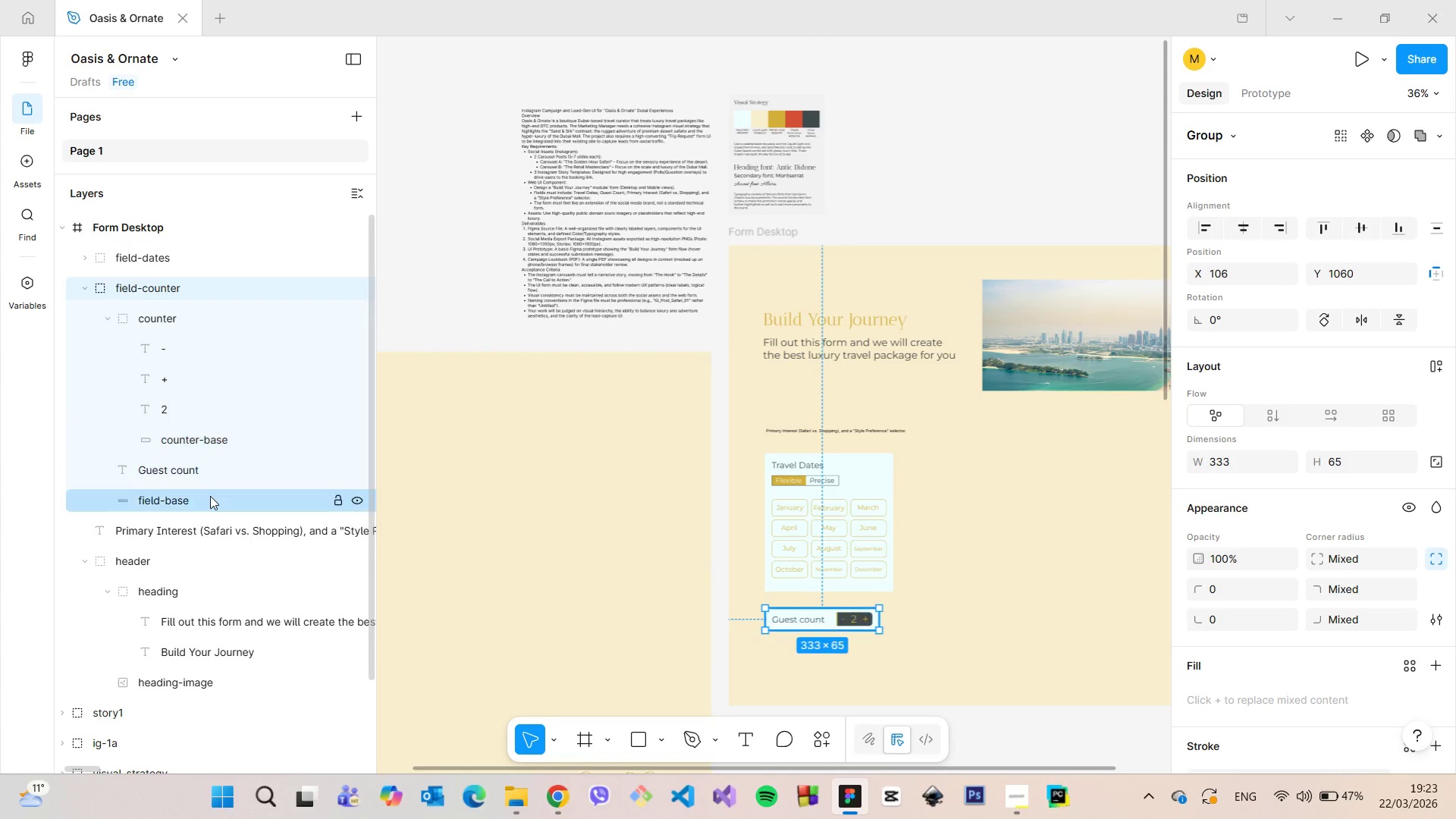 
left_click([210, 496])
 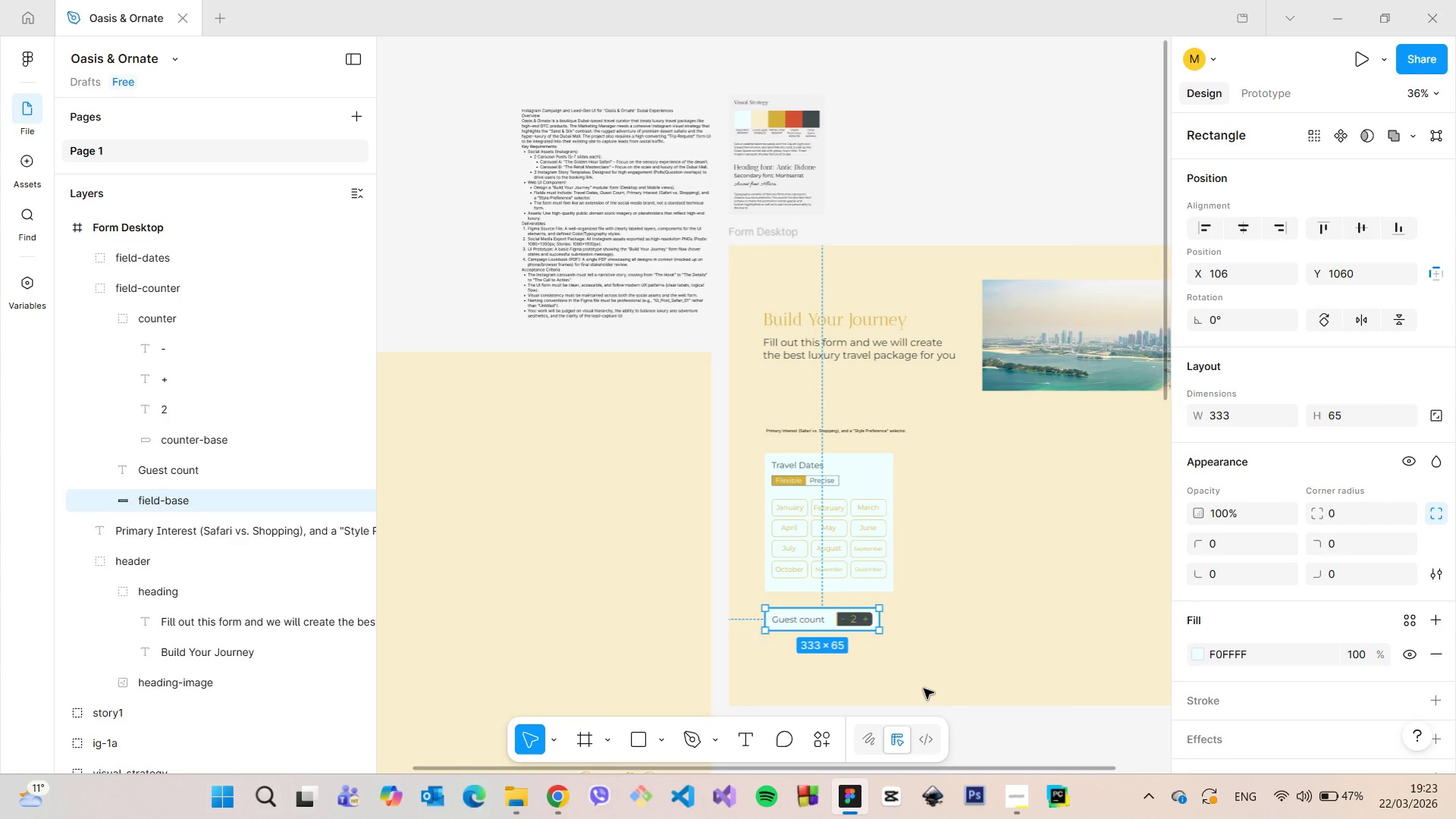 
scroll: coordinate [913, 680], scroll_direction: up, amount: 7.0
 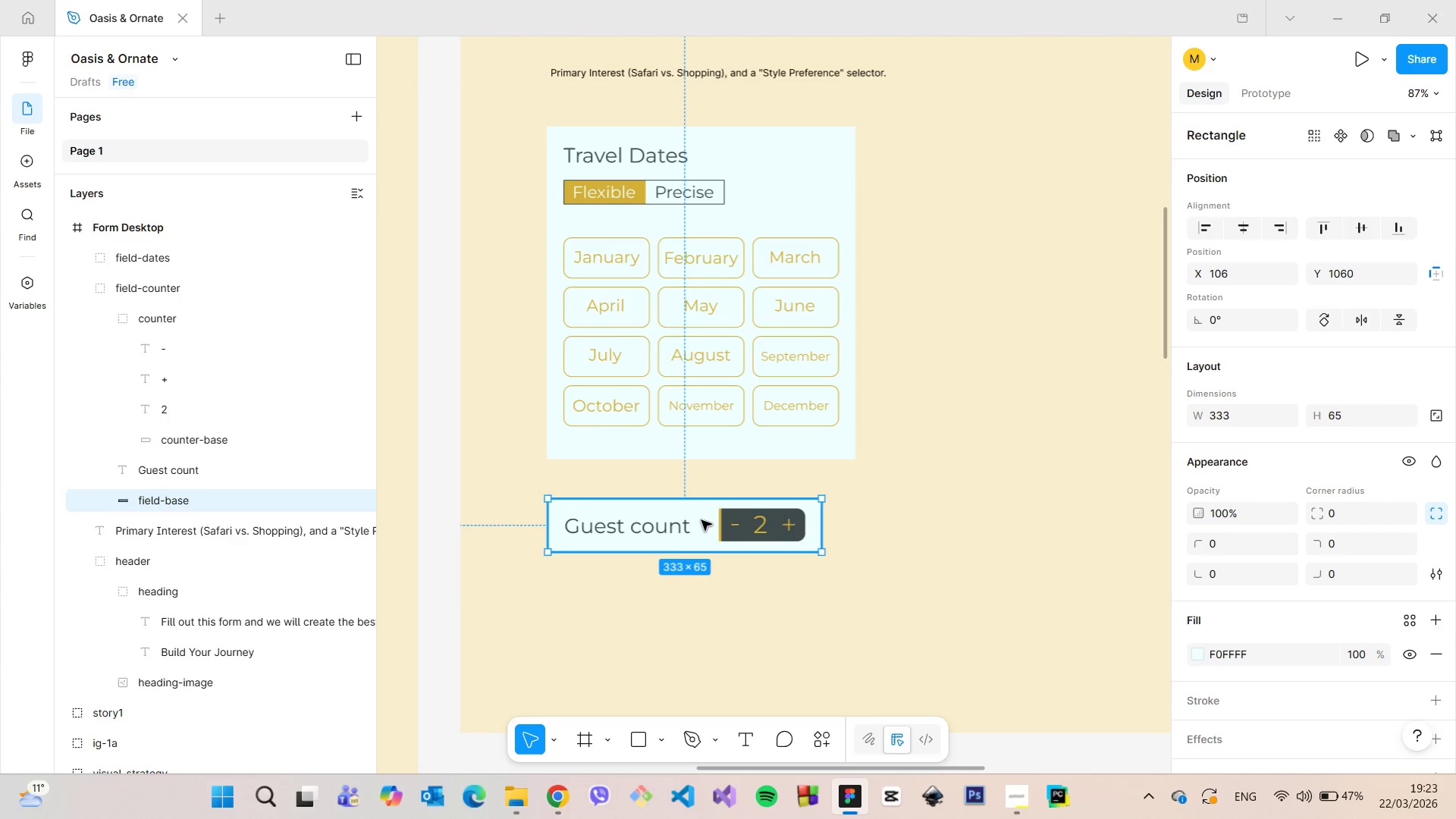 
hold_key(key=AltLeft, duration=1.51)
left_click_drag(start_coordinate=[701, 520], to_coordinate=[1022, 336])
 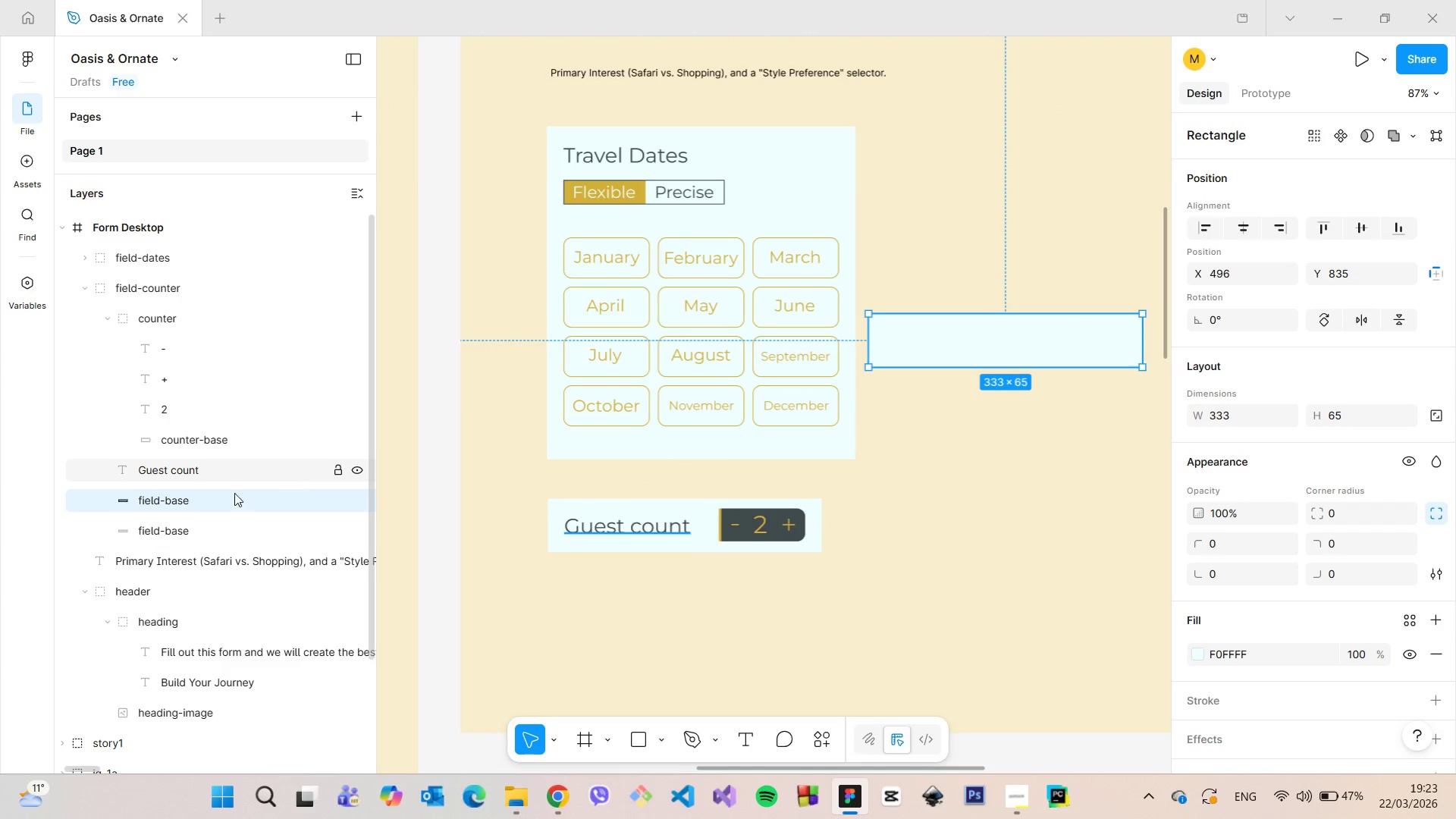 
key(Alt+AltLeft)
 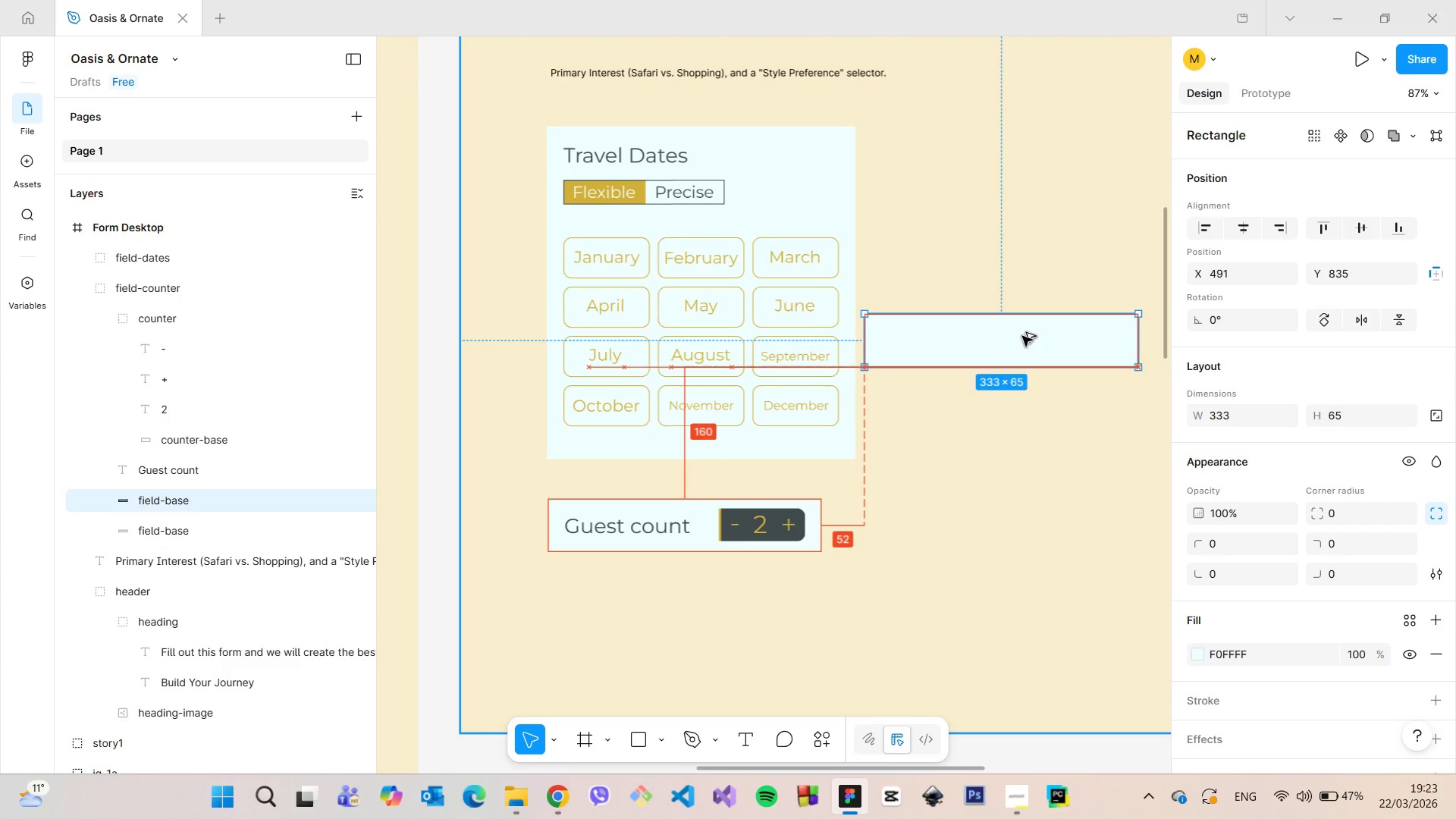 
key(Alt+AltLeft)
 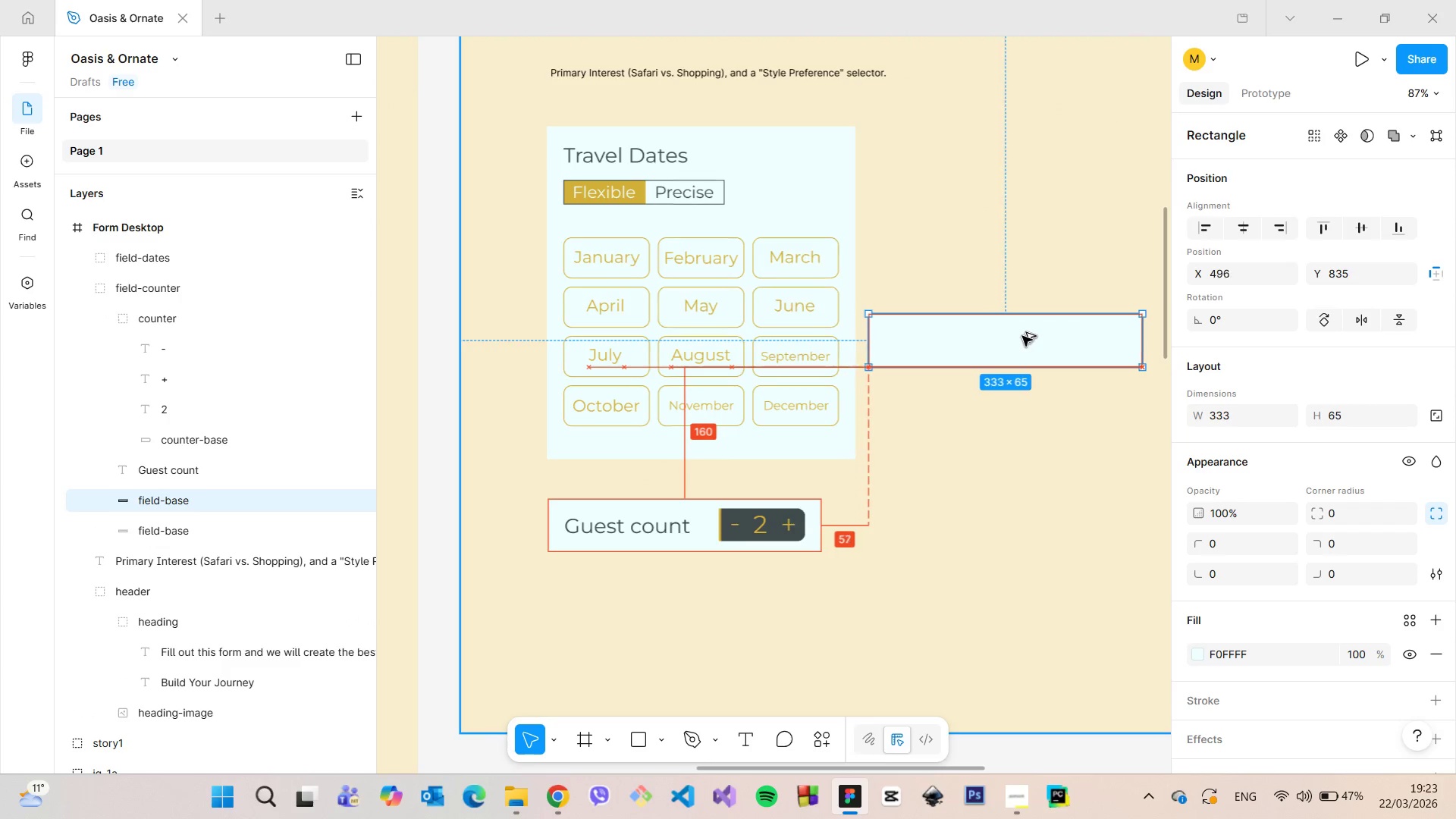 
key(Alt+AltLeft)
 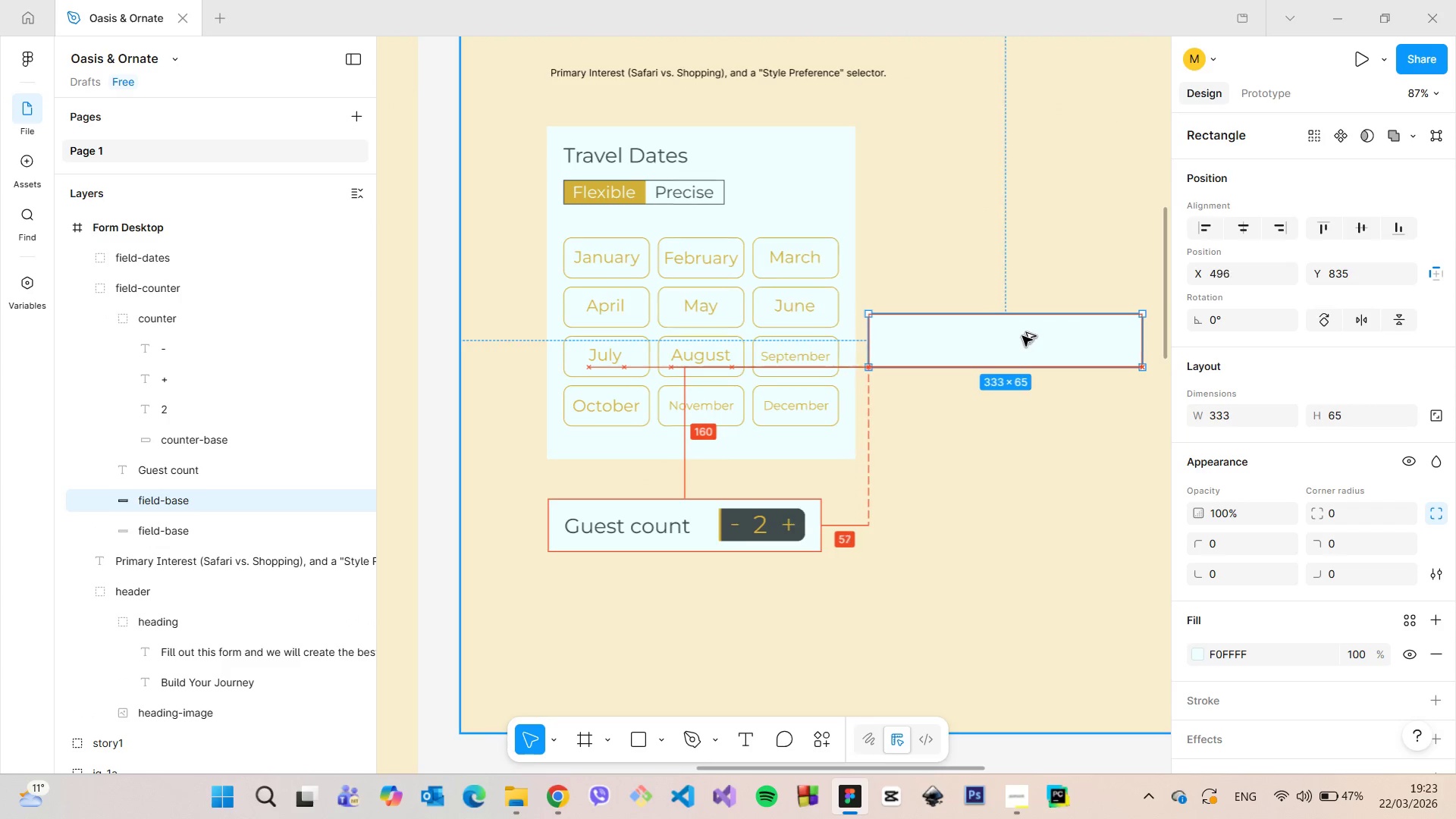 
key(Alt+AltLeft)
 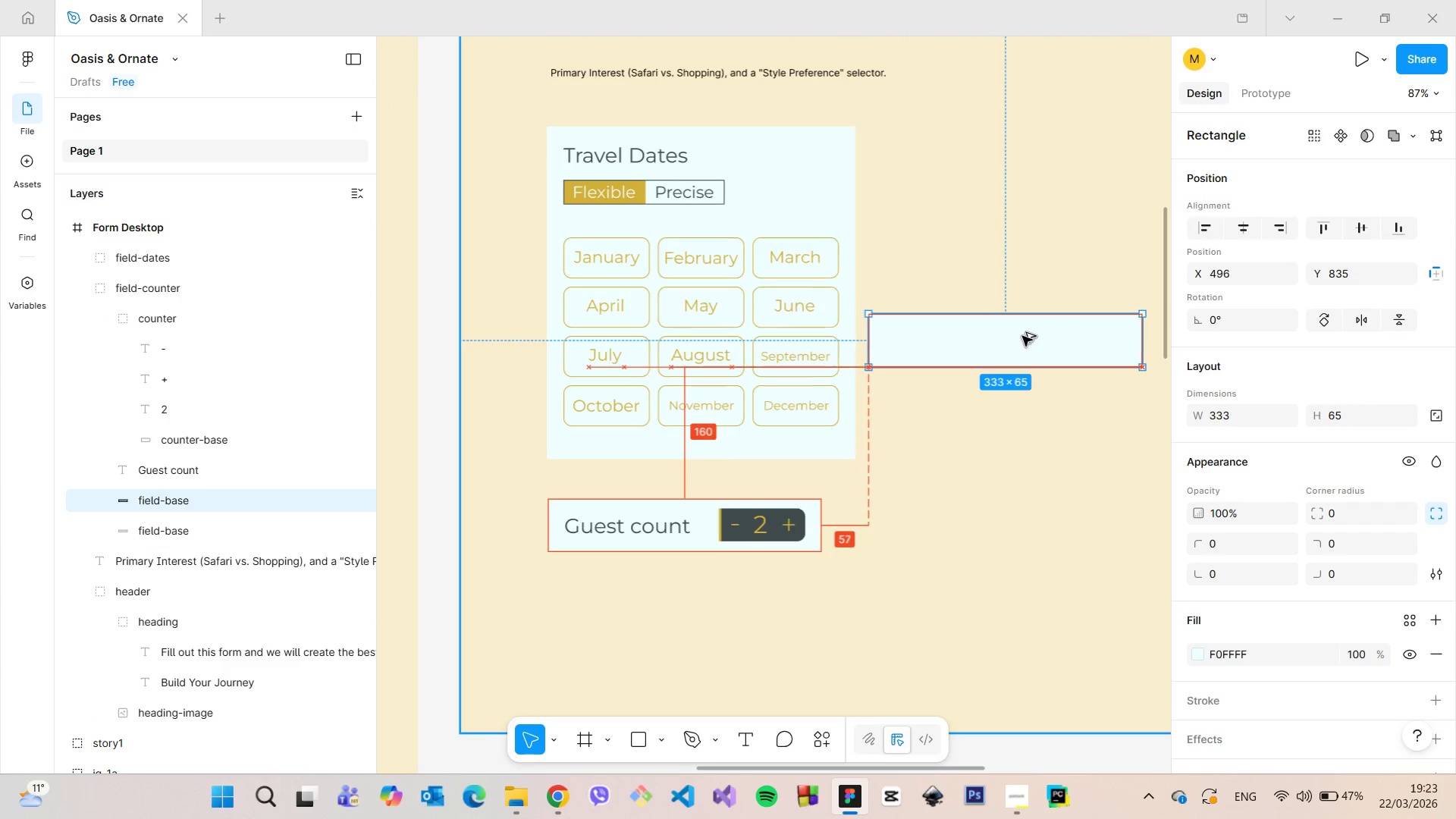 
key(Alt+AltLeft)
 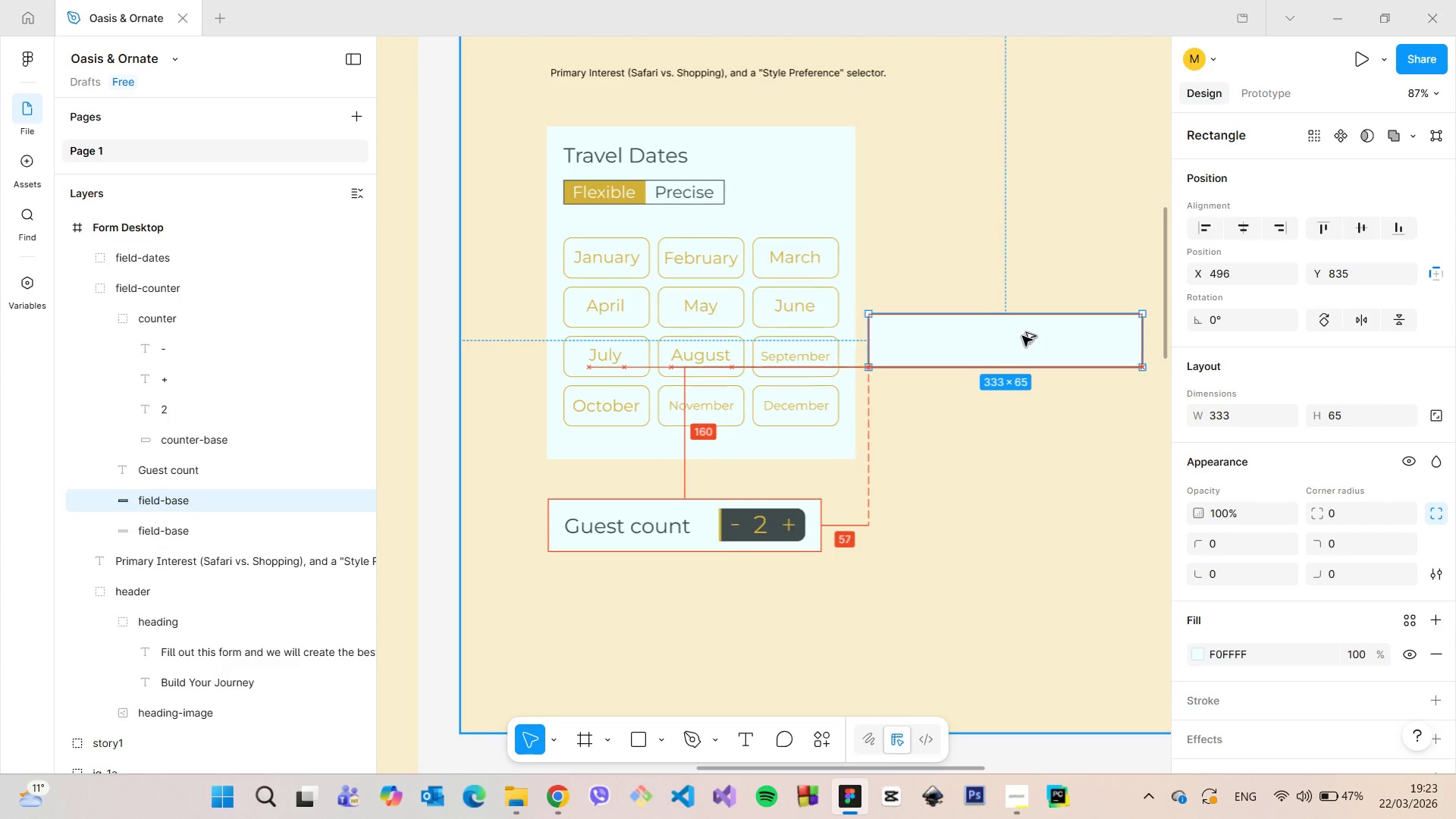 
key(Alt+AltLeft)
 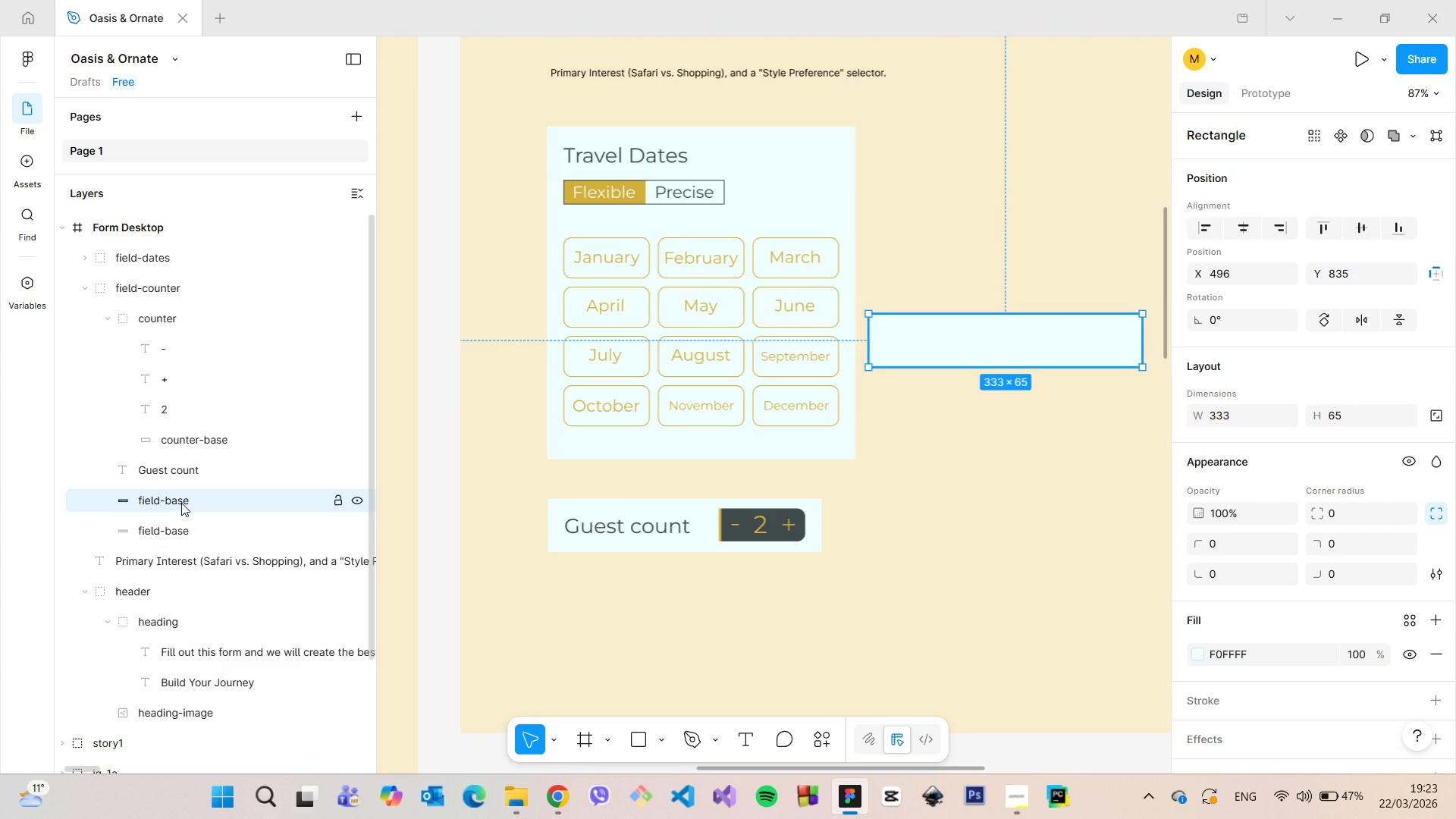 
left_click_drag(start_coordinate=[181, 503], to_coordinate=[190, 246])
 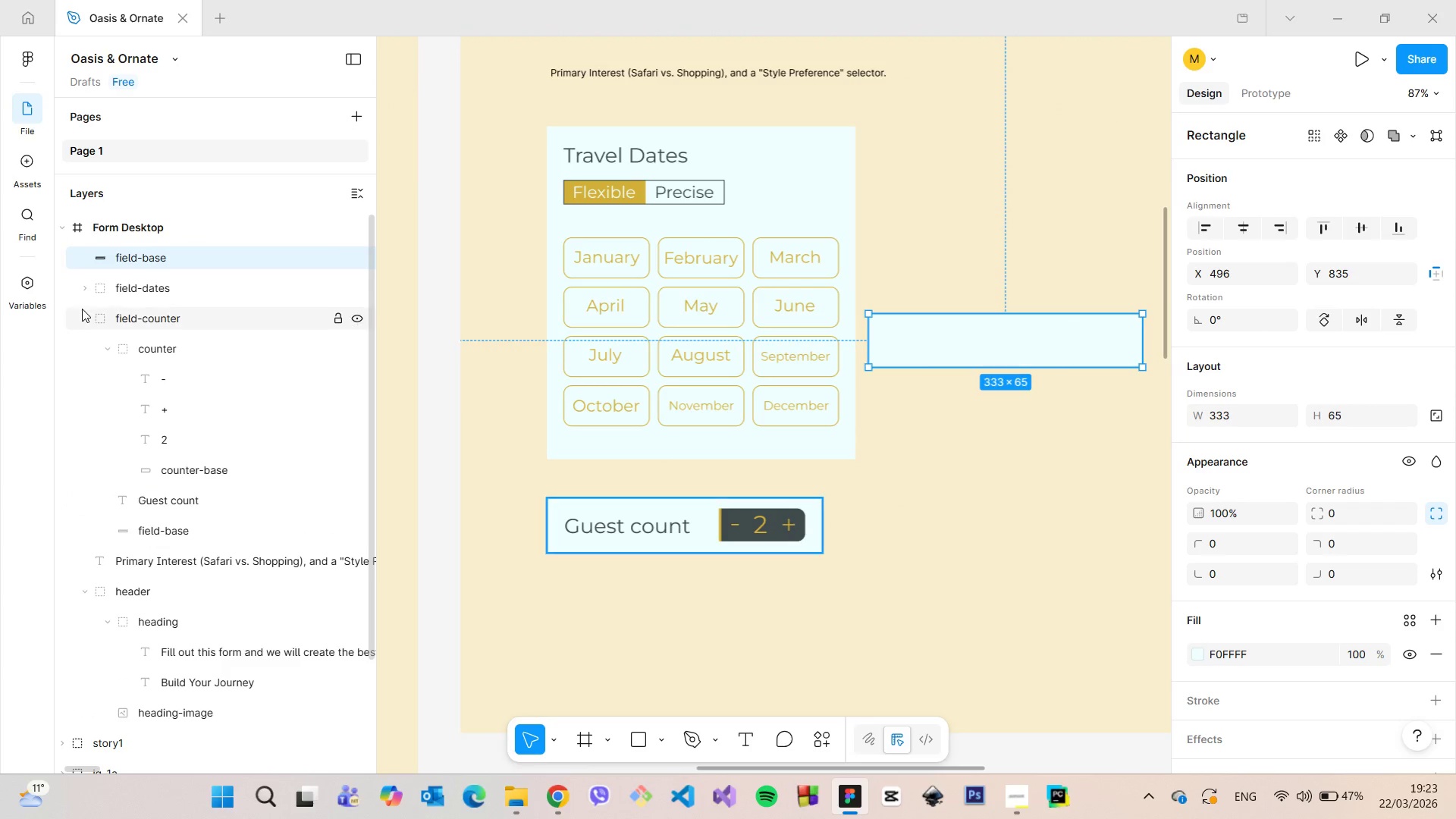 
left_click([80, 312])
 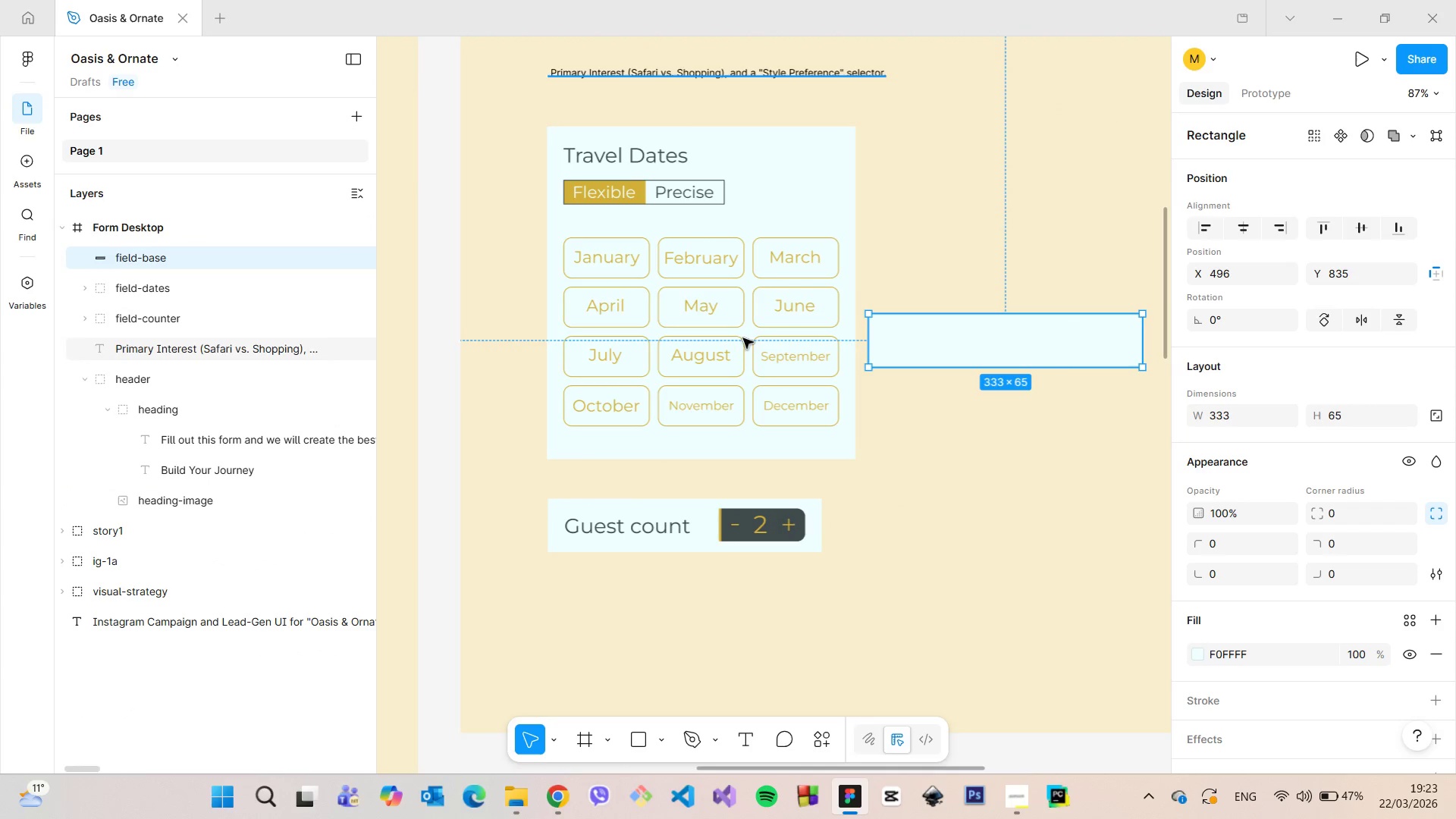 
scroll: coordinate [871, 347], scroll_direction: down, amount: 5.0
 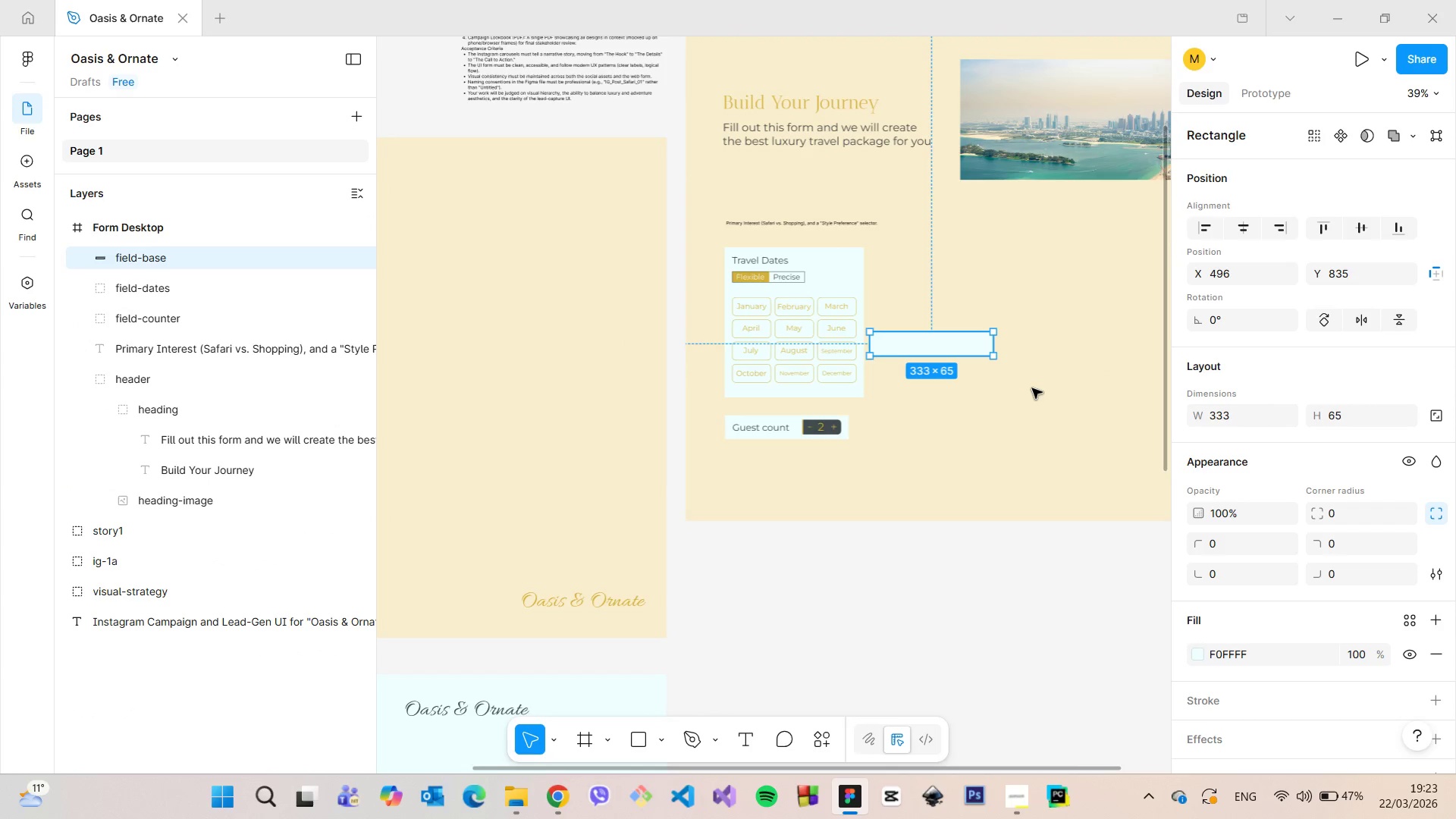 
scroll: coordinate [1032, 388], scroll_direction: up, amount: 2.0
 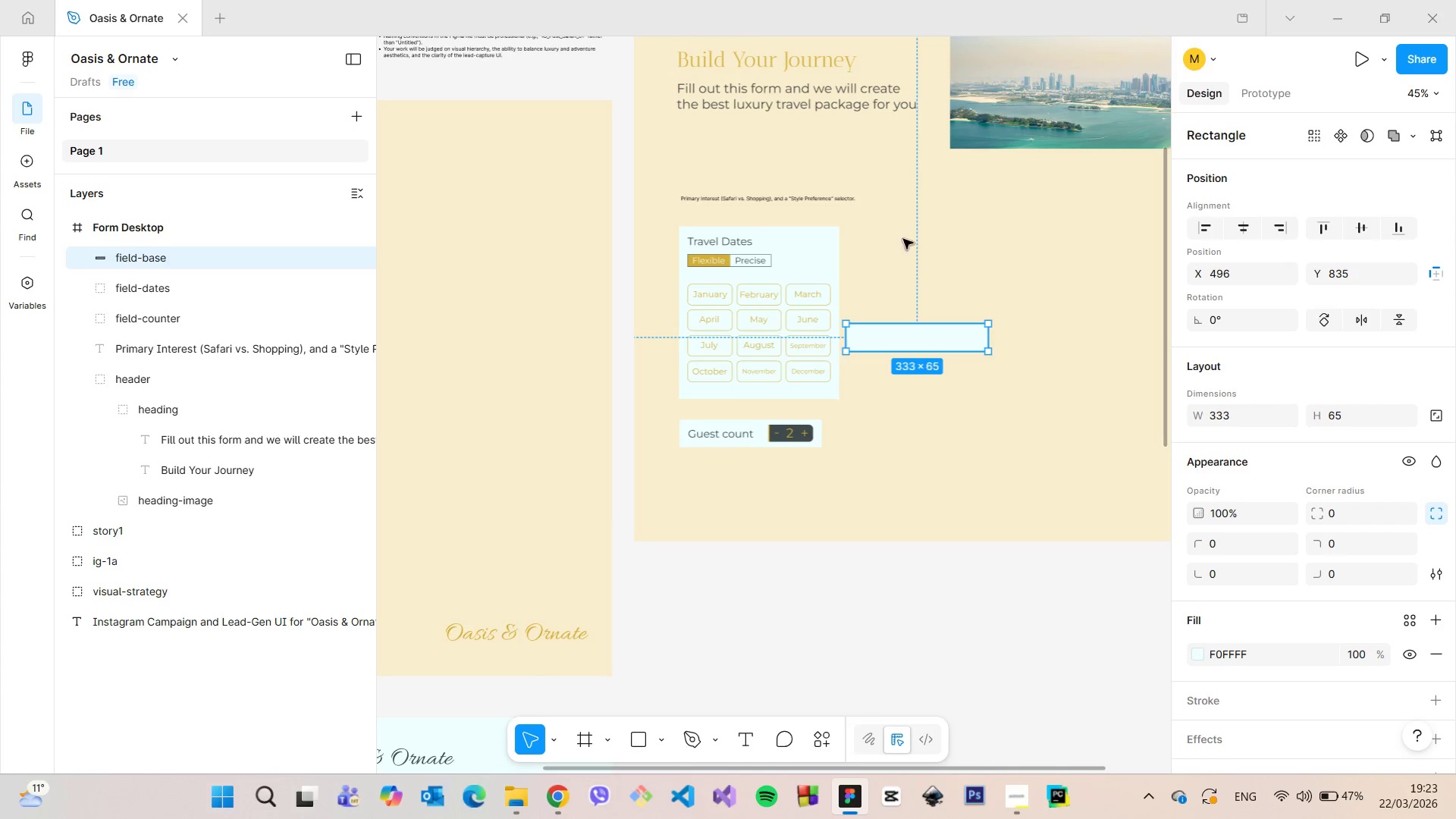 
left_click([707, 202])
 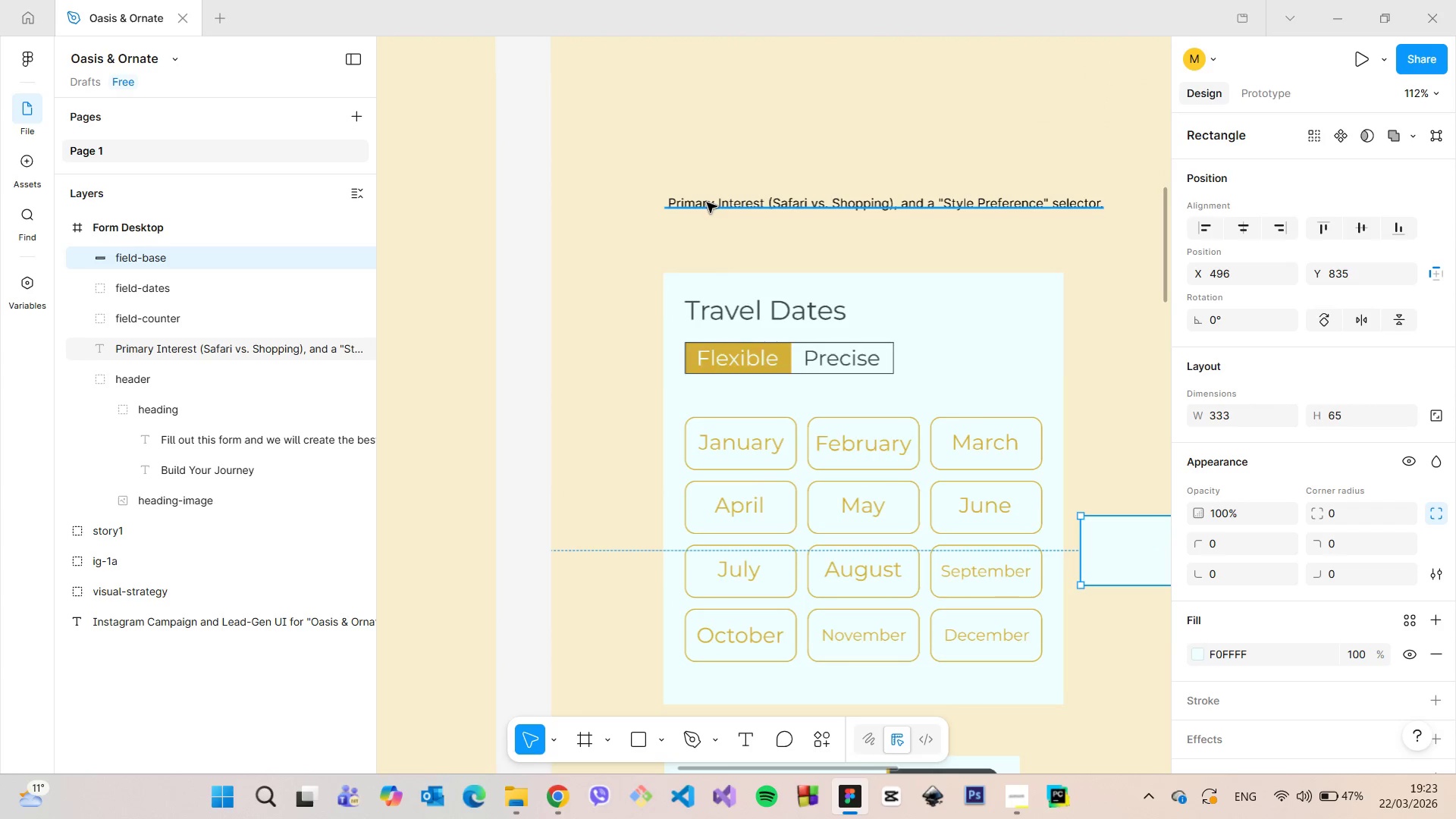 
scroll: coordinate [701, 196], scroll_direction: up, amount: 8.0
 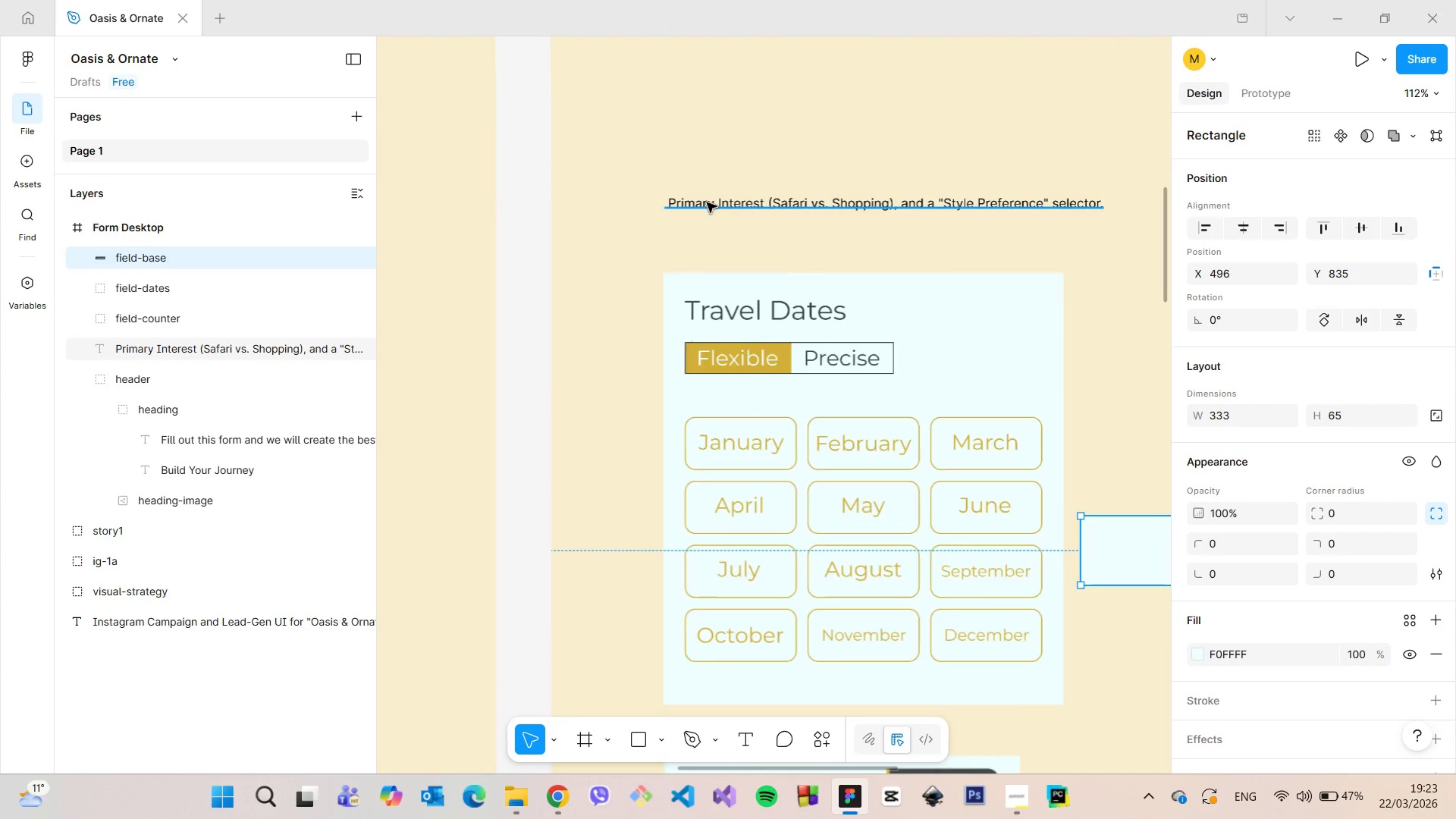 
double_click([707, 202])
 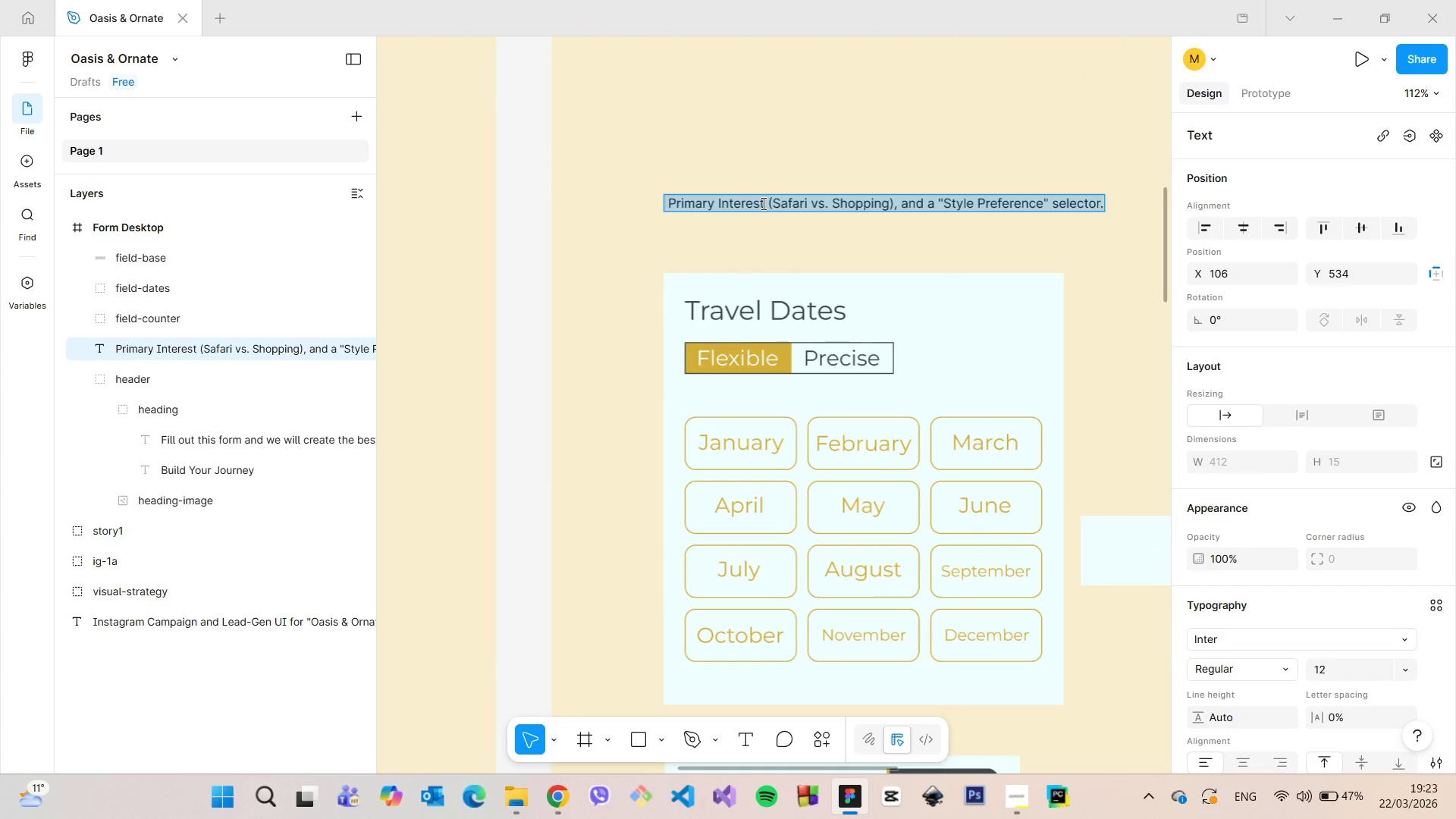 
left_click_drag(start_coordinate=[763, 203], to_coordinate=[669, 199])
 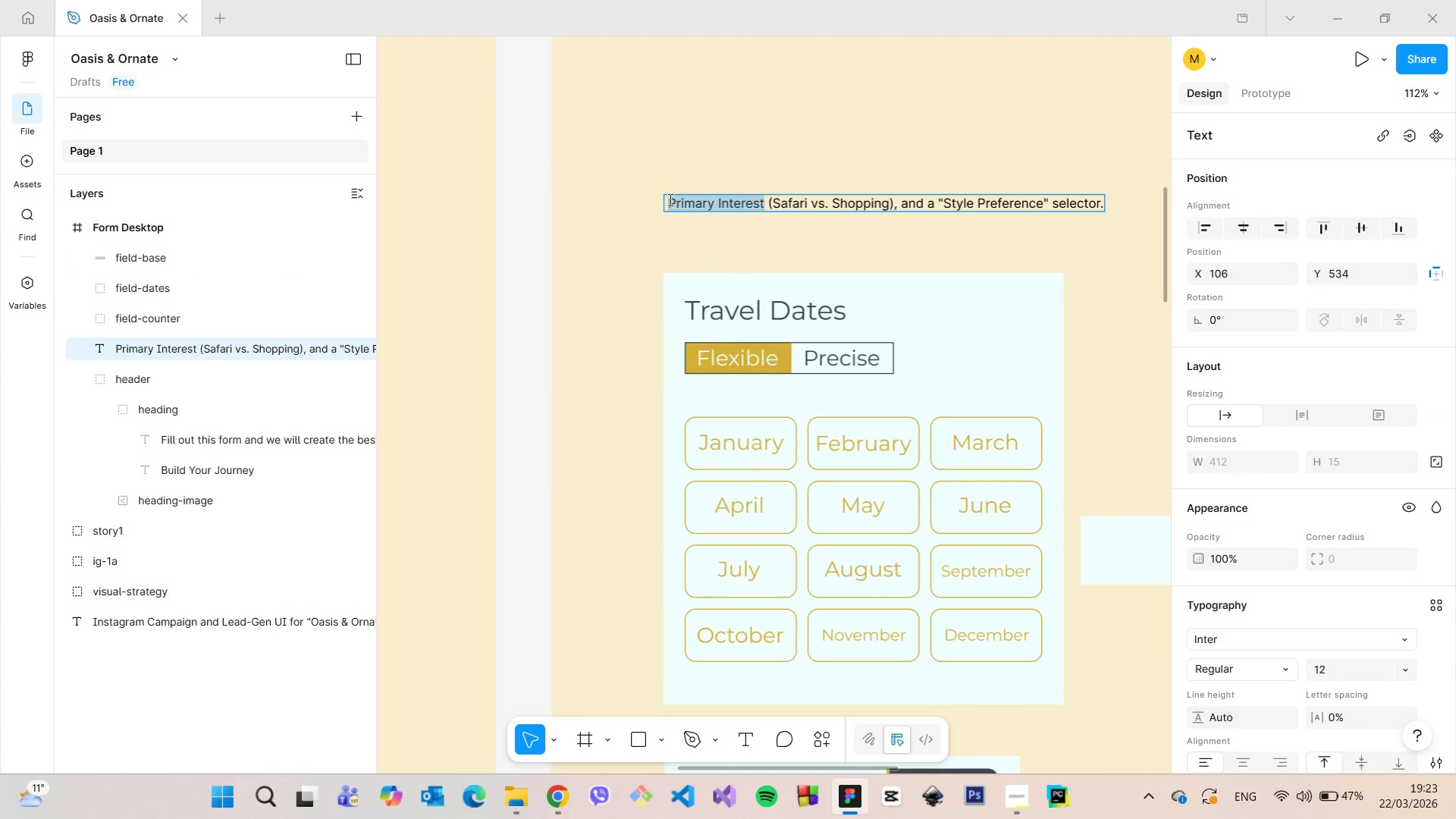 
key(Control+C)
 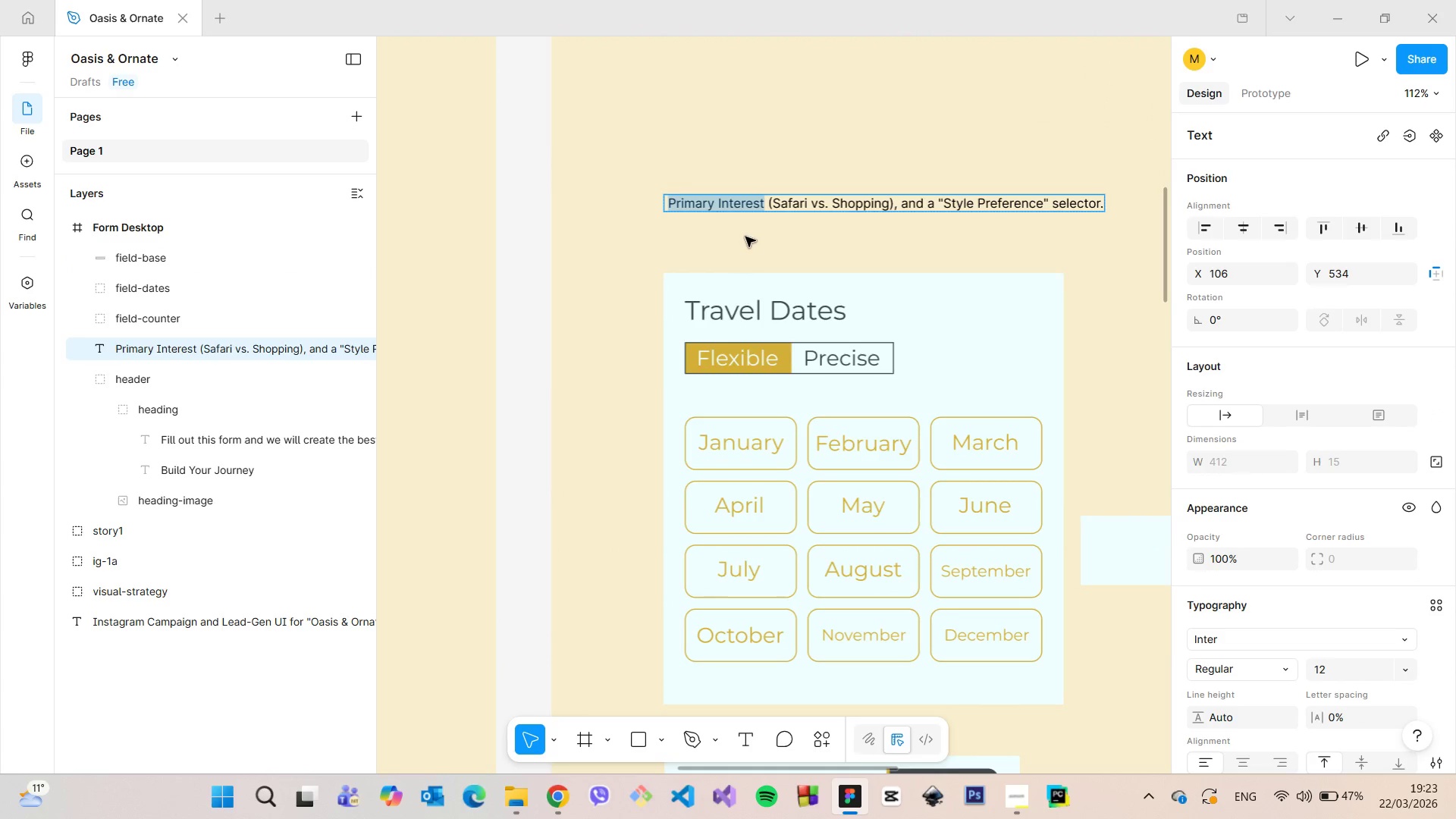 
left_click([745, 237])
 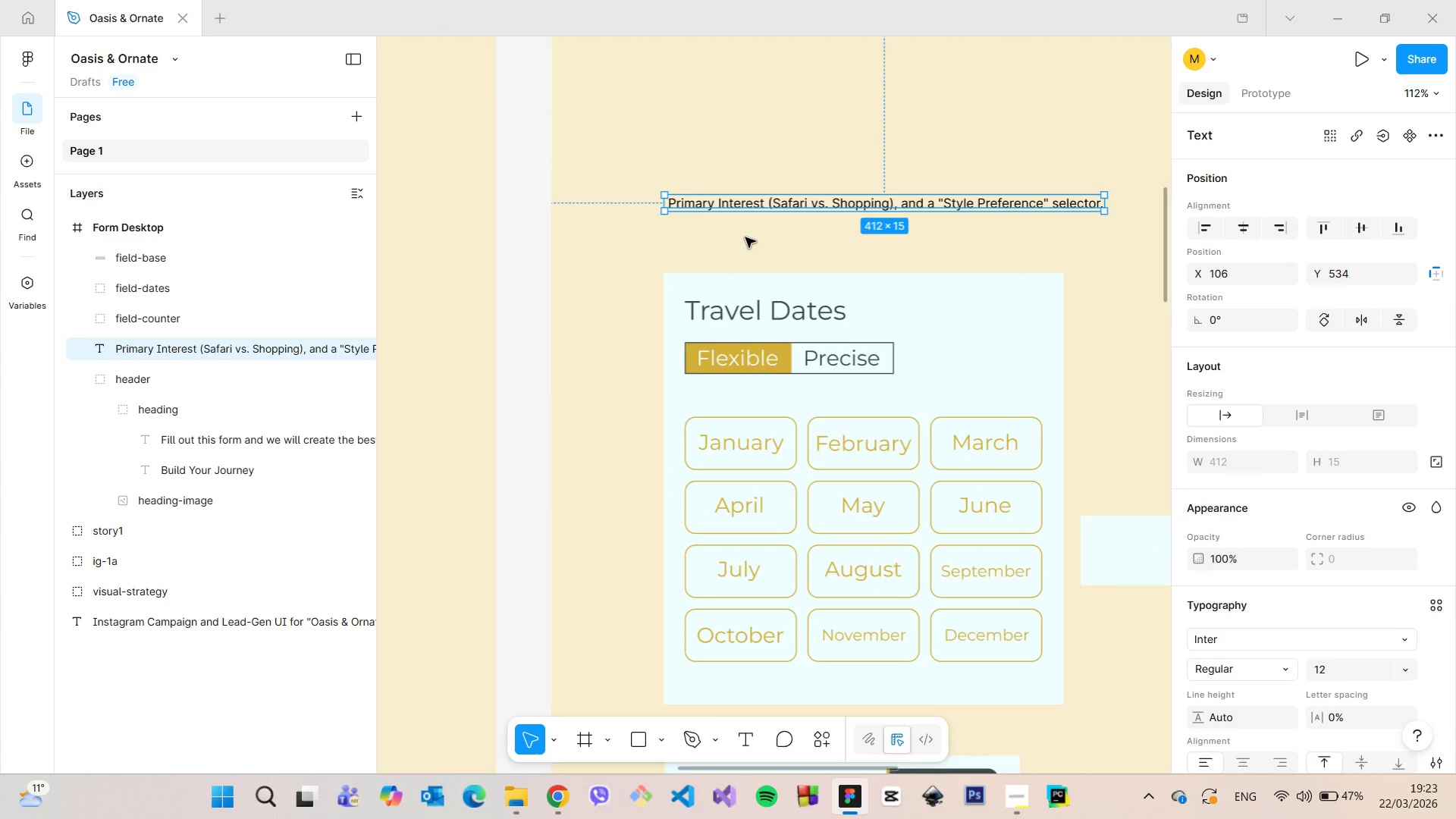 
scroll: coordinate [745, 237], scroll_direction: down, amount: 6.0
 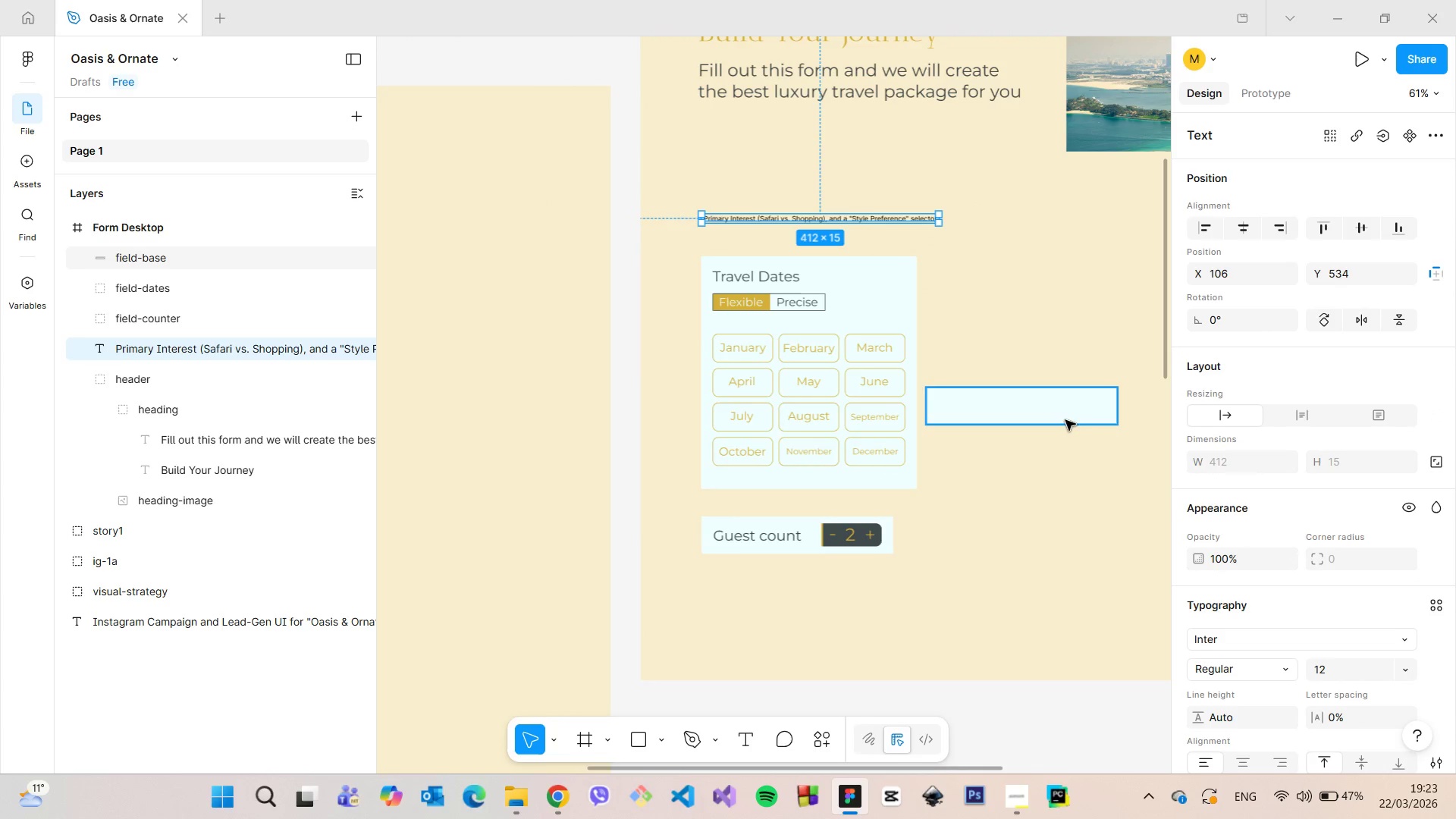 
scroll: coordinate [1112, 444], scroll_direction: up, amount: 4.0
 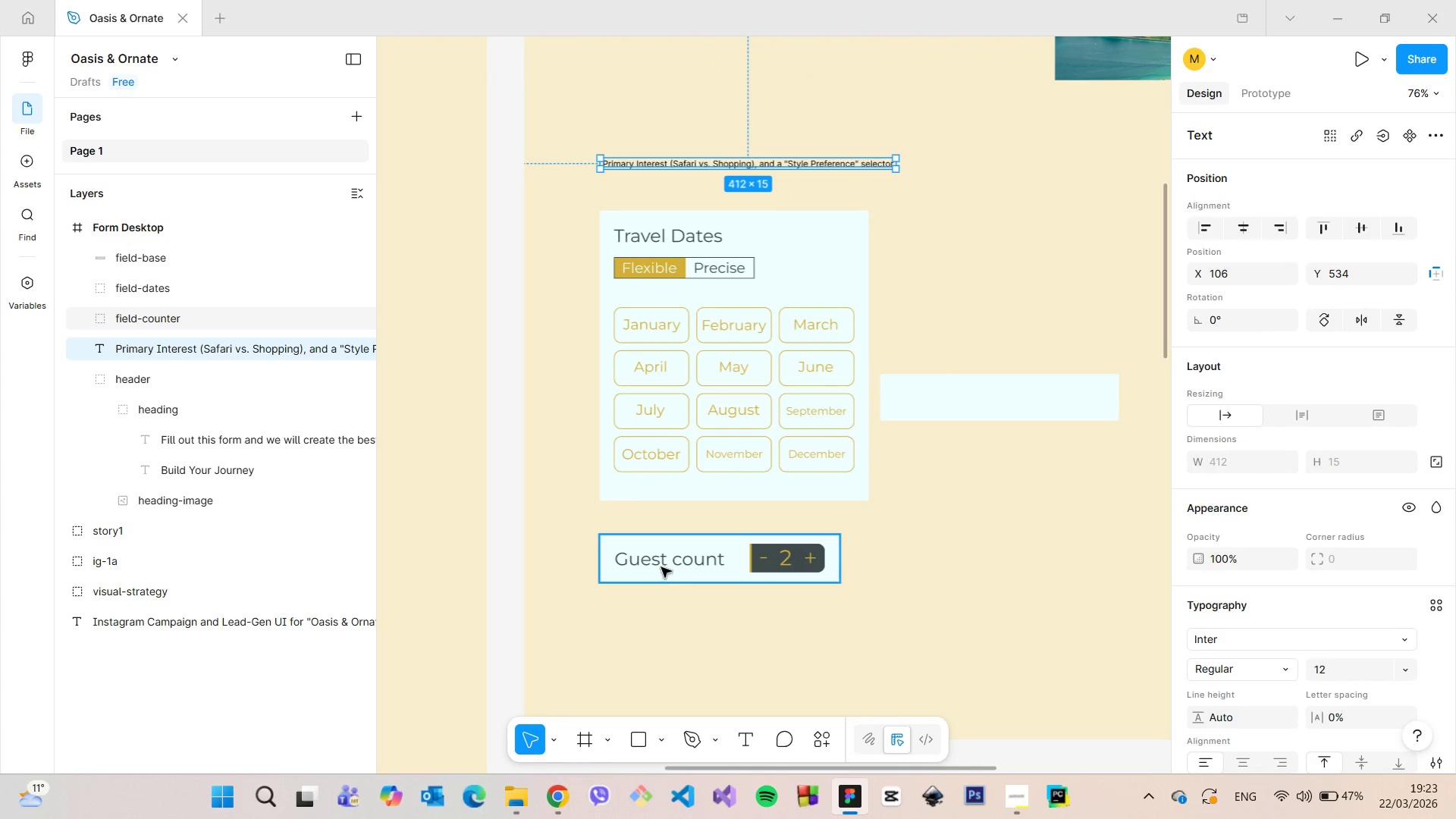 
double_click([661, 567])
 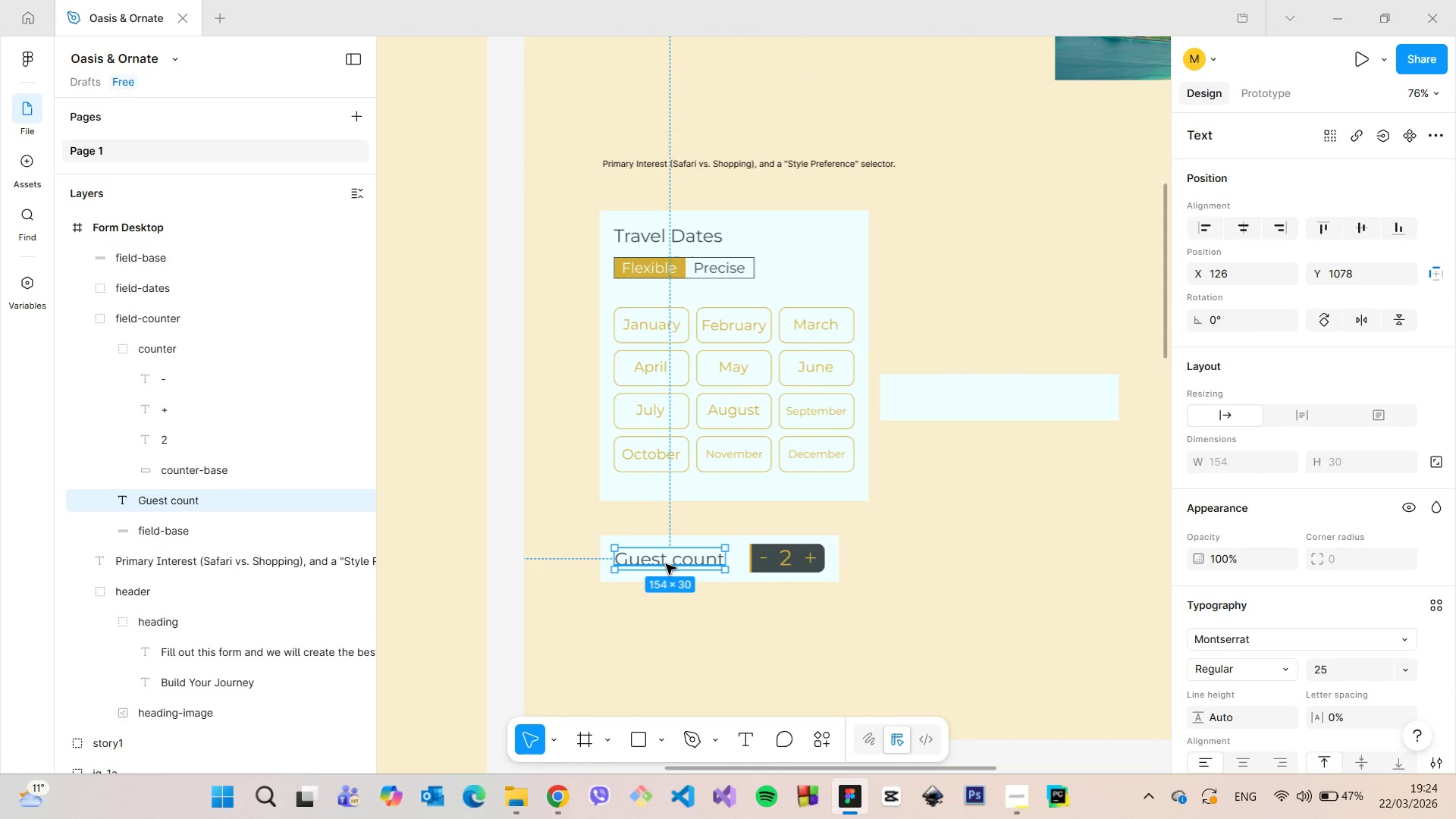 
hold_key(key=AltLeft, duration=1.5)
left_click_drag(start_coordinate=[666, 564], to_coordinate=[947, 403])
 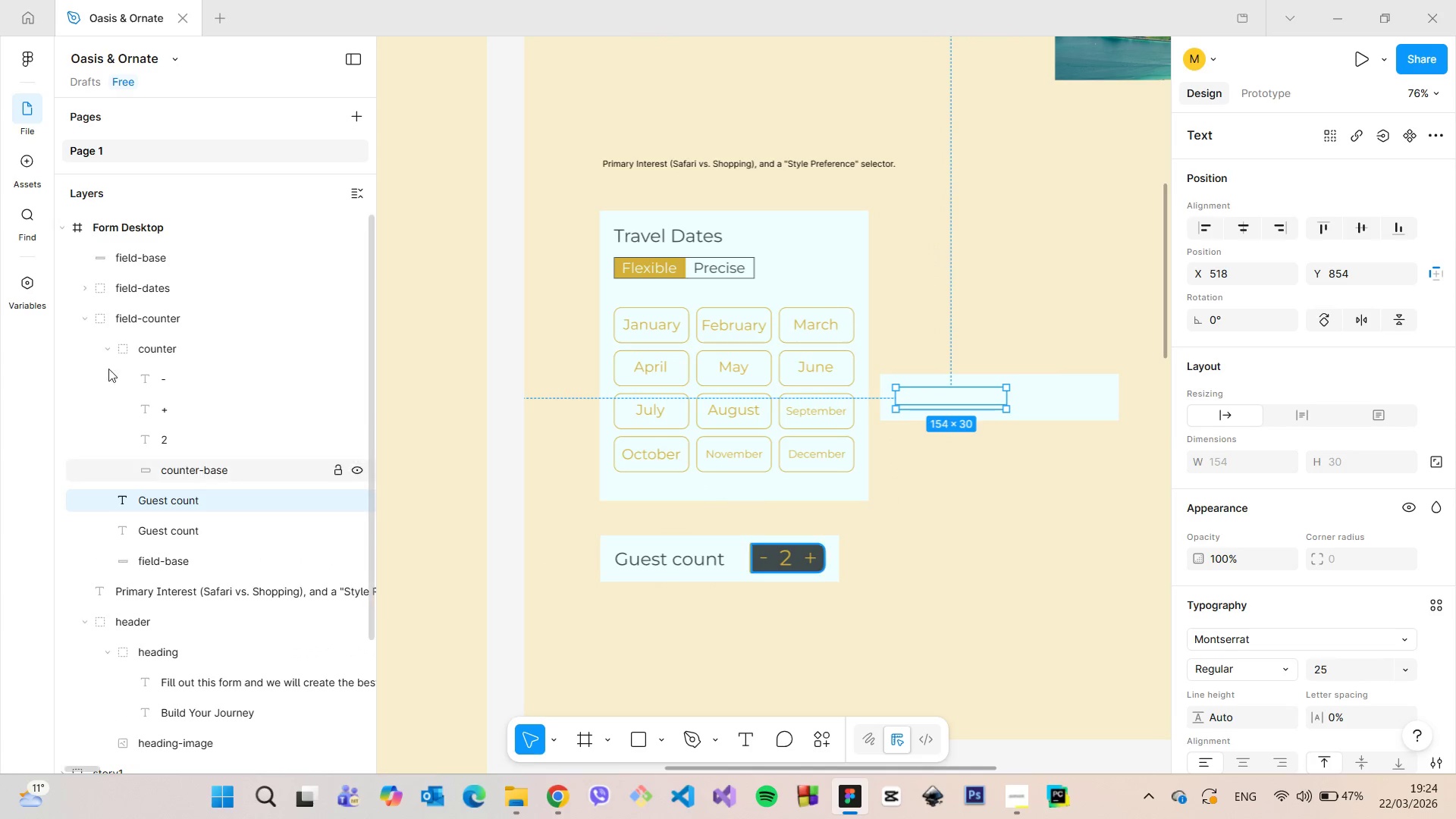 
hold_key(key=AltLeft, duration=0.64)
 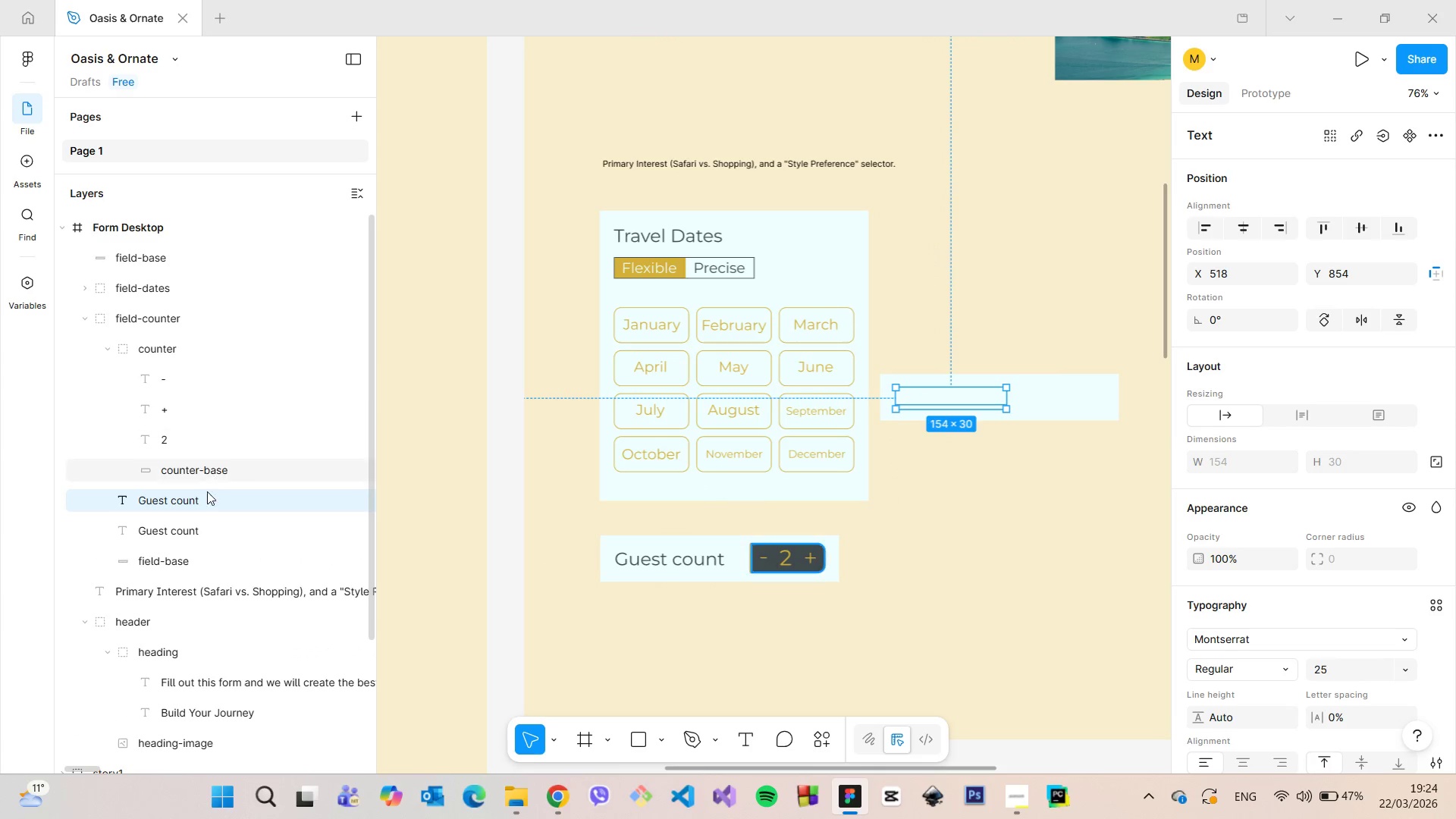 
left_click_drag(start_coordinate=[201, 501], to_coordinate=[216, 246])
 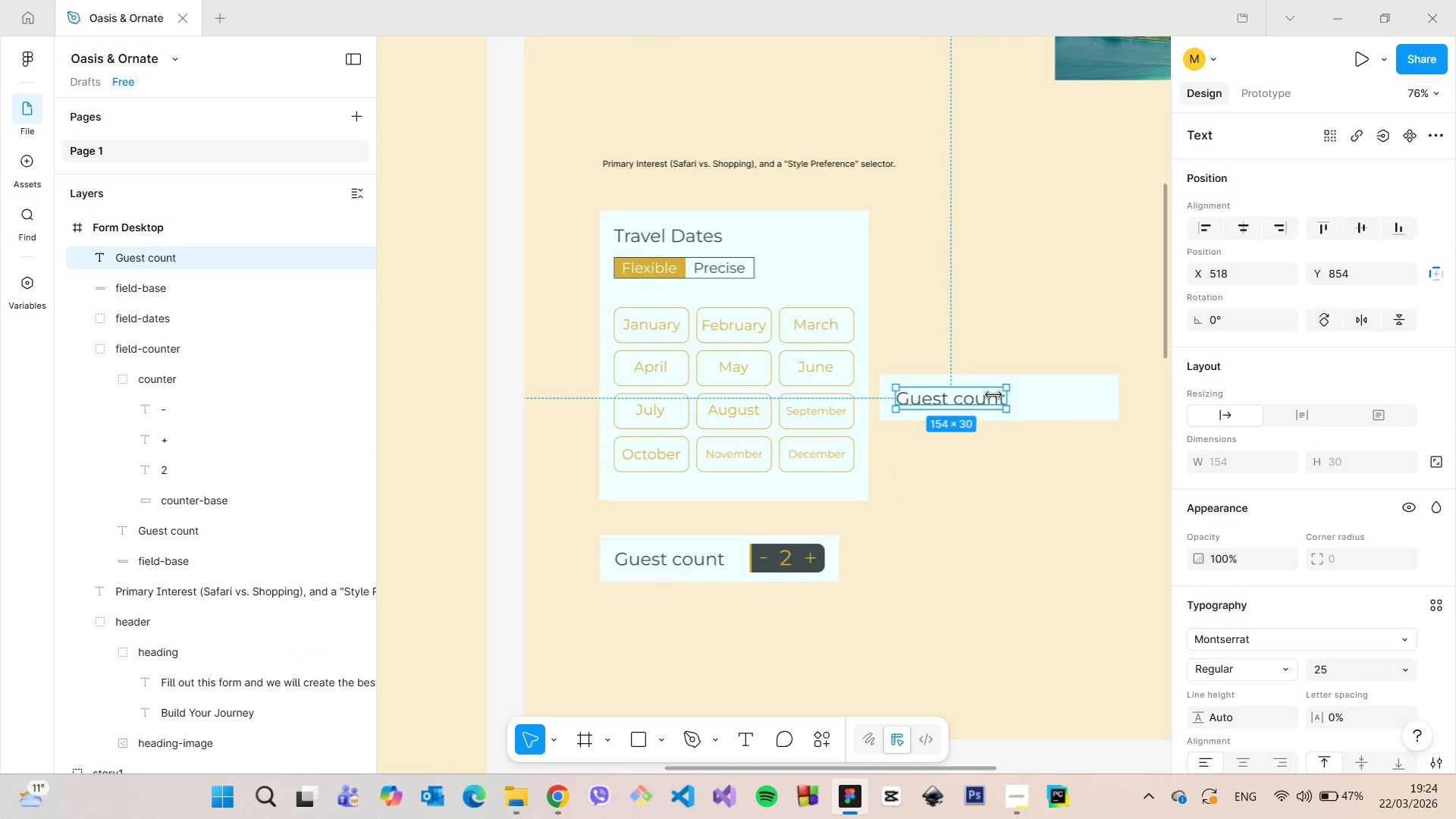 
double_click([981, 395])
 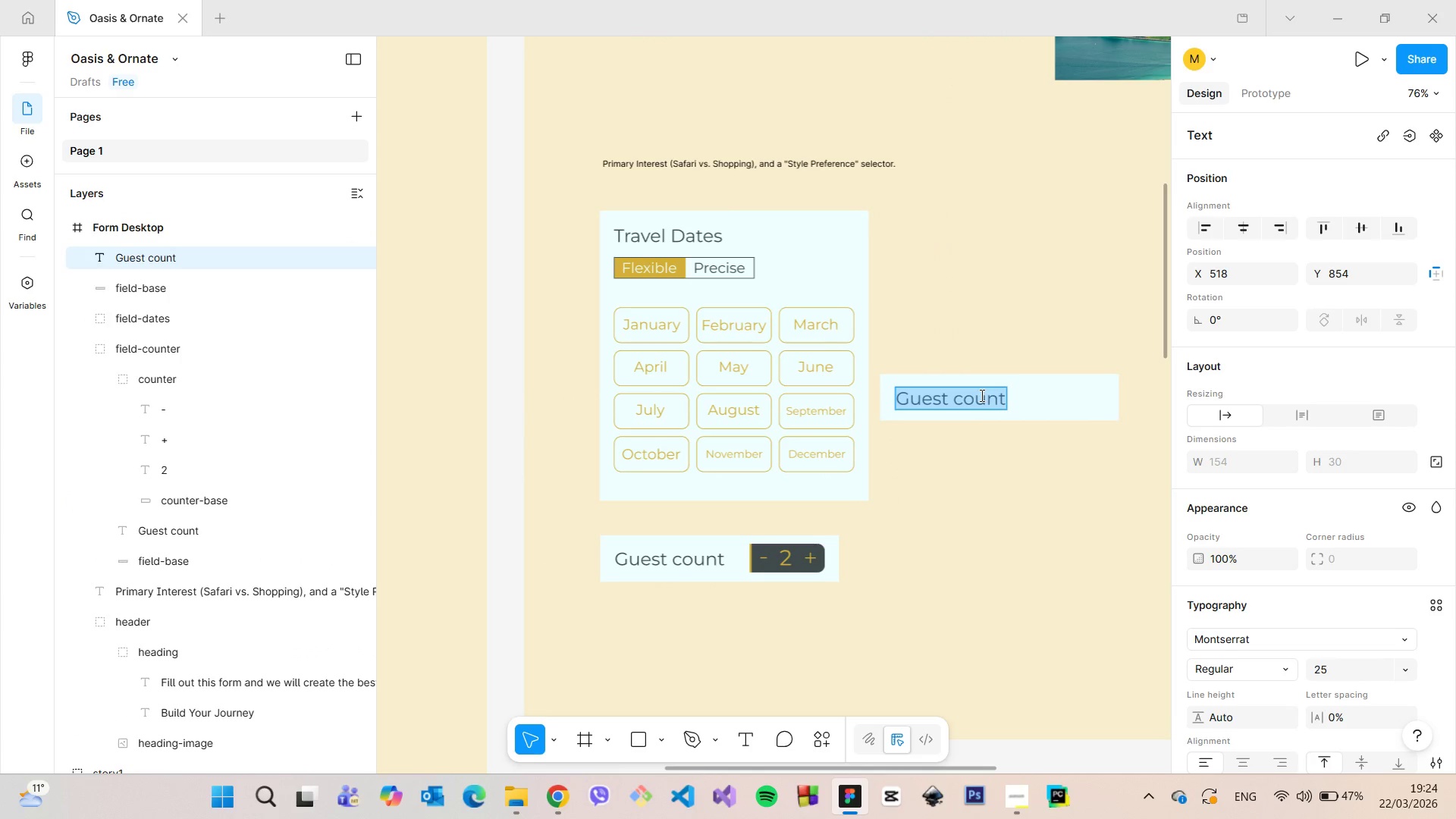 
type(Primary interest)
 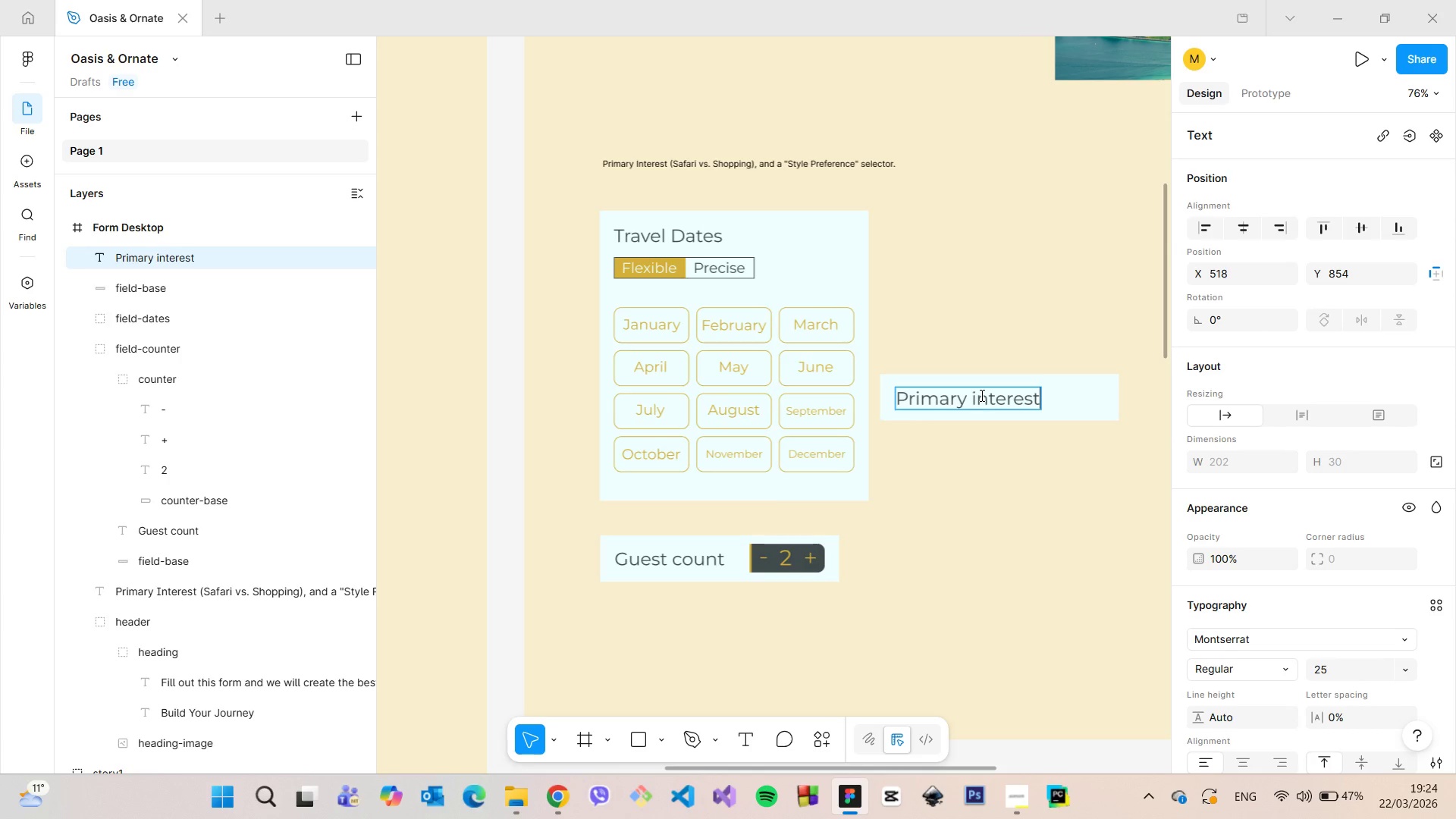 
left_click([967, 471])
 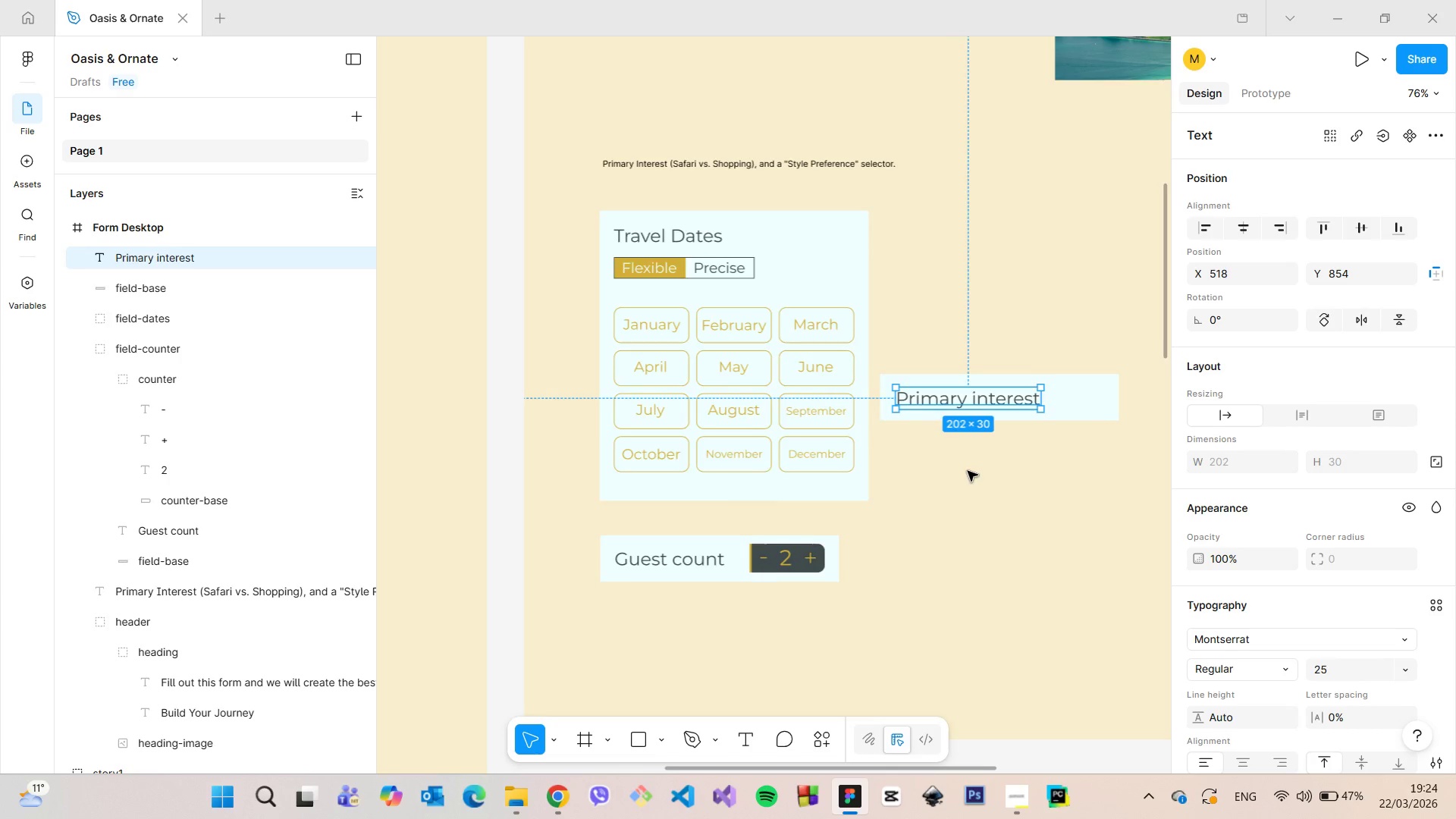 
scroll: coordinate [968, 471], scroll_direction: down, amount: 4.0
 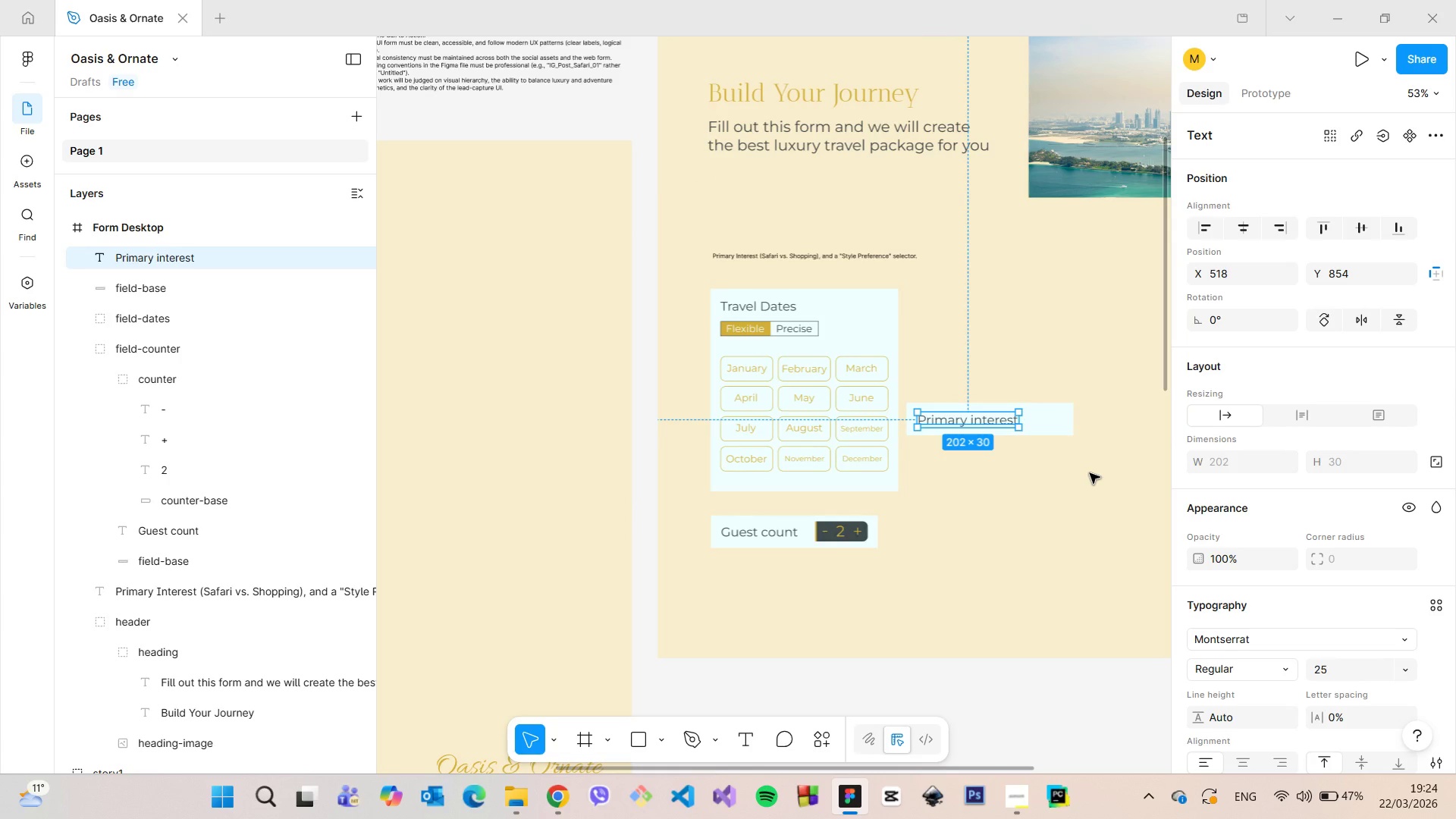 
scroll: coordinate [1087, 472], scroll_direction: up, amount: 7.0
 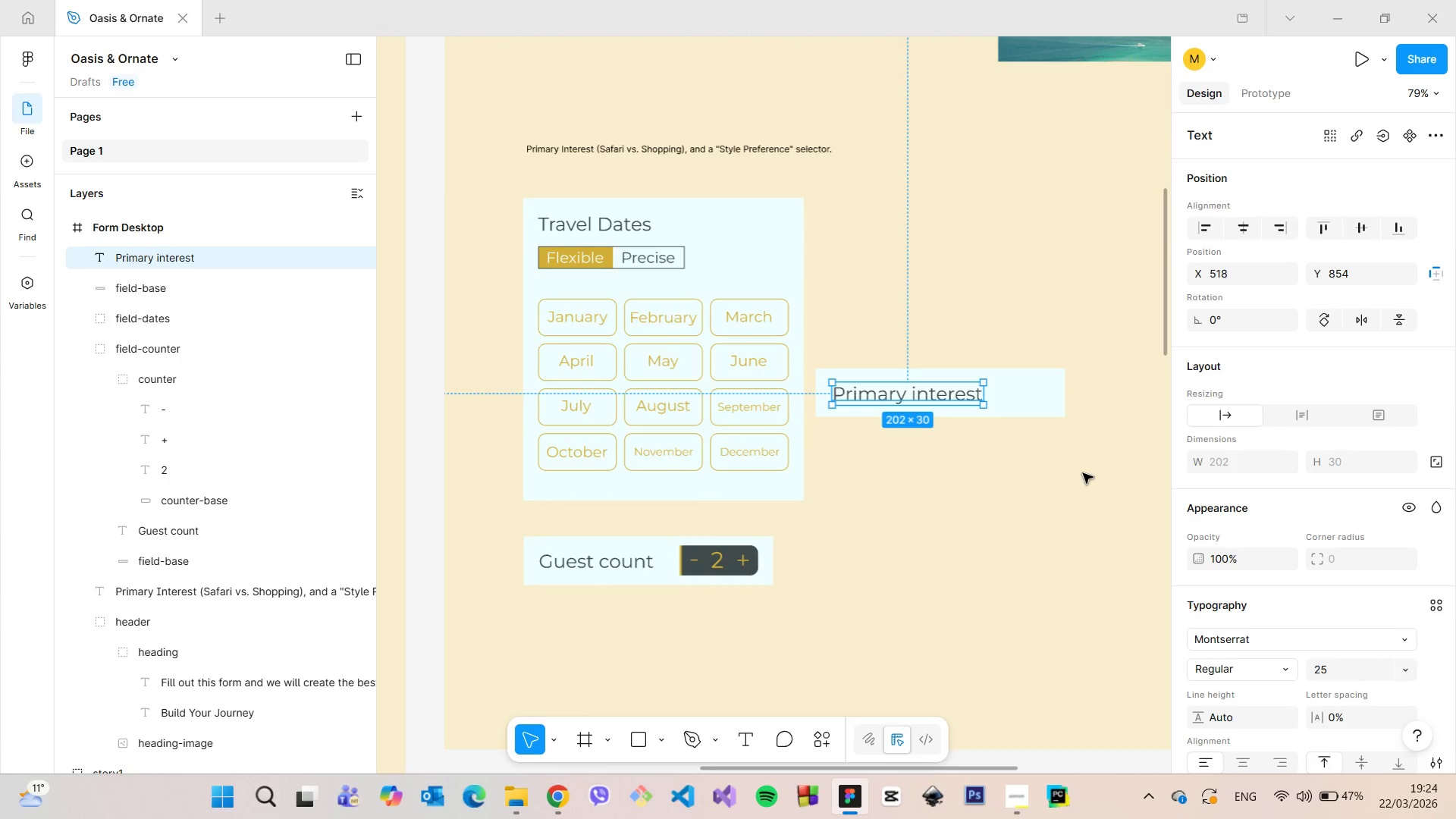 
scroll: coordinate [1083, 473], scroll_direction: down, amount: 4.0
 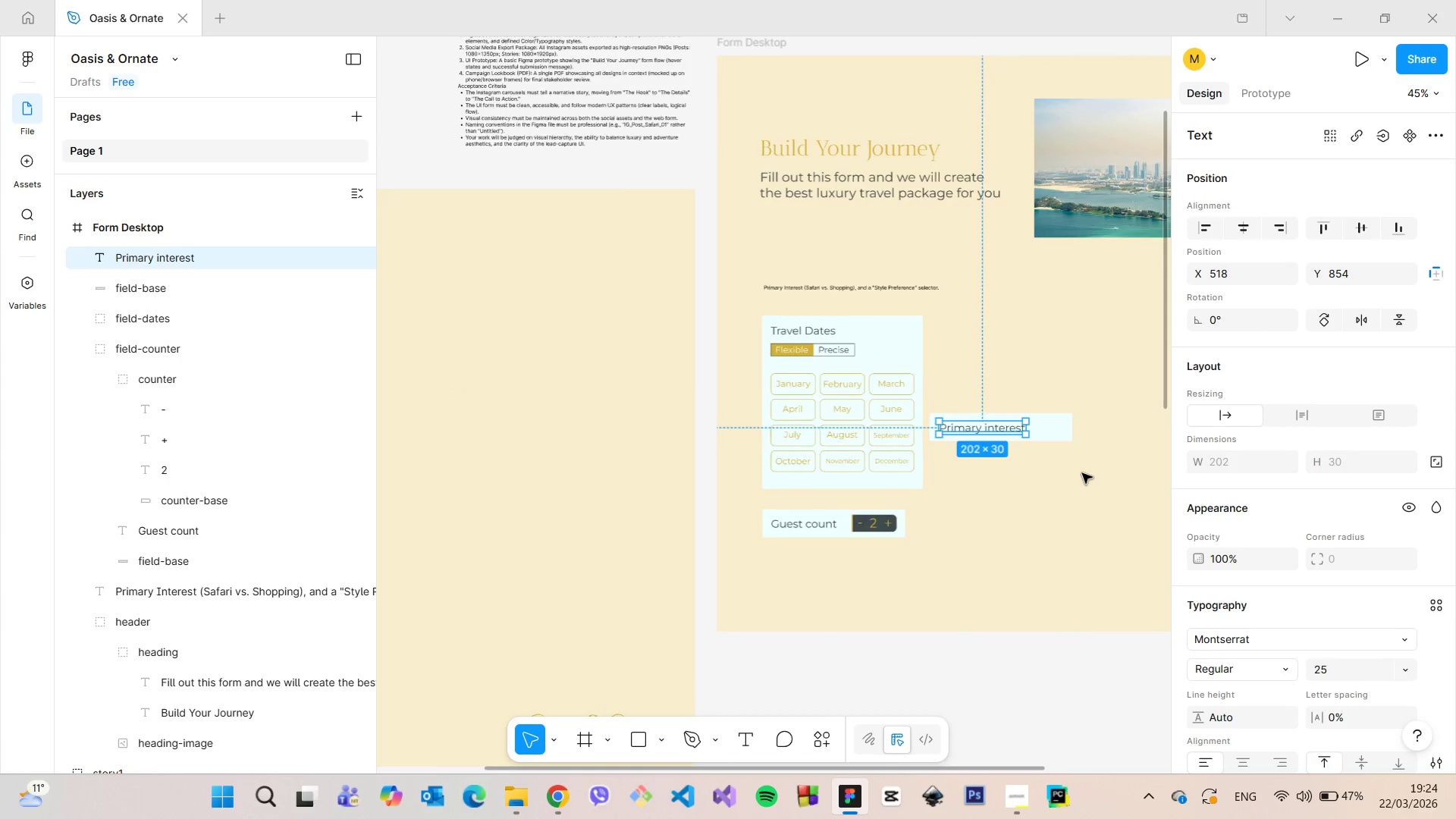 
scroll: coordinate [1082, 473], scroll_direction: up, amount: 7.0
 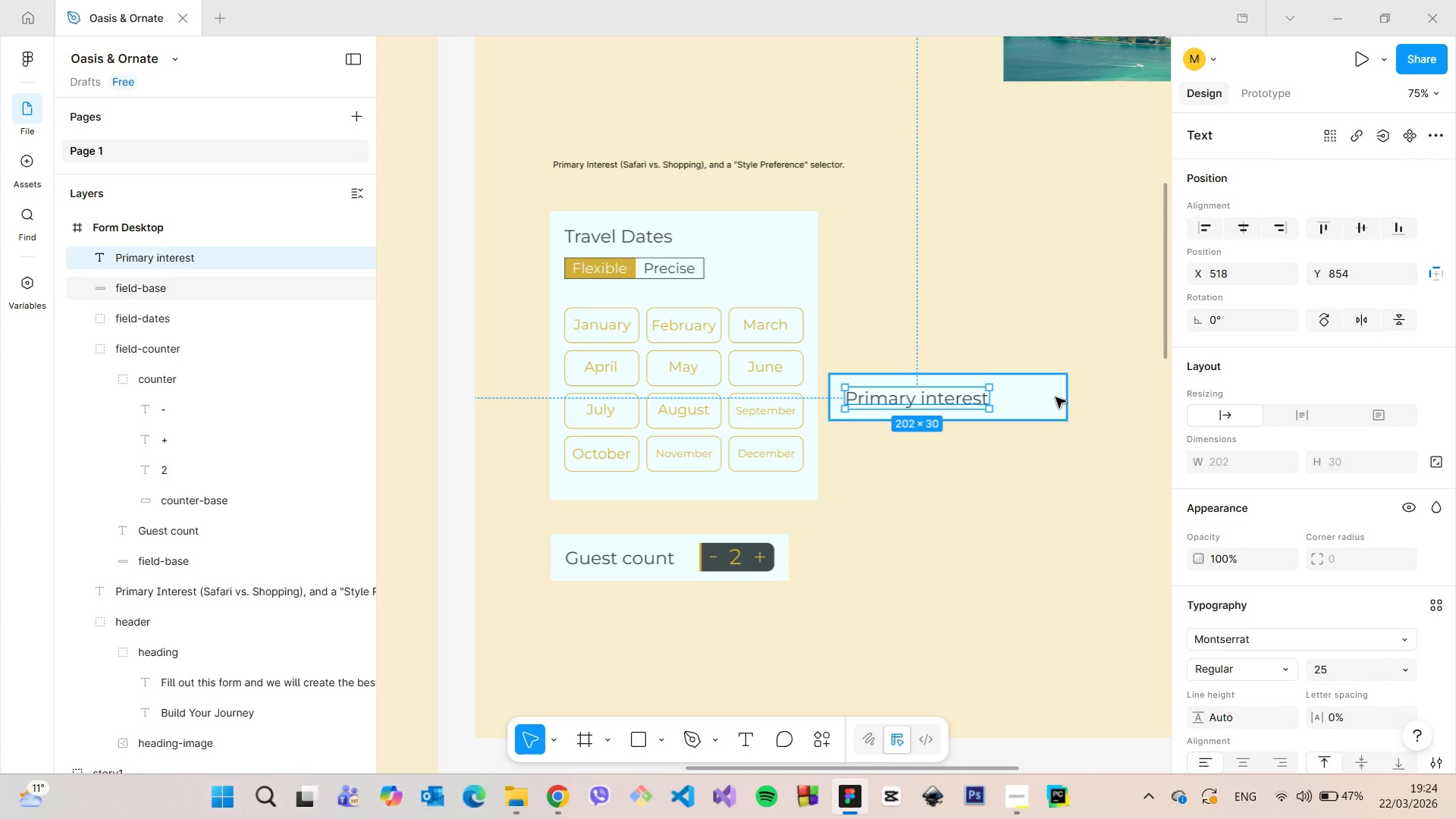 
wait(11.15)
 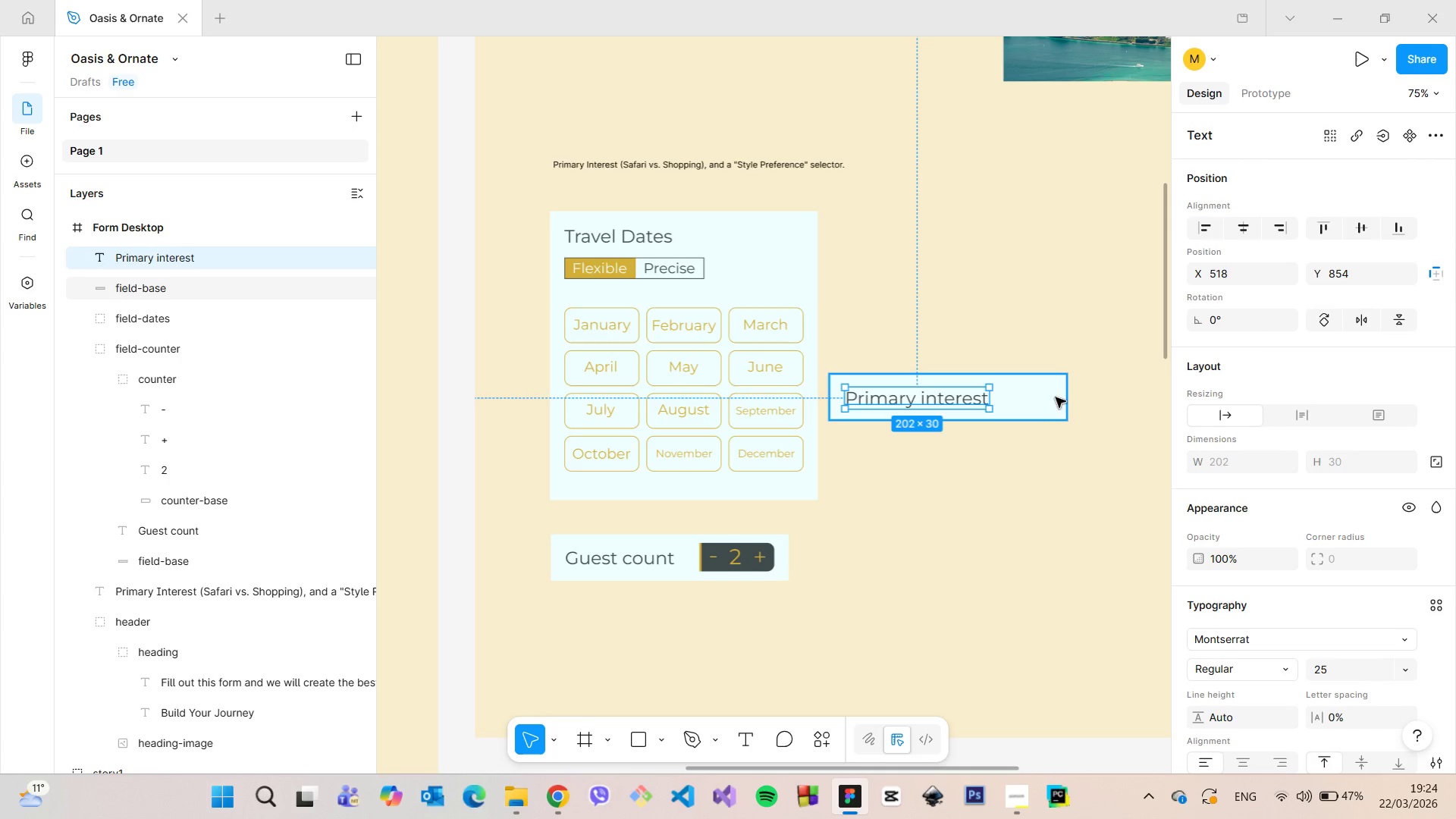 
left_click([1085, 444])
 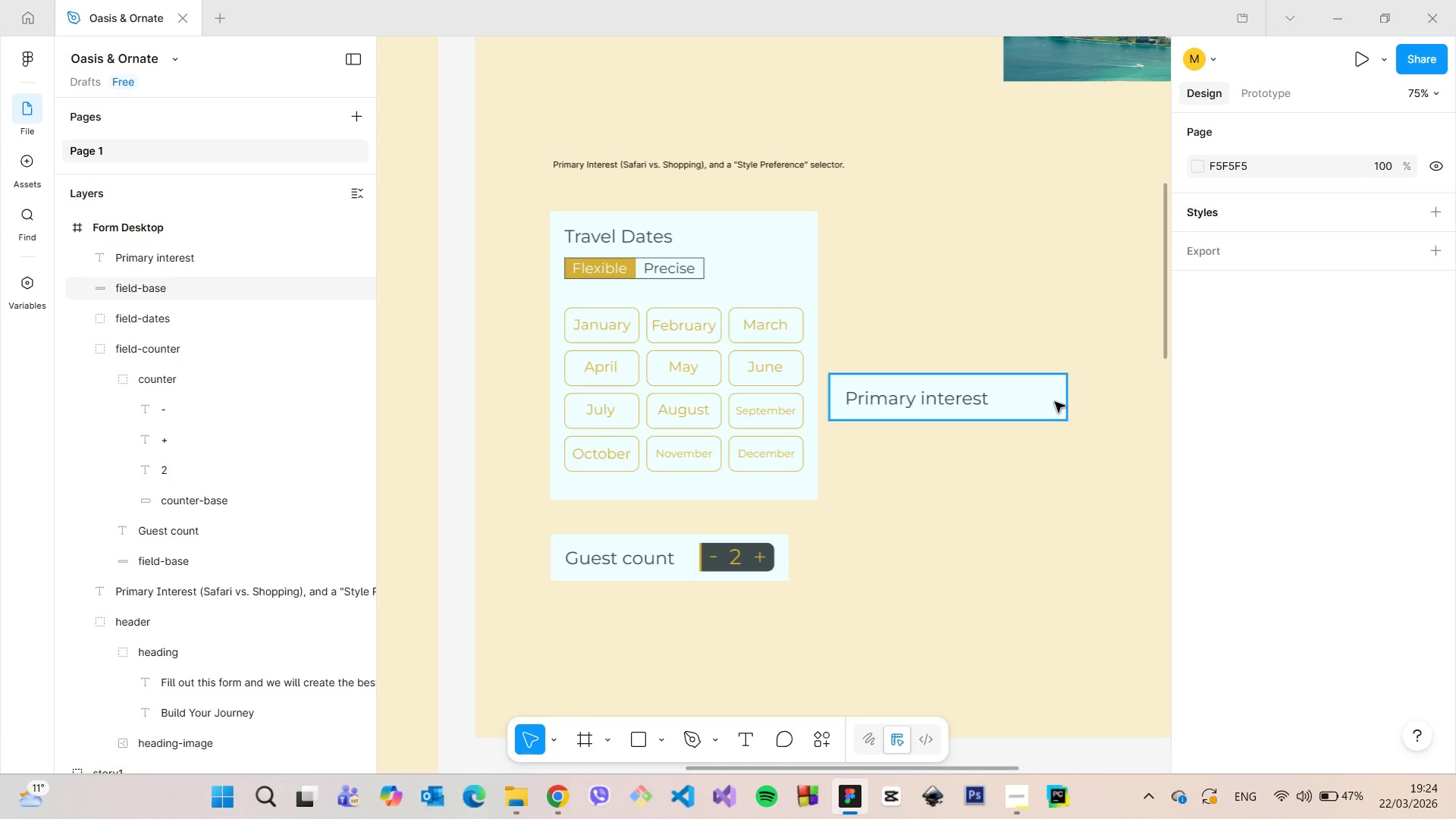 
wait(6.45)
 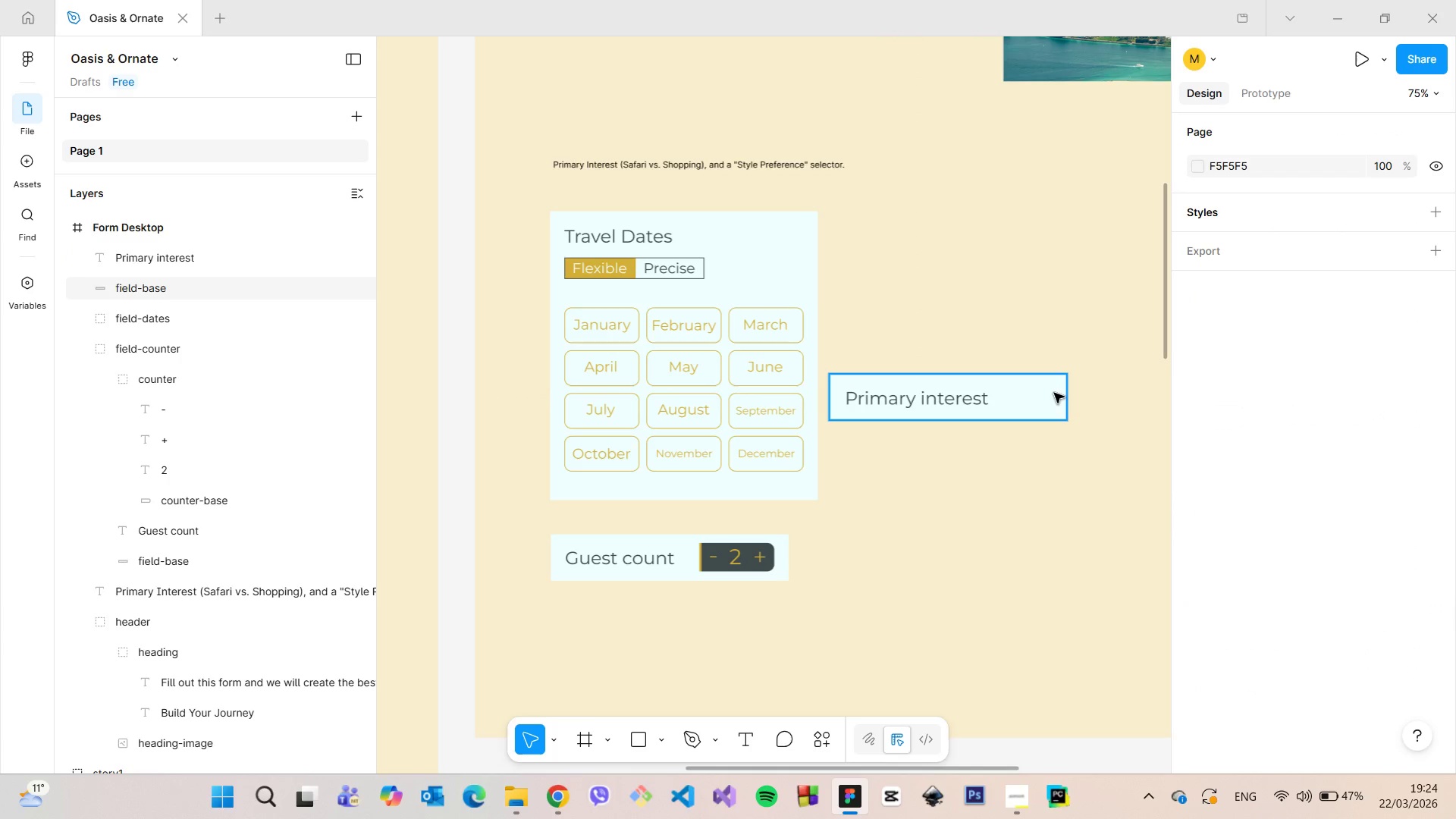 
left_click([1050, 413])
 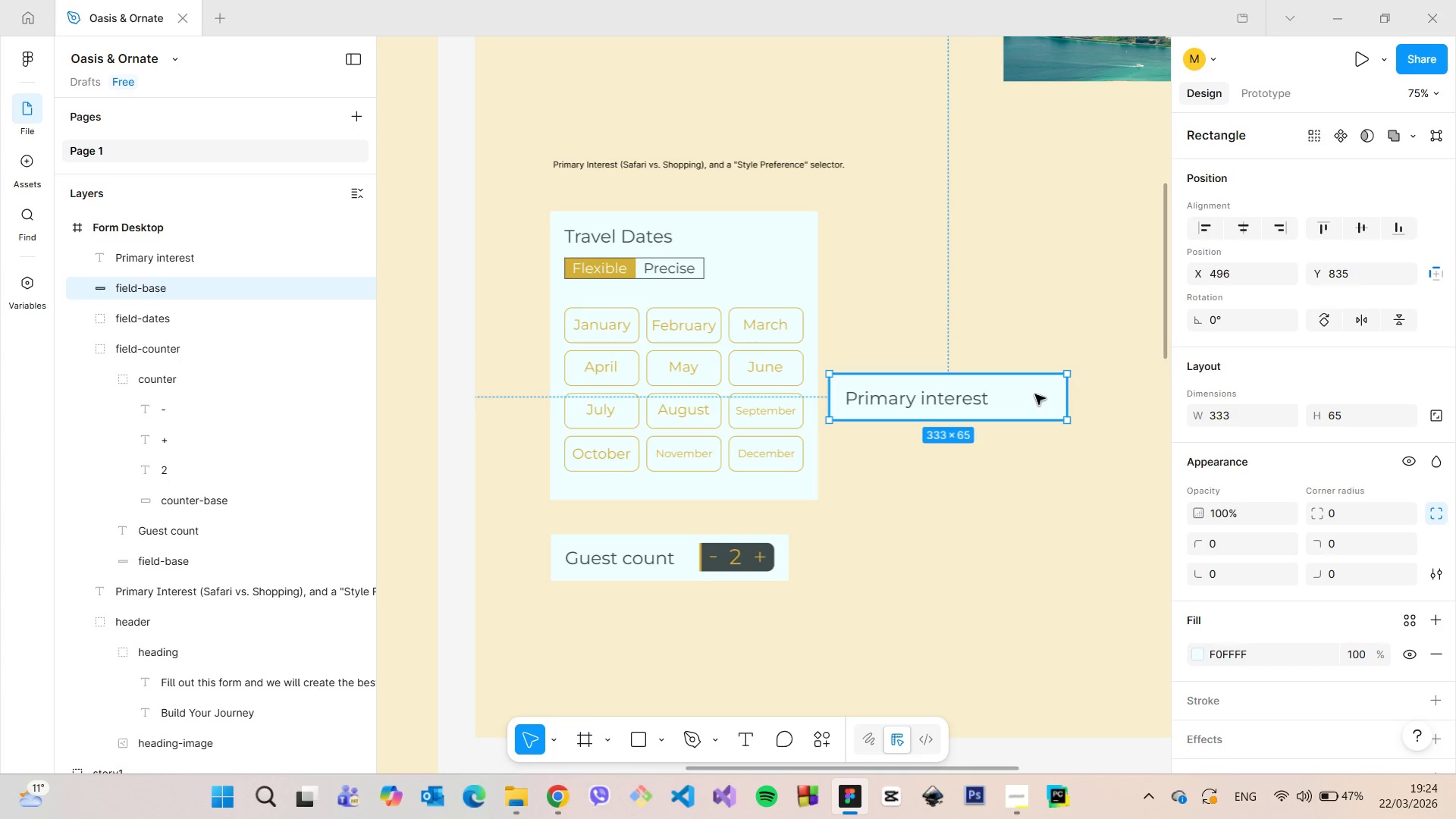 
hold_key(key=AltLeft, duration=1.52)
left_click_drag(start_coordinate=[1035, 395], to_coordinate=[1038, 442])
 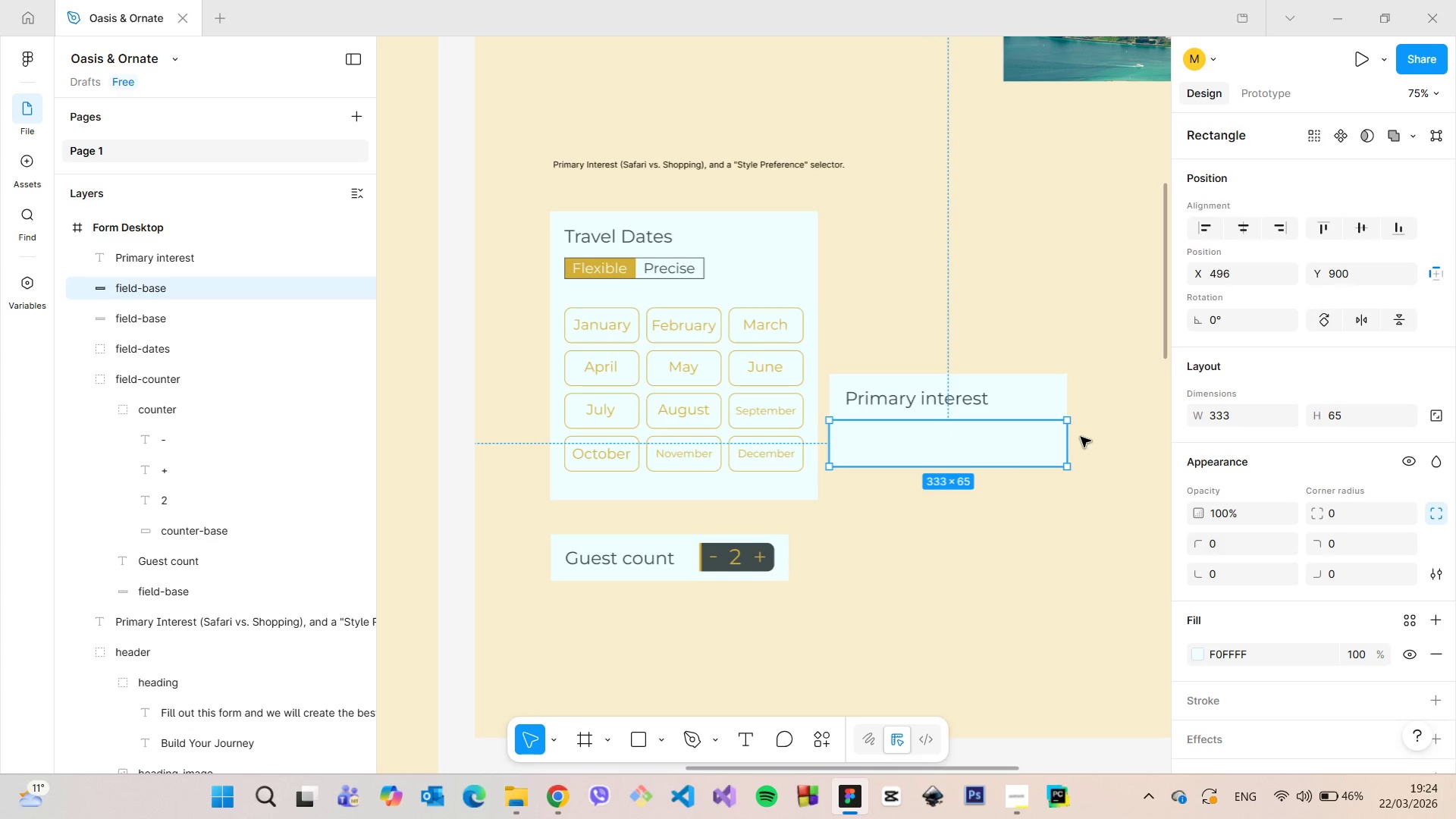 
hold_key(key=AltLeft, duration=1.11)
 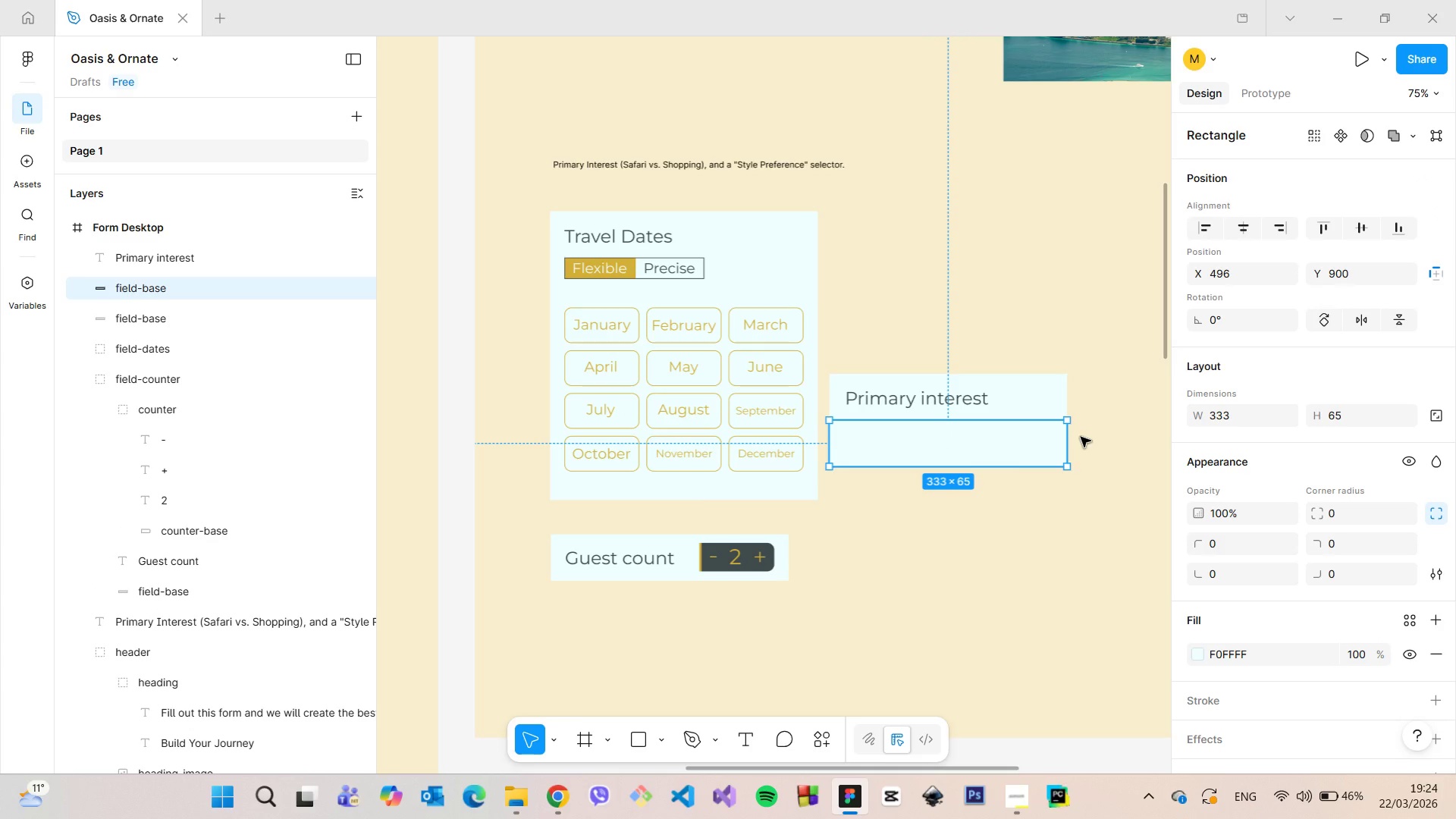 
left_click([1081, 437])
 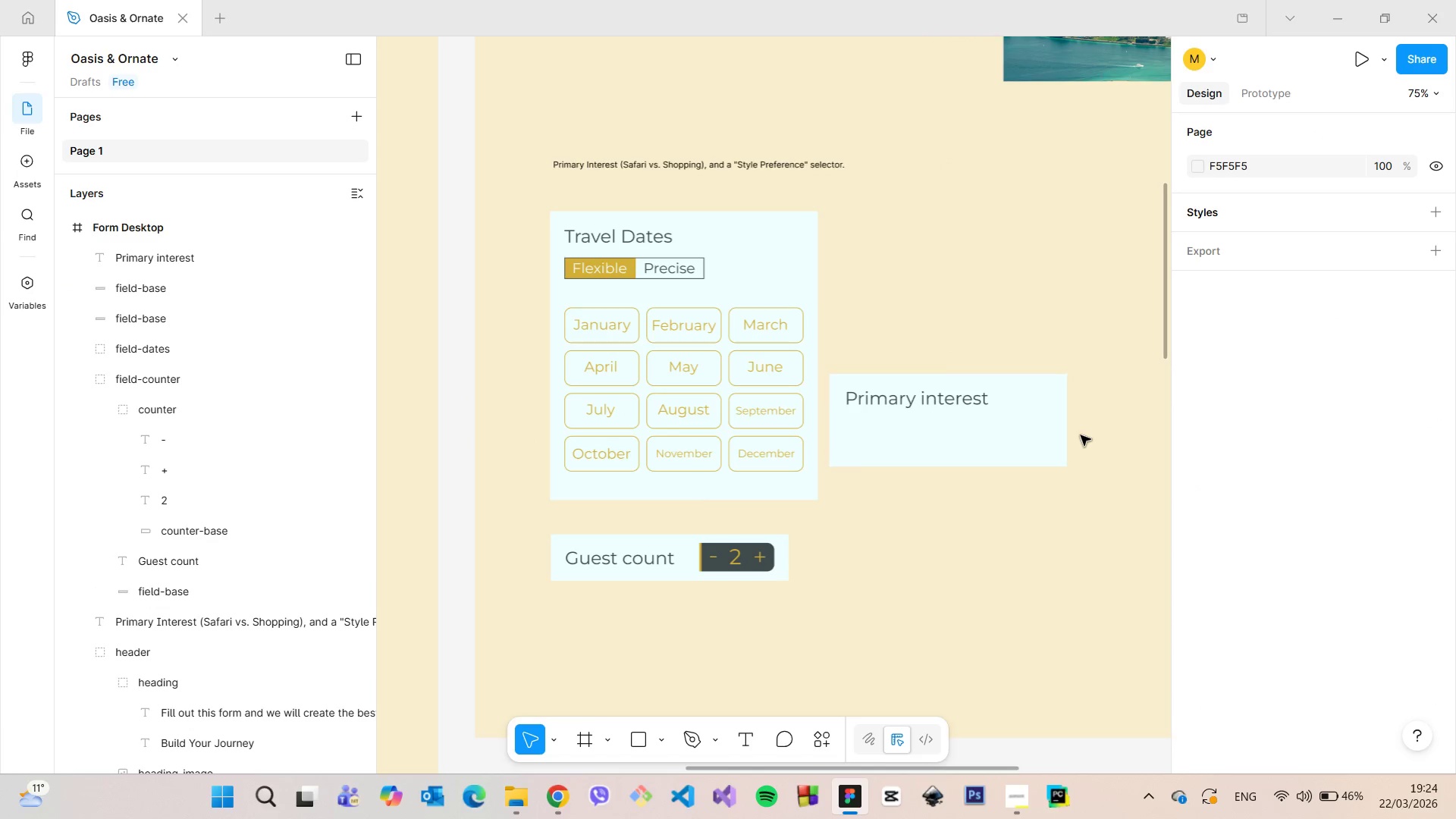 
left_click([987, 431])
 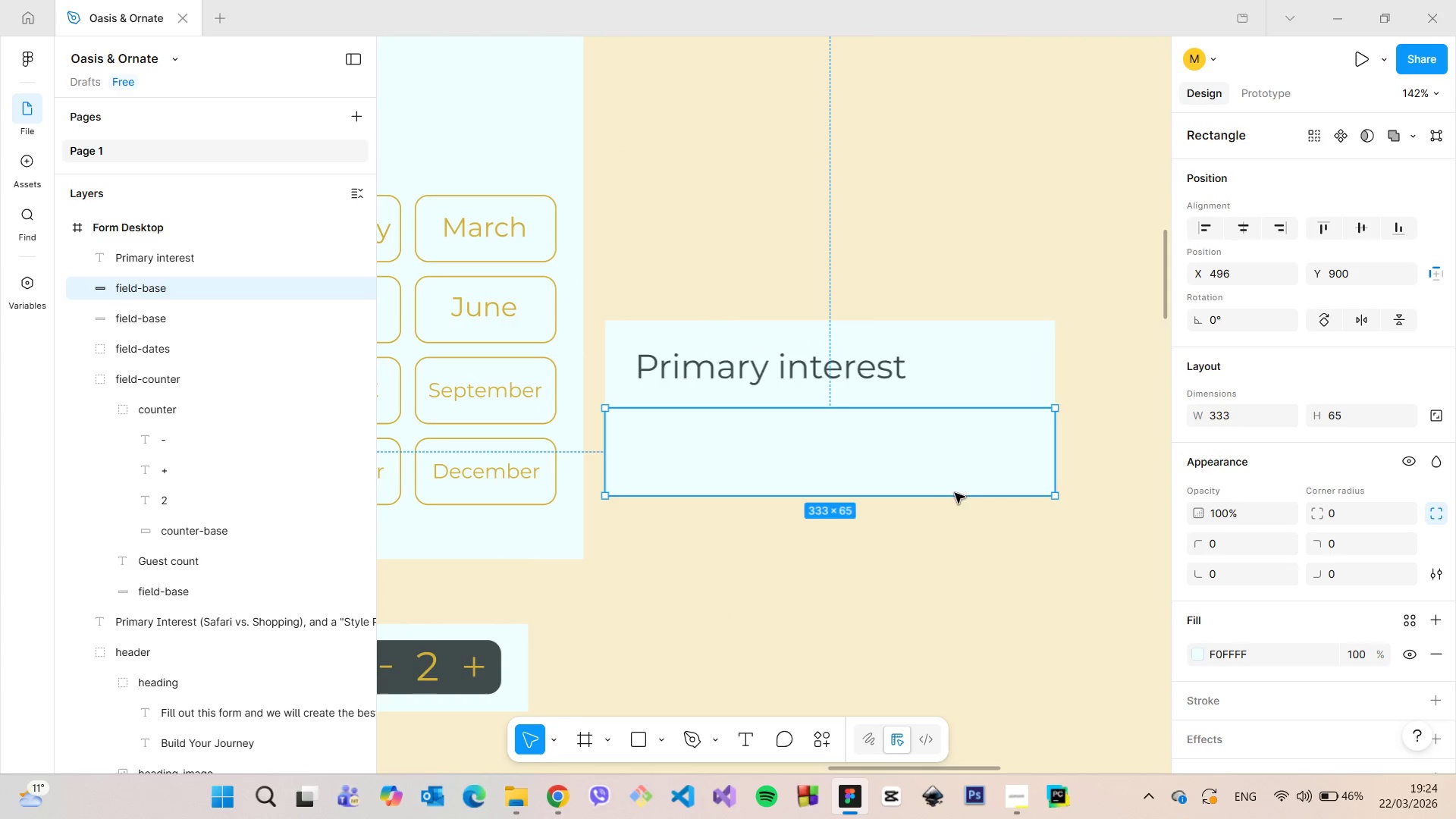 
scroll: coordinate [1080, 432], scroll_direction: up, amount: 6.0
 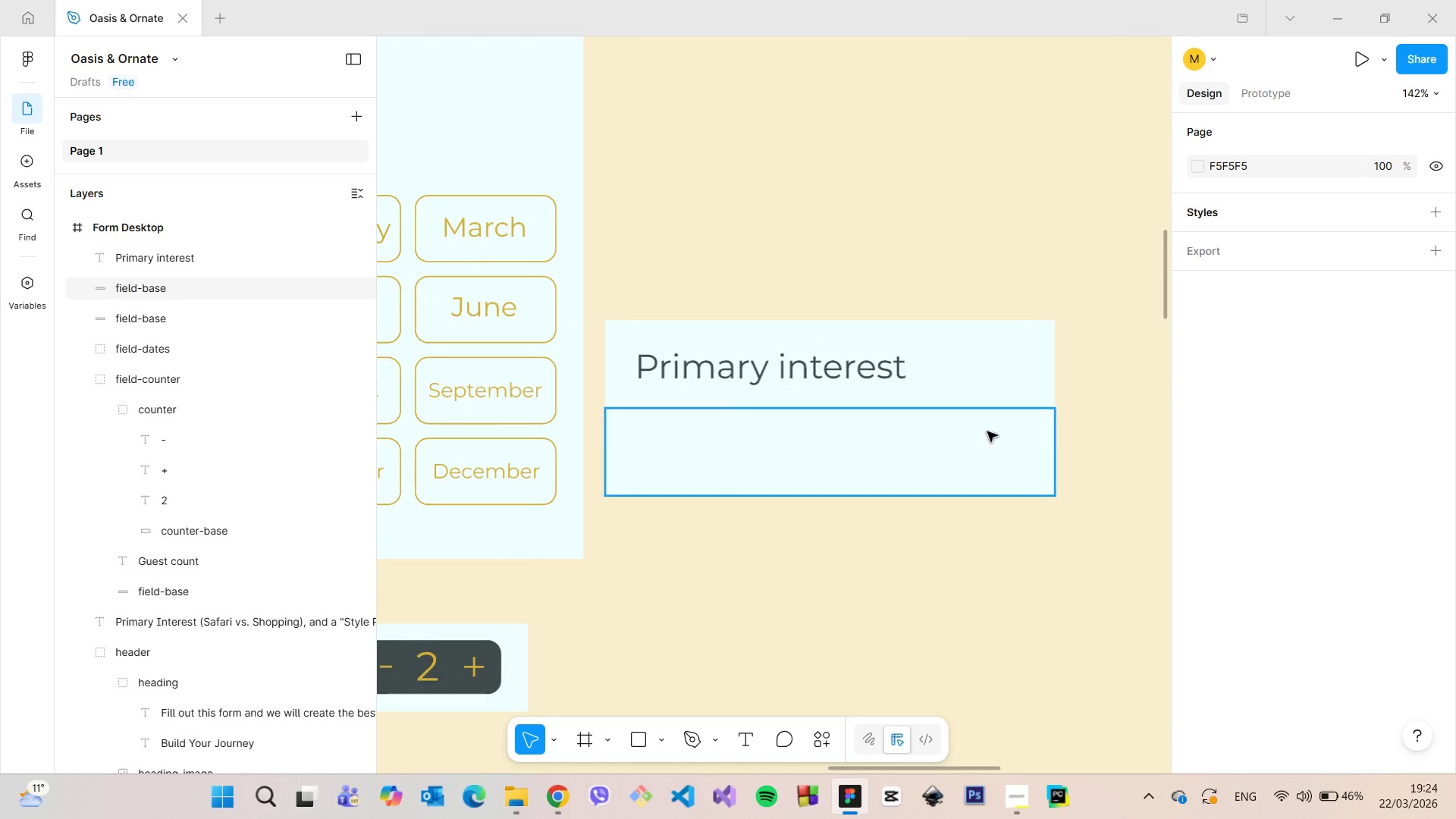 
left_click_drag(start_coordinate=[955, 493], to_coordinate=[953, 460])
 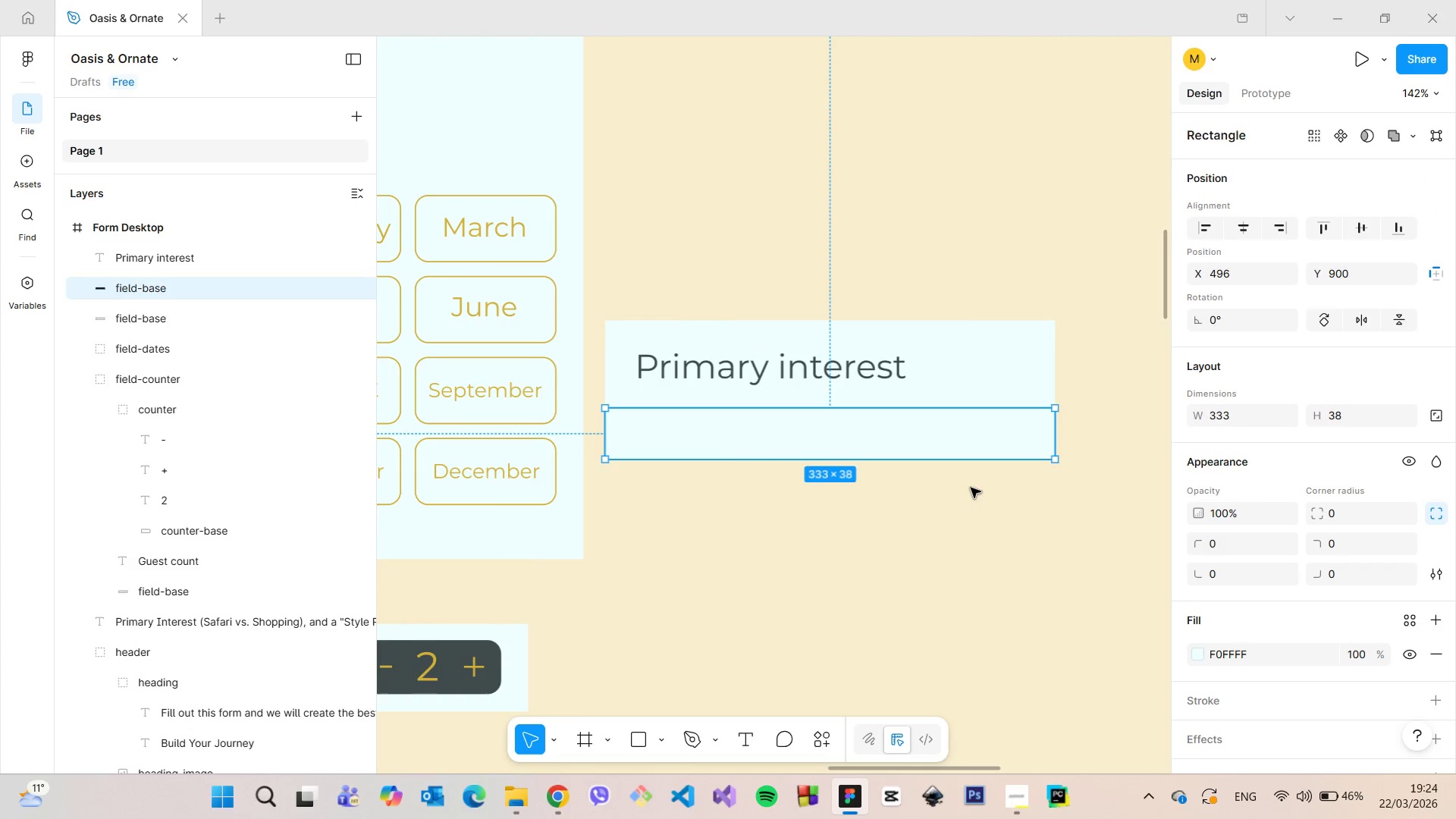 
left_click([971, 488])
 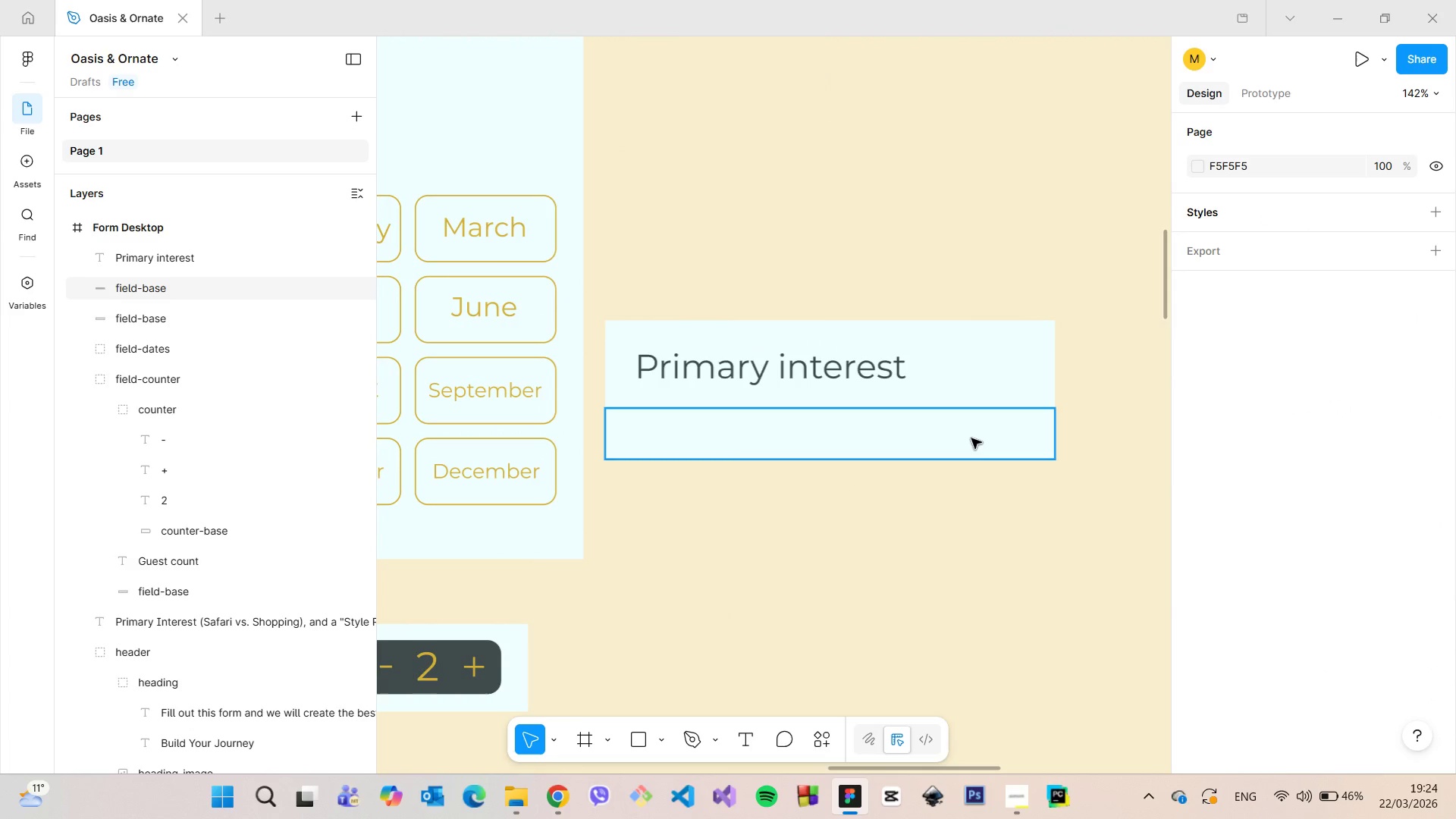 
left_click([971, 438])
 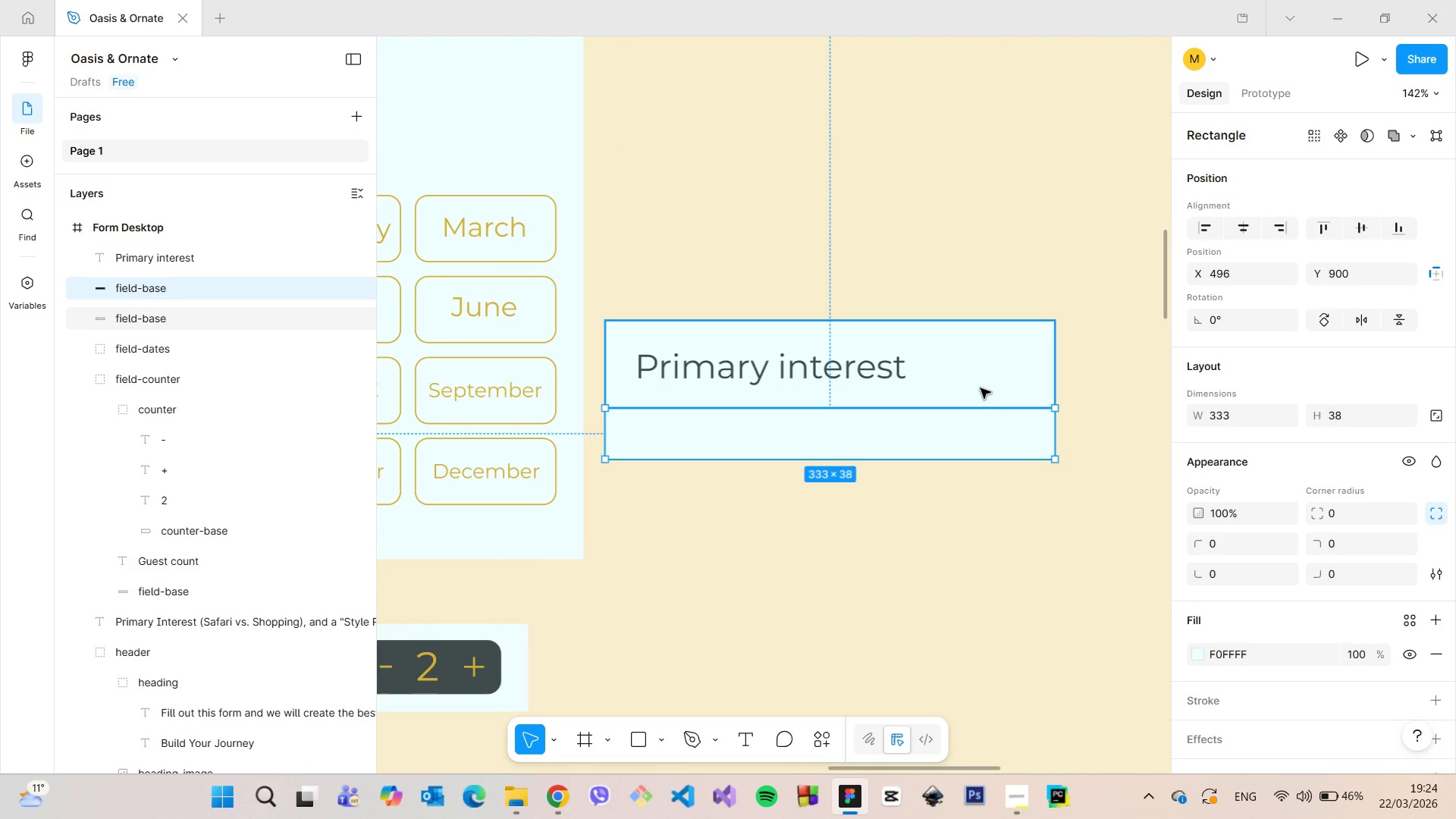 
left_click([1013, 377])
 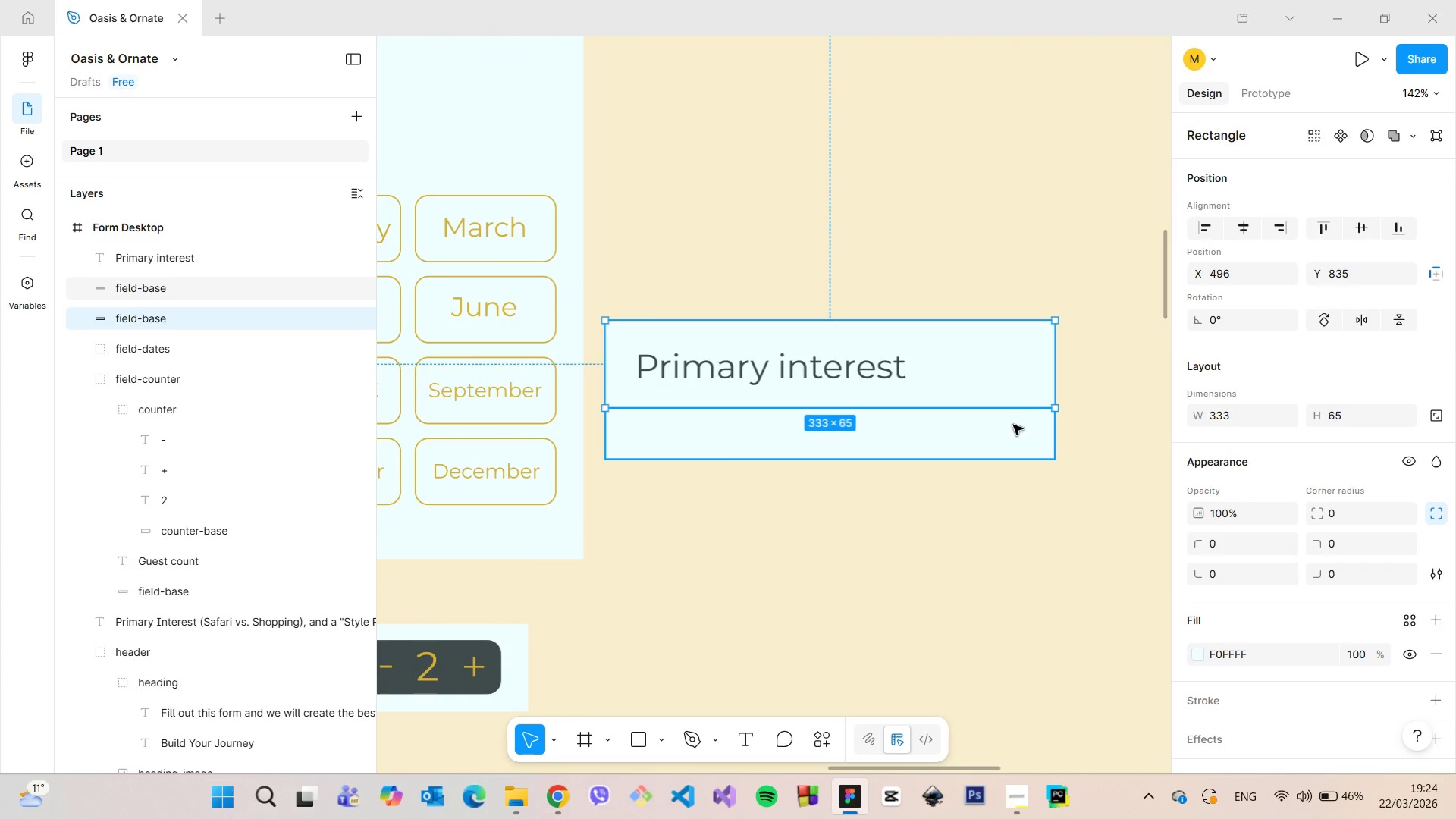 
left_click([1013, 425])
 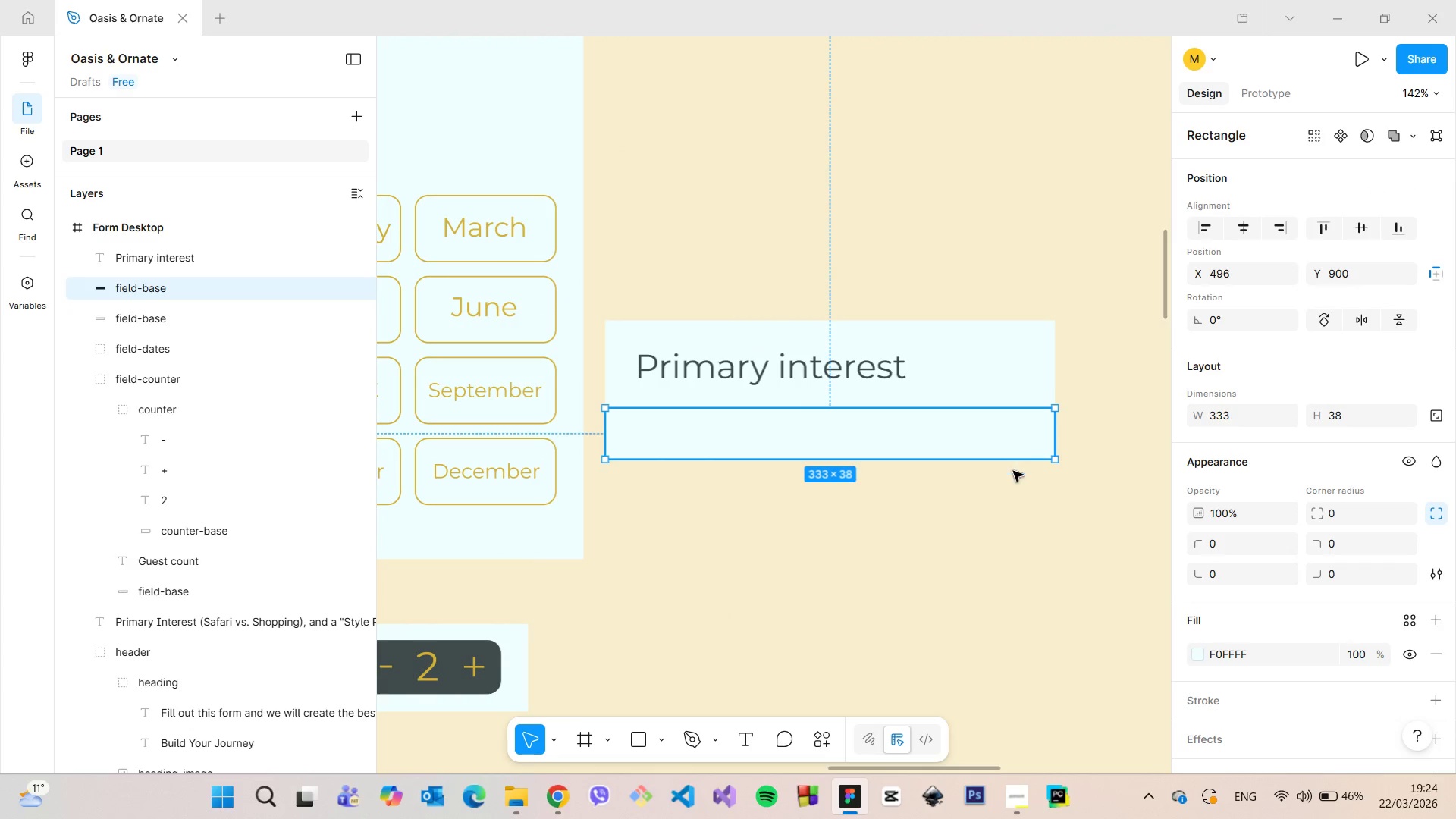 
left_click([1013, 471])
 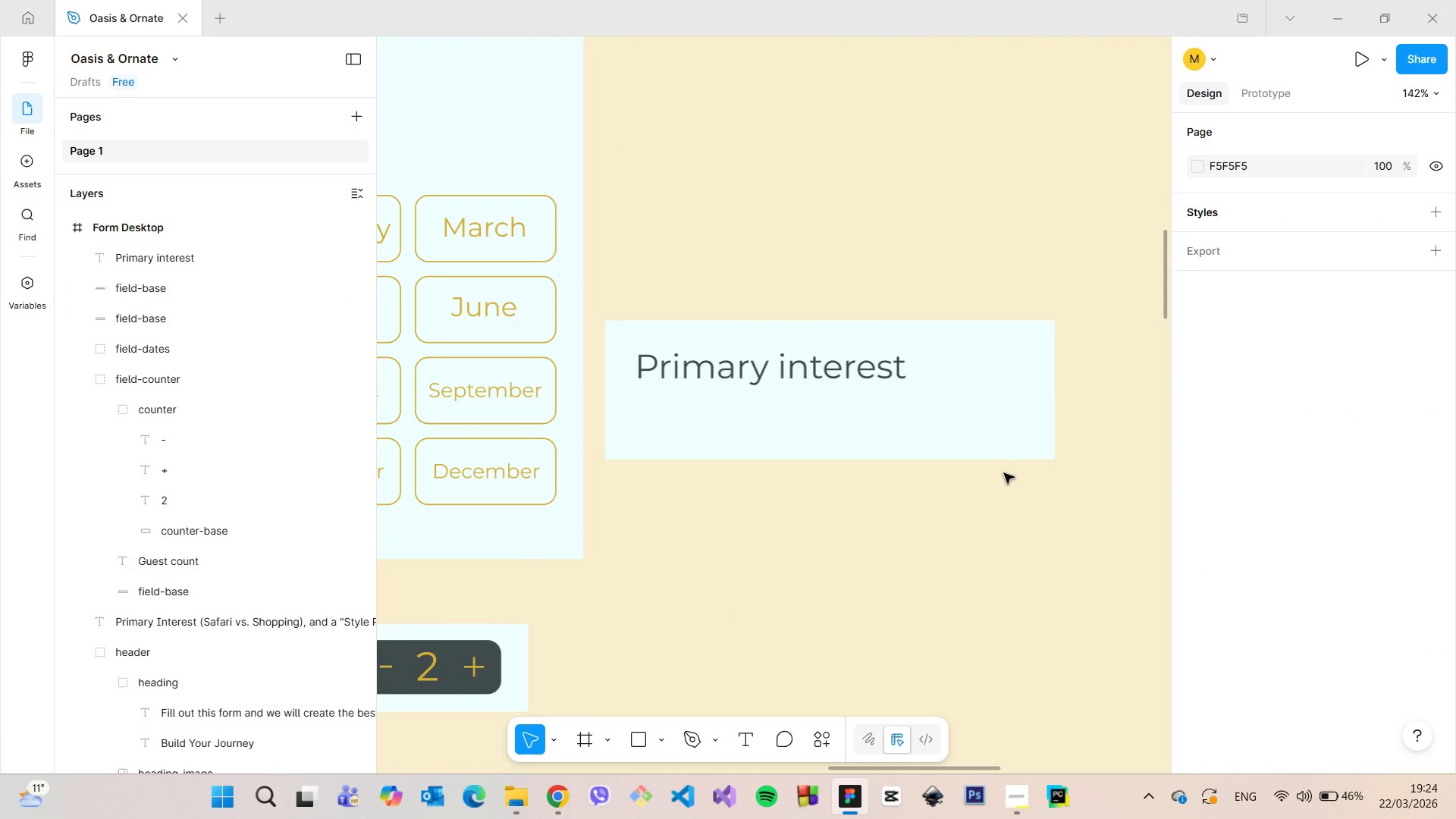 
scroll: coordinate [962, 530], scroll_direction: down, amount: 7.0
 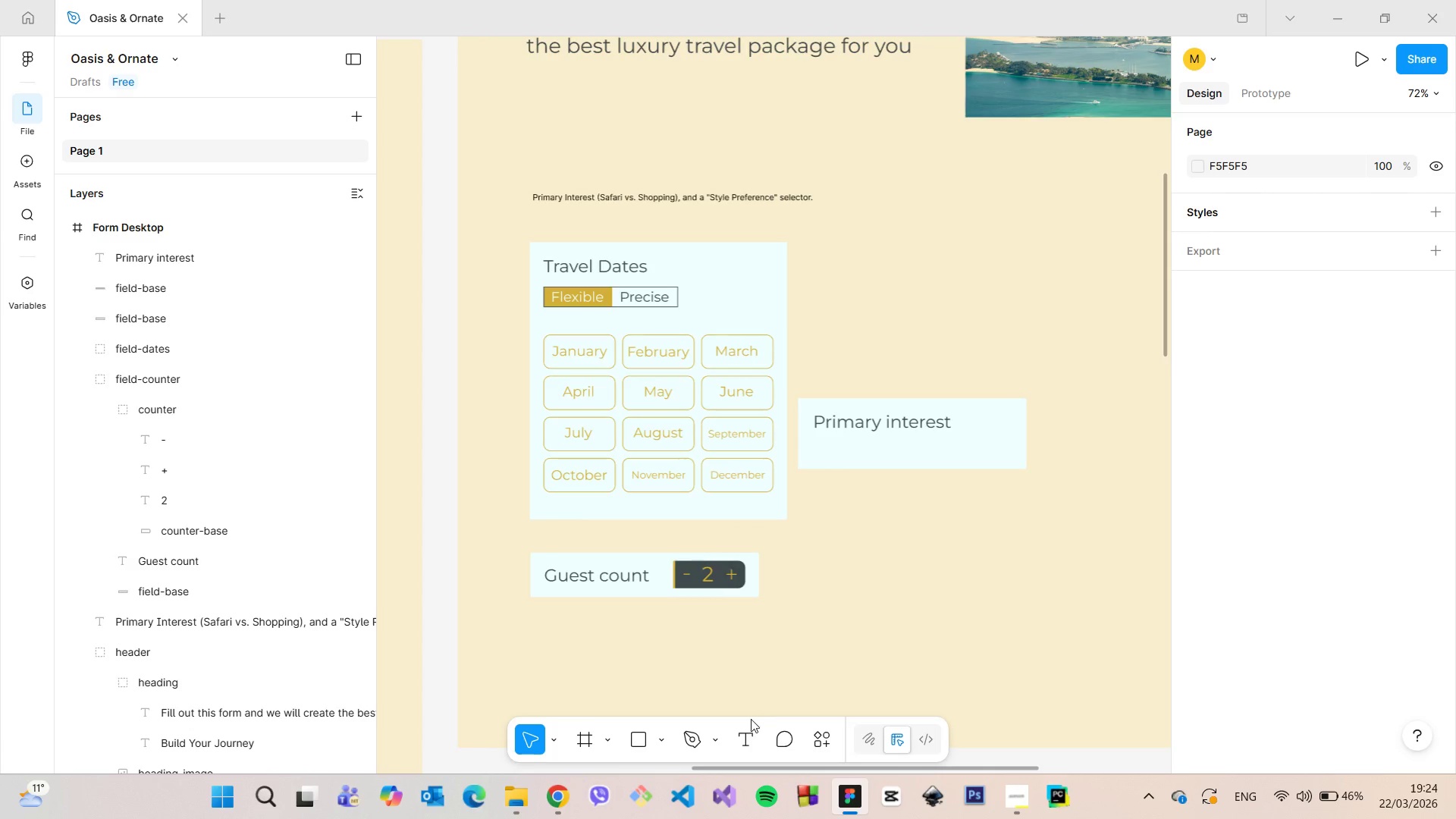 
left_click([748, 728])
 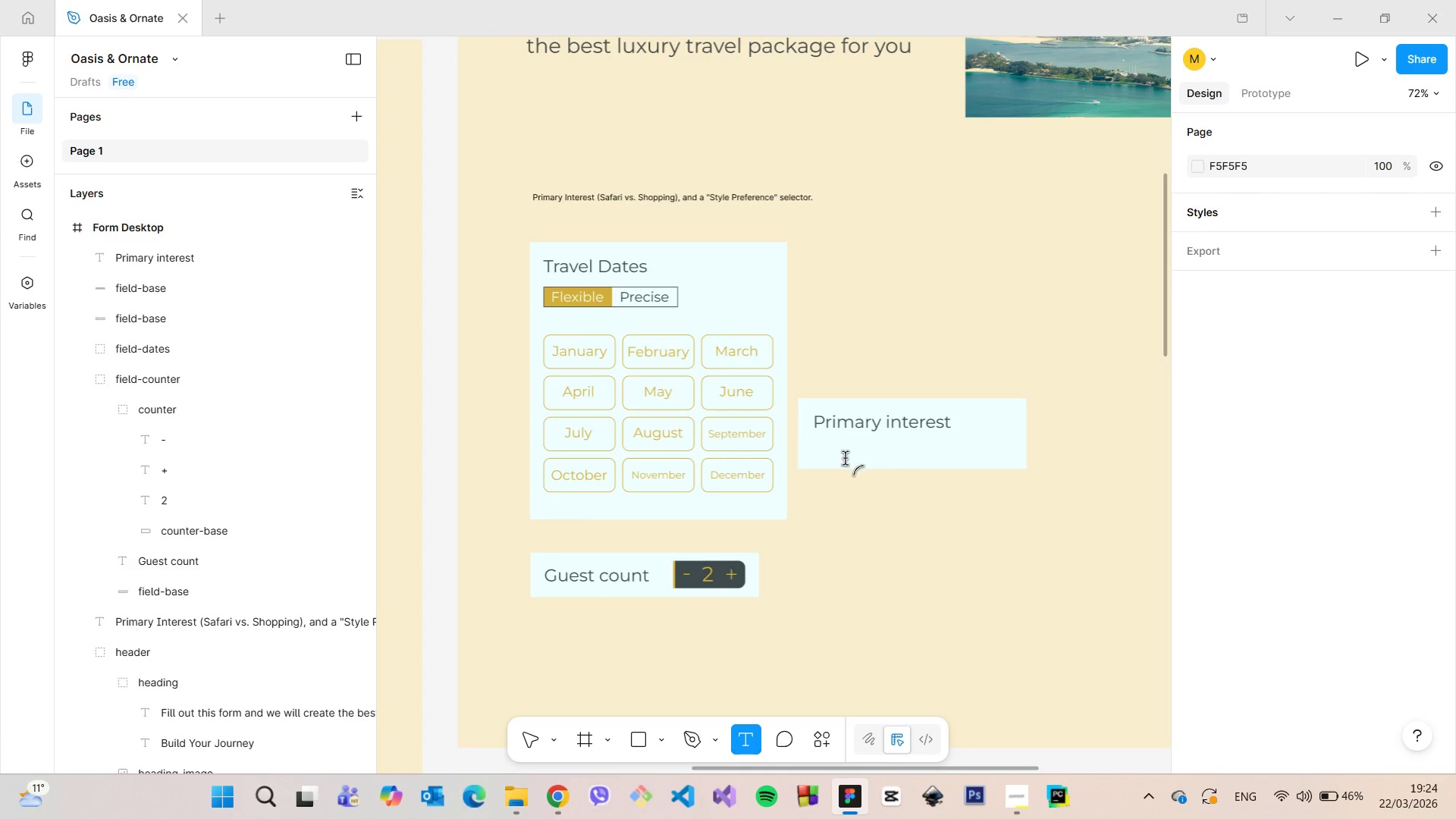 
left_click([833, 455])
 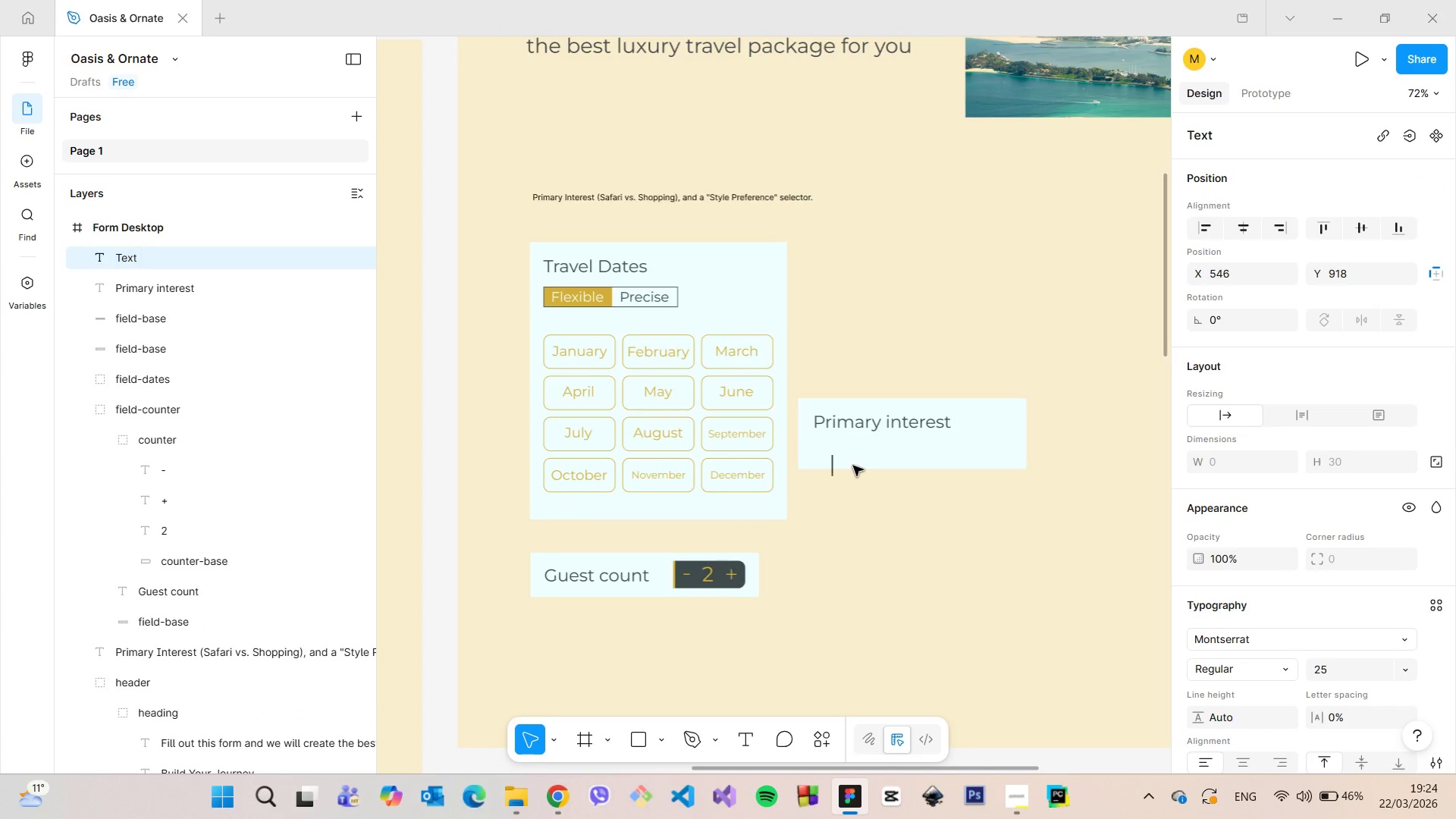 
type(Safari)
 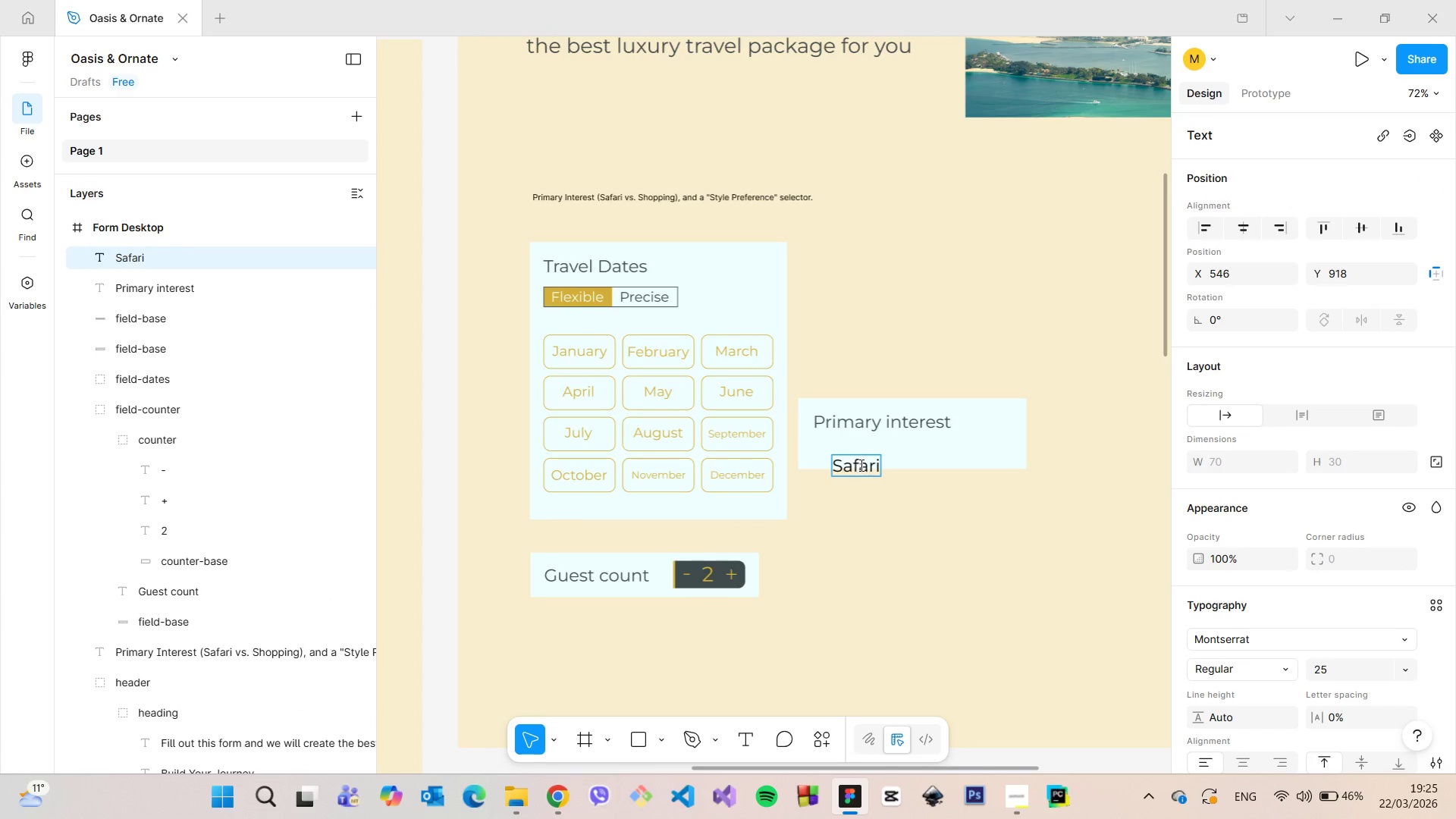 
left_click([877, 425])
 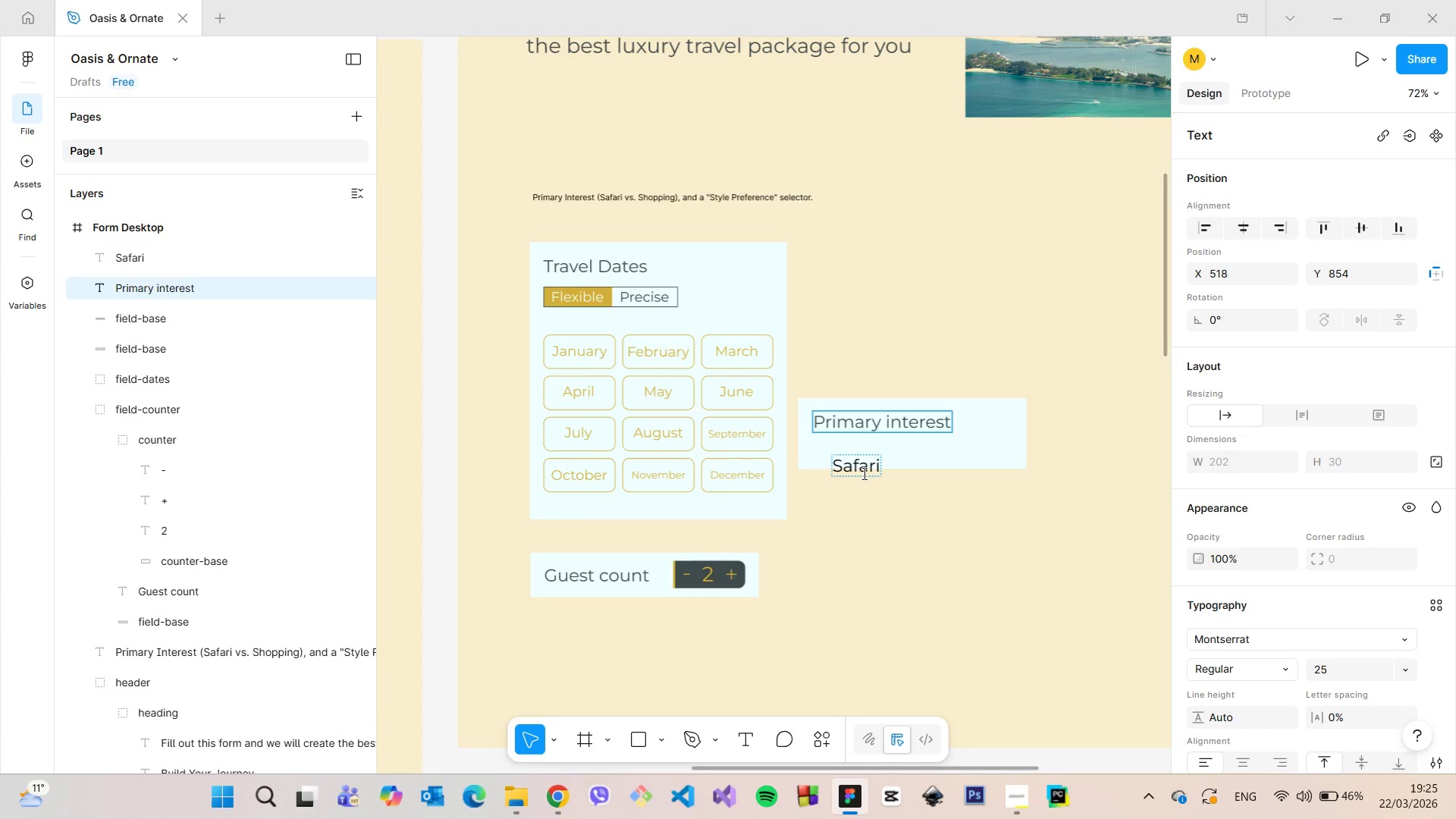 
double_click([861, 476])
 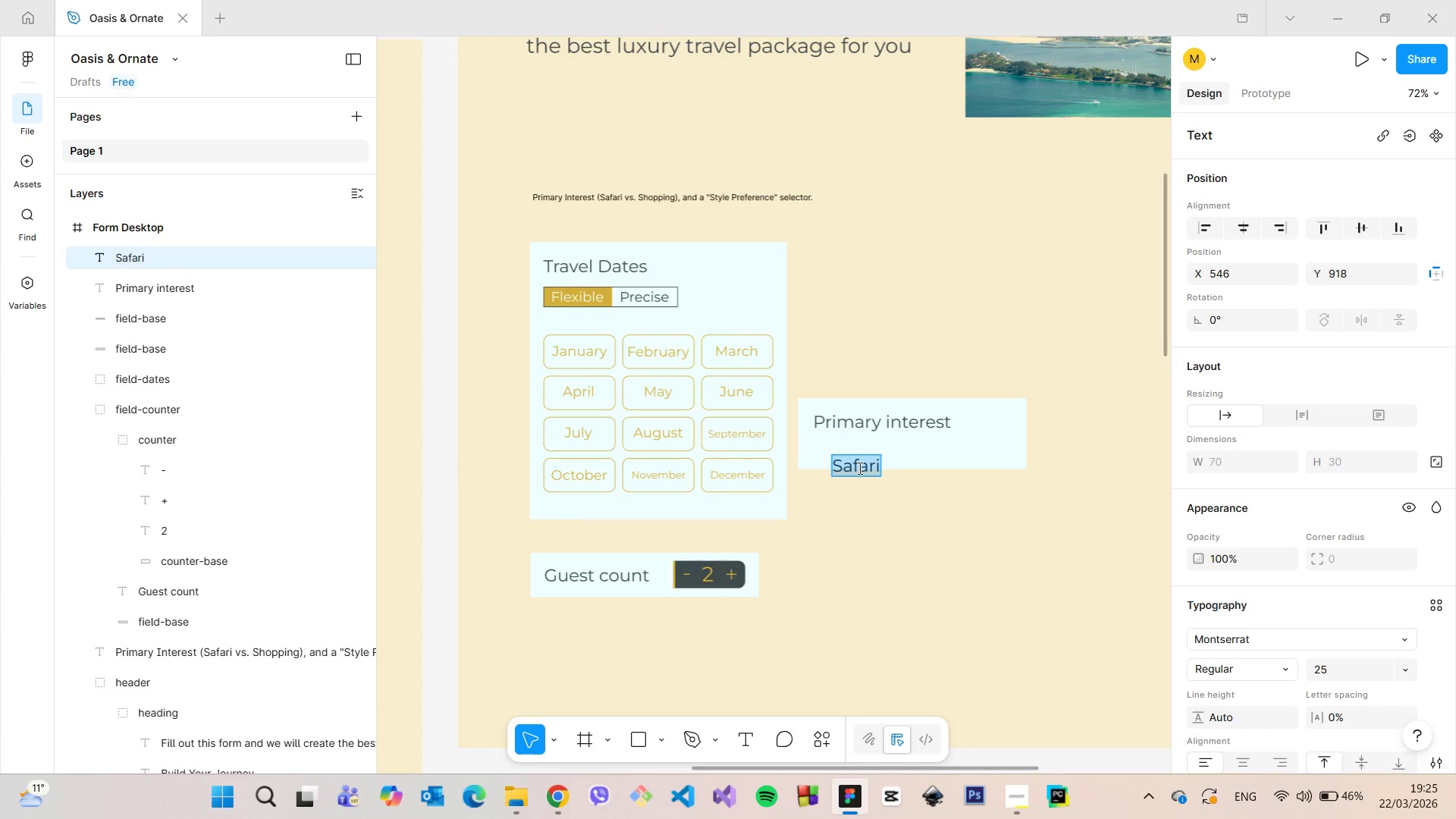 
left_click([858, 468])
 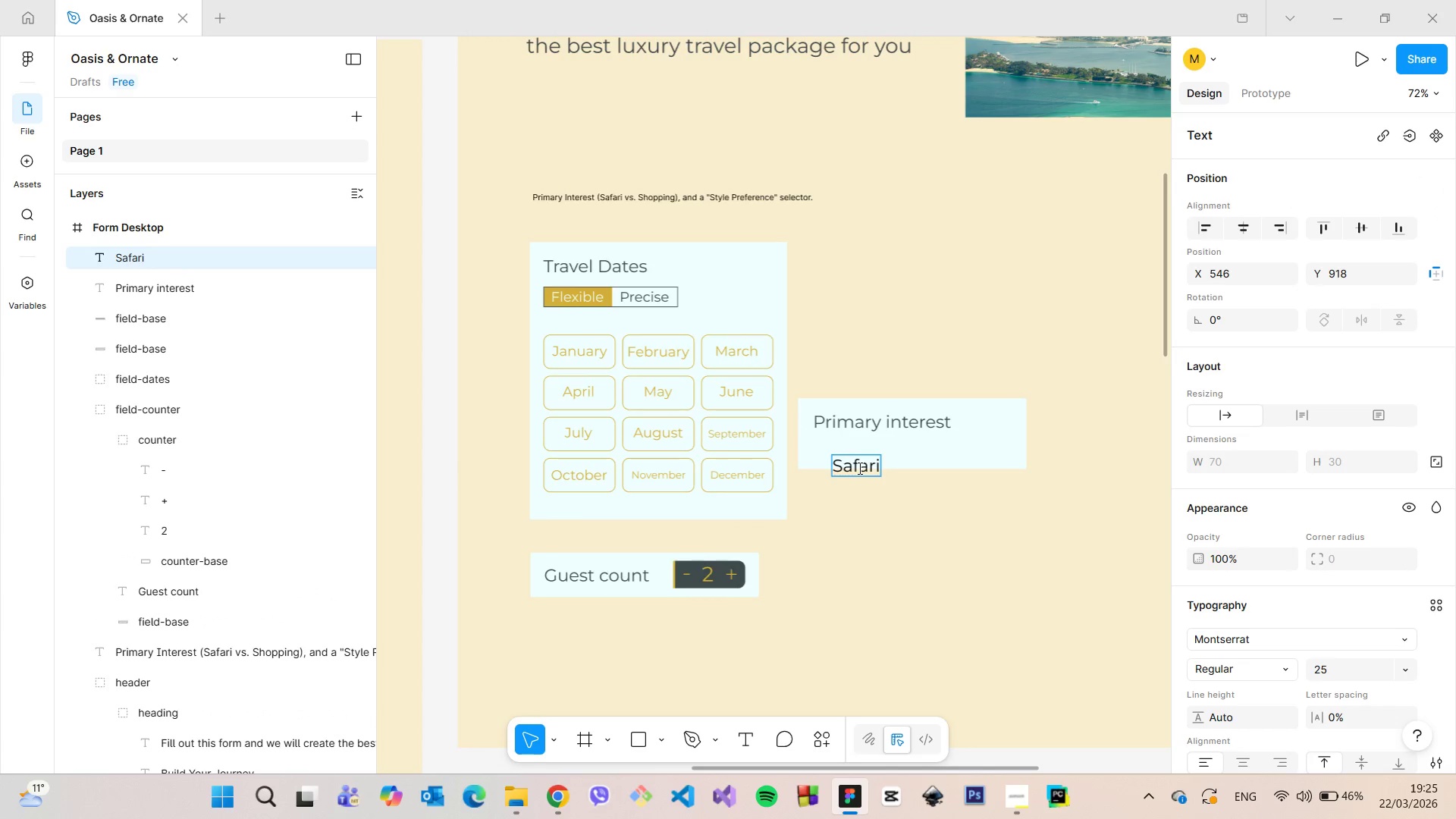 
double_click([858, 468])
 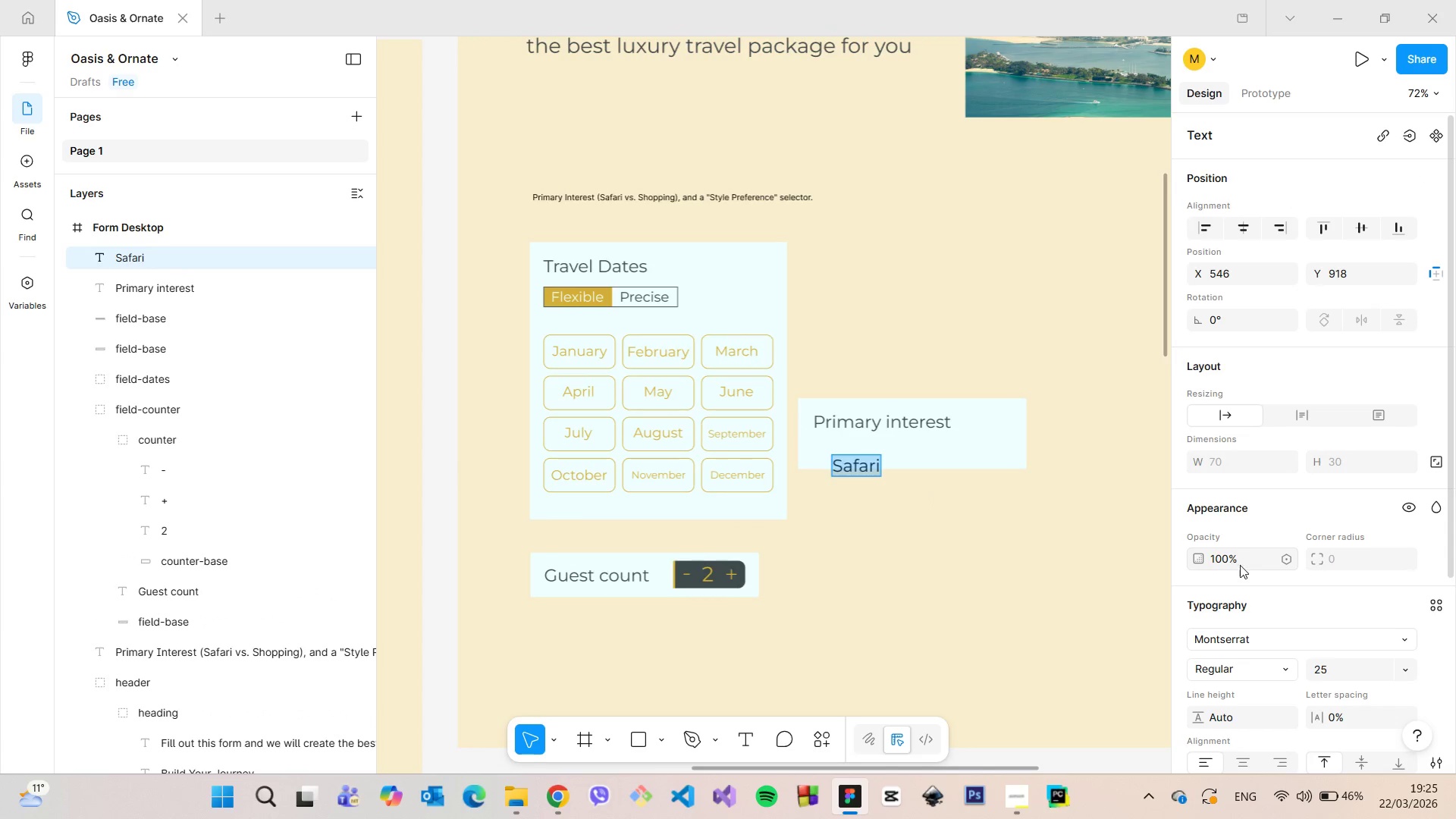 
scroll: coordinate [1245, 568], scroll_direction: down, amount: 4.0
 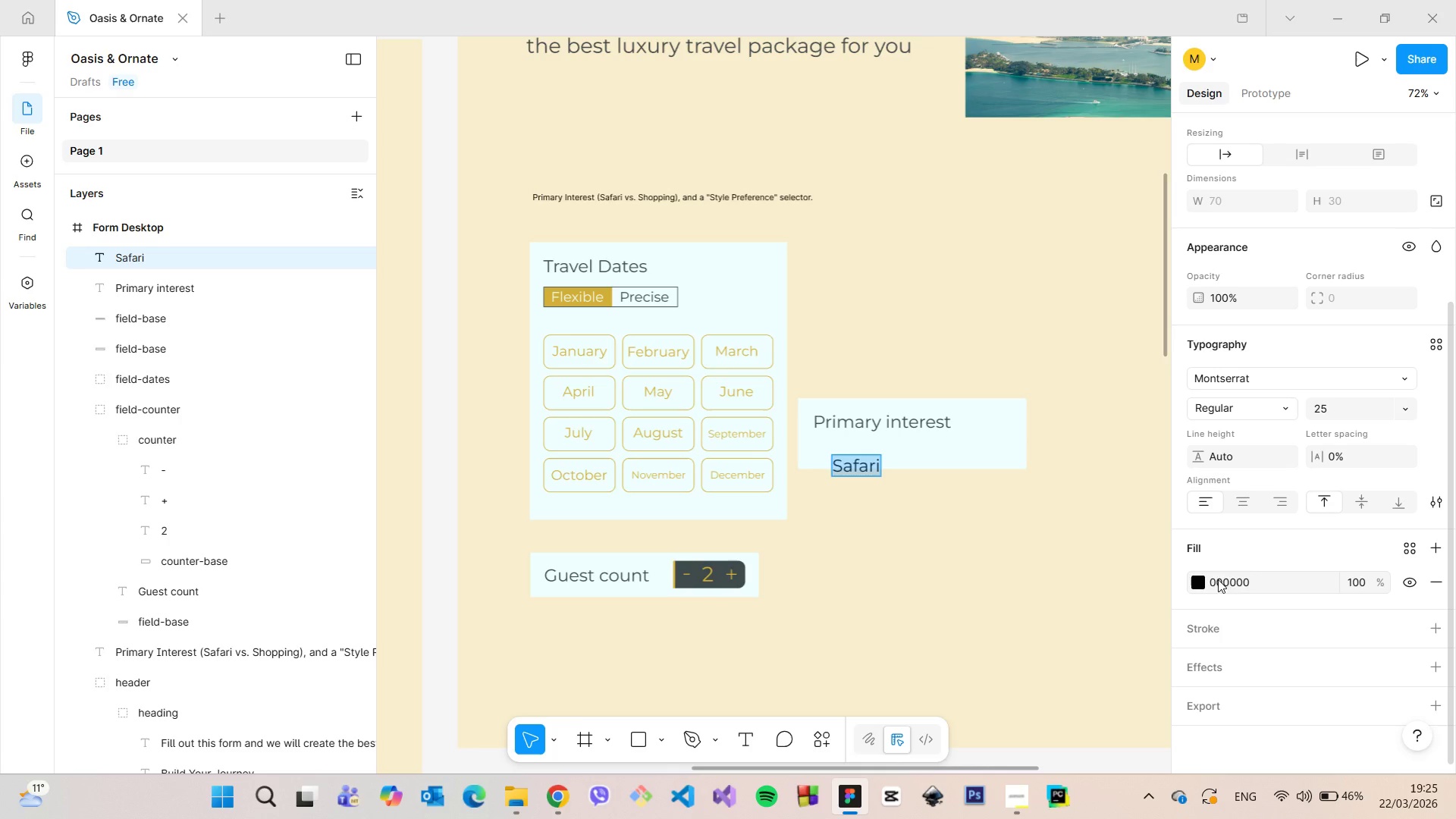 
left_click([1200, 582])
 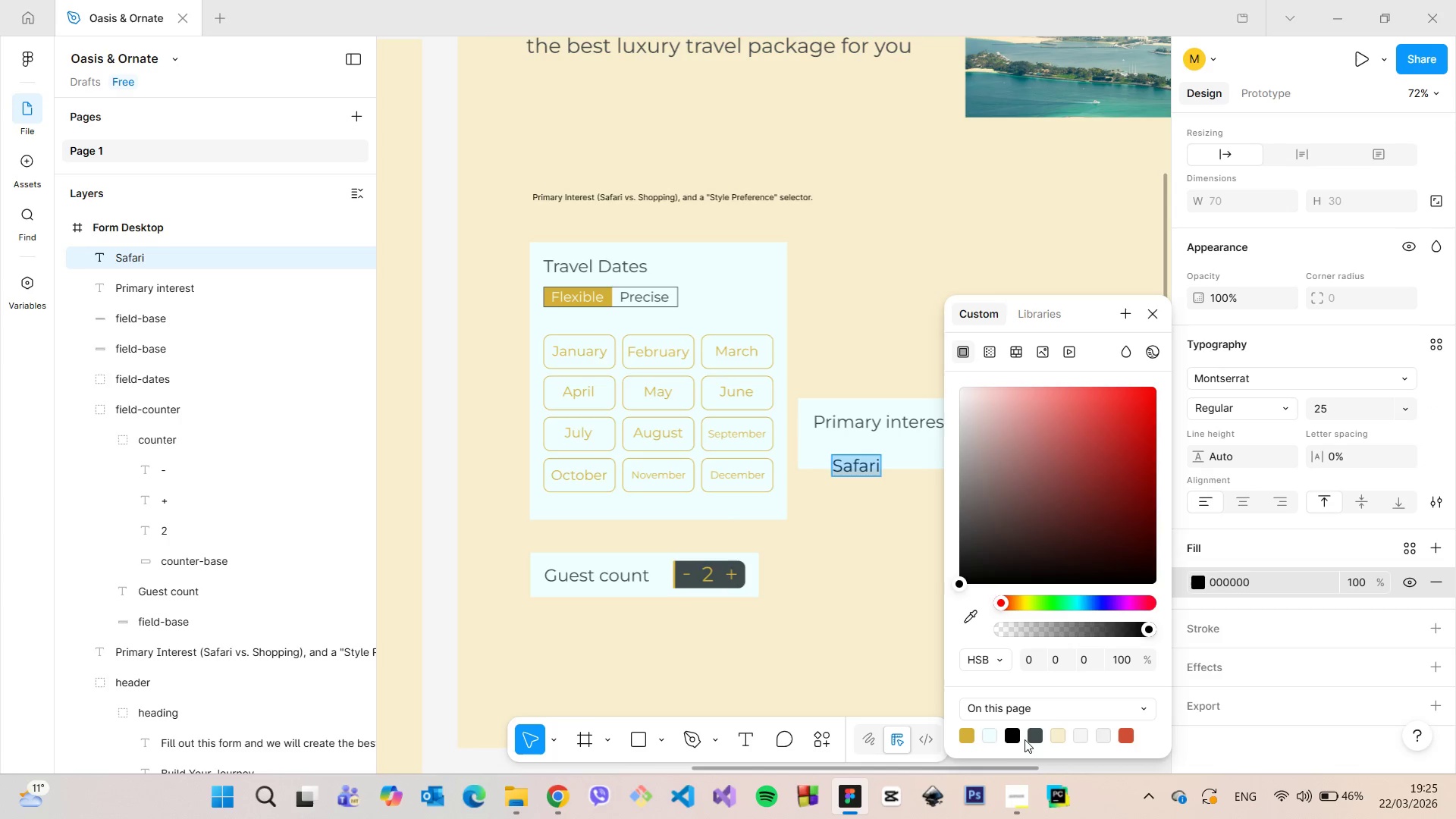 
left_click([1040, 733])
 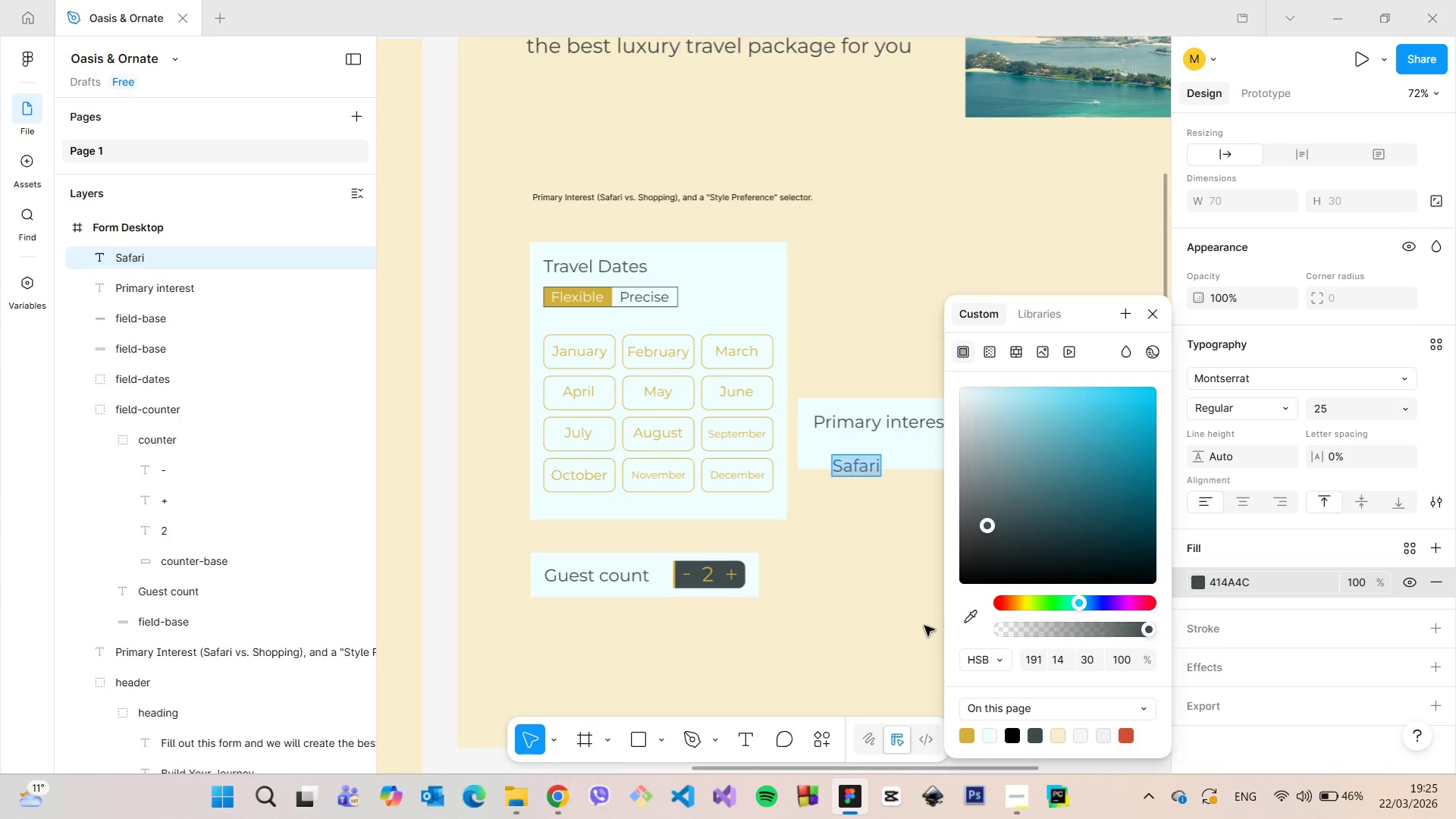 
left_click([919, 621])
 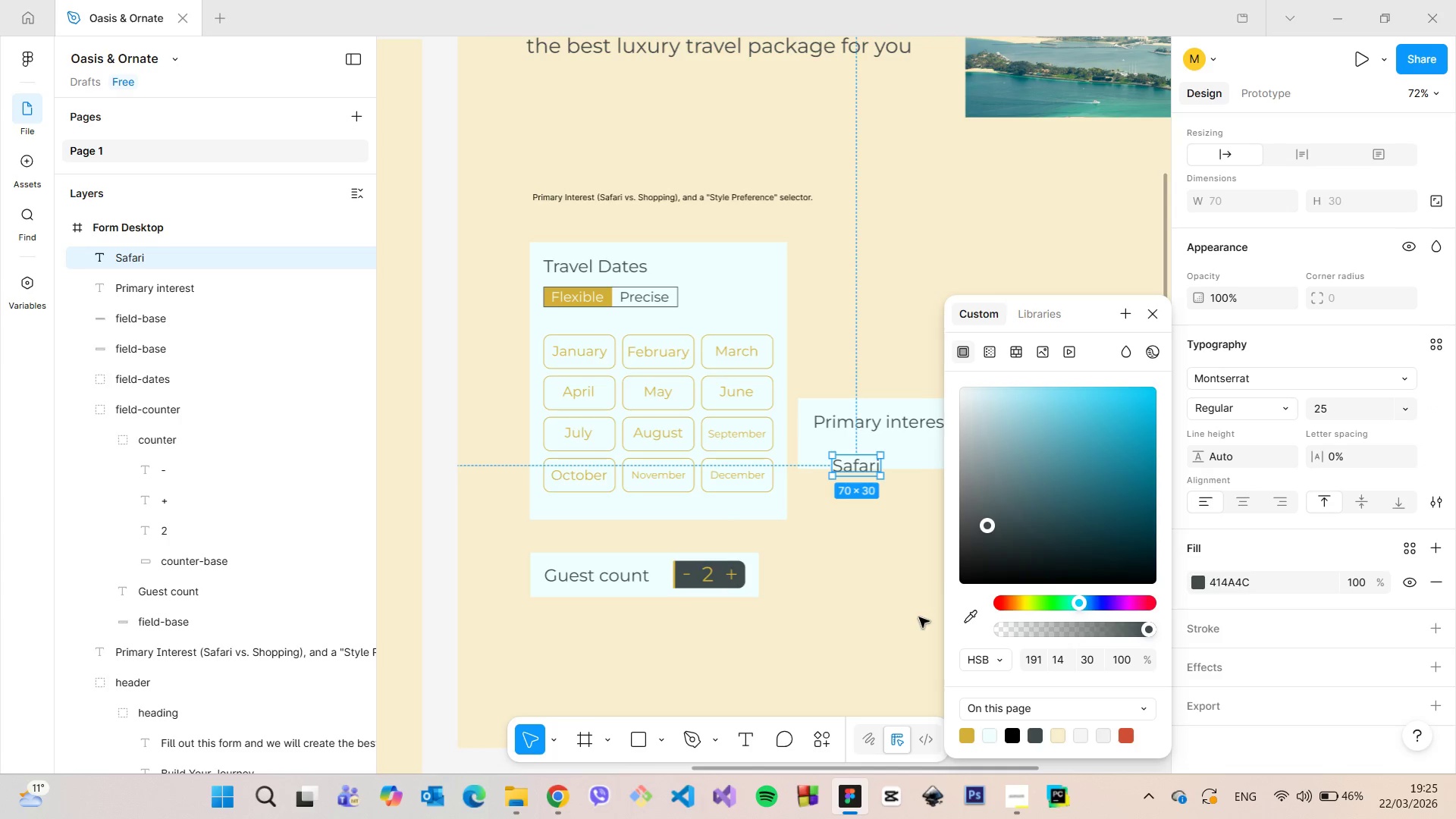 
left_click([919, 615])
 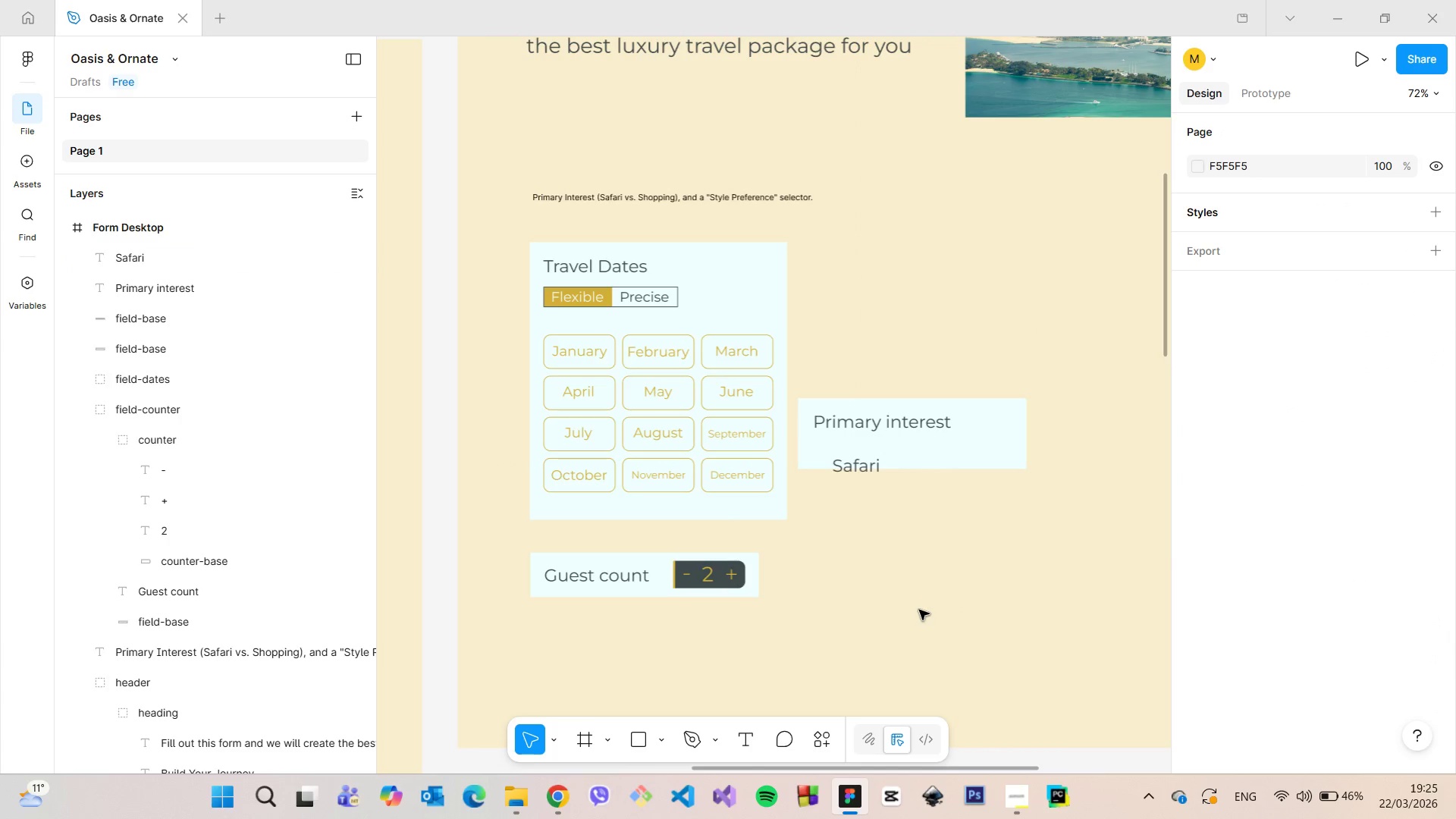 
scroll: coordinate [922, 598], scroll_direction: up, amount: 4.0
 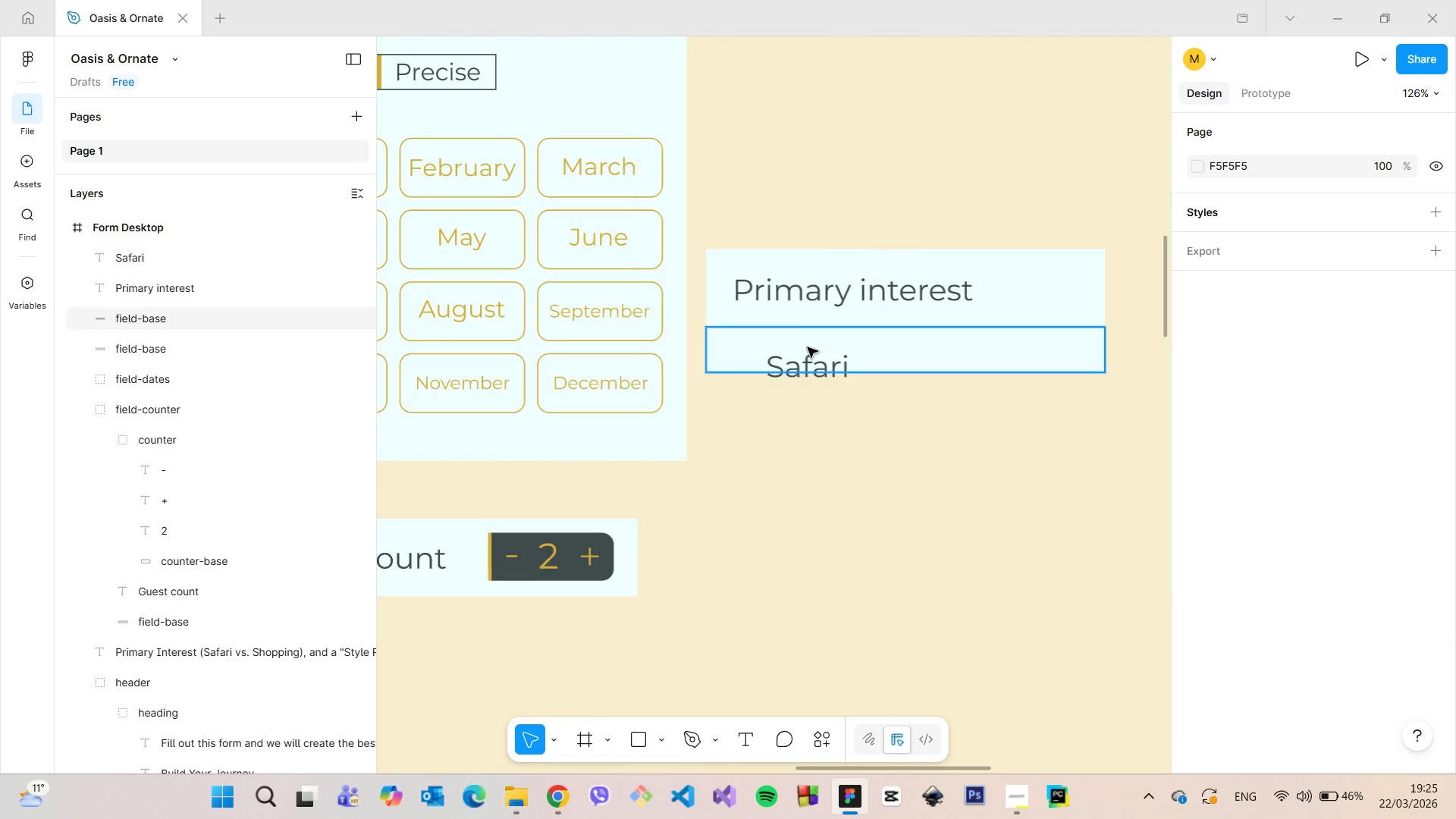 
left_click([808, 359])
 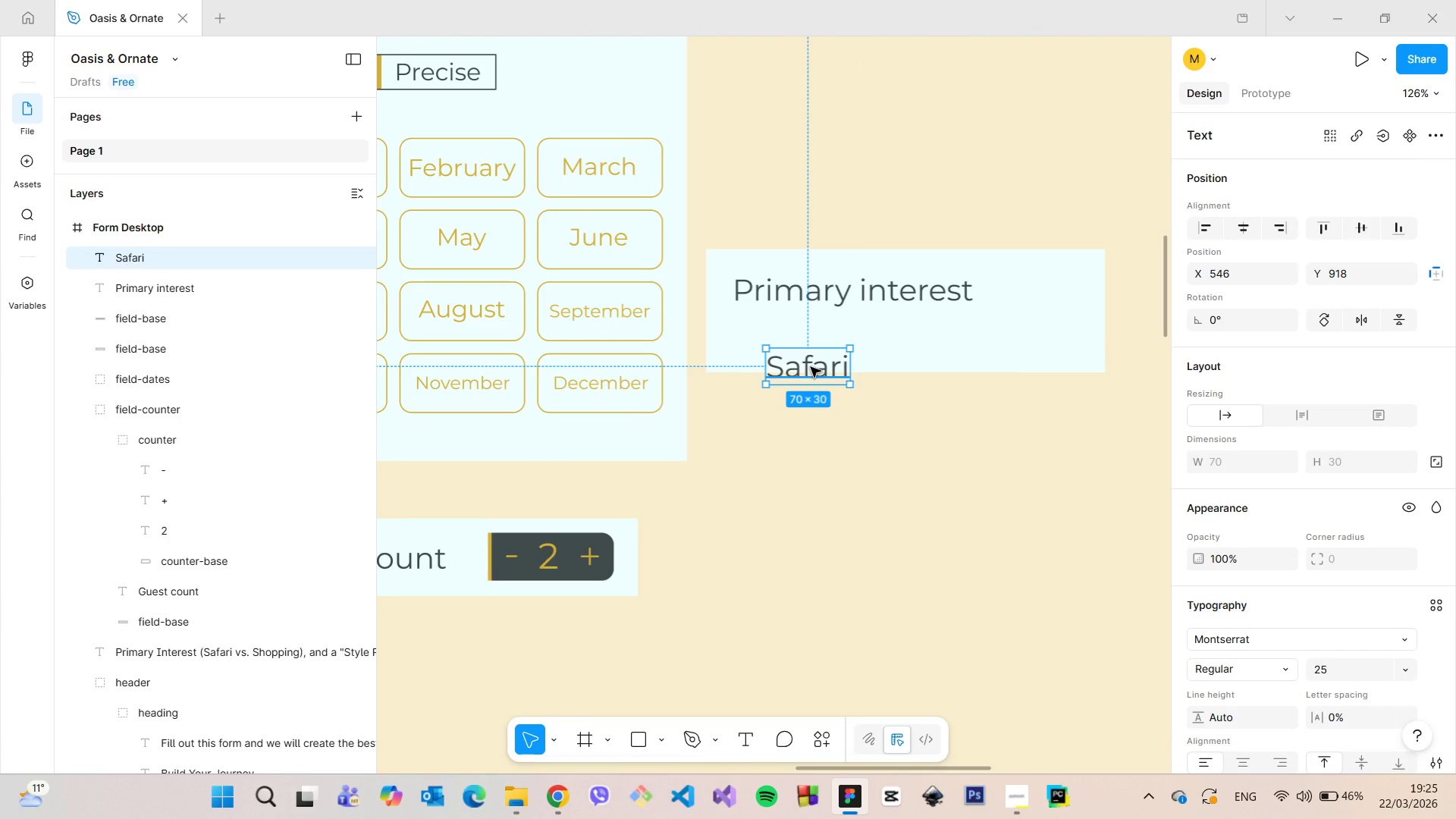 
left_click_drag(start_coordinate=[811, 367], to_coordinate=[780, 348])
 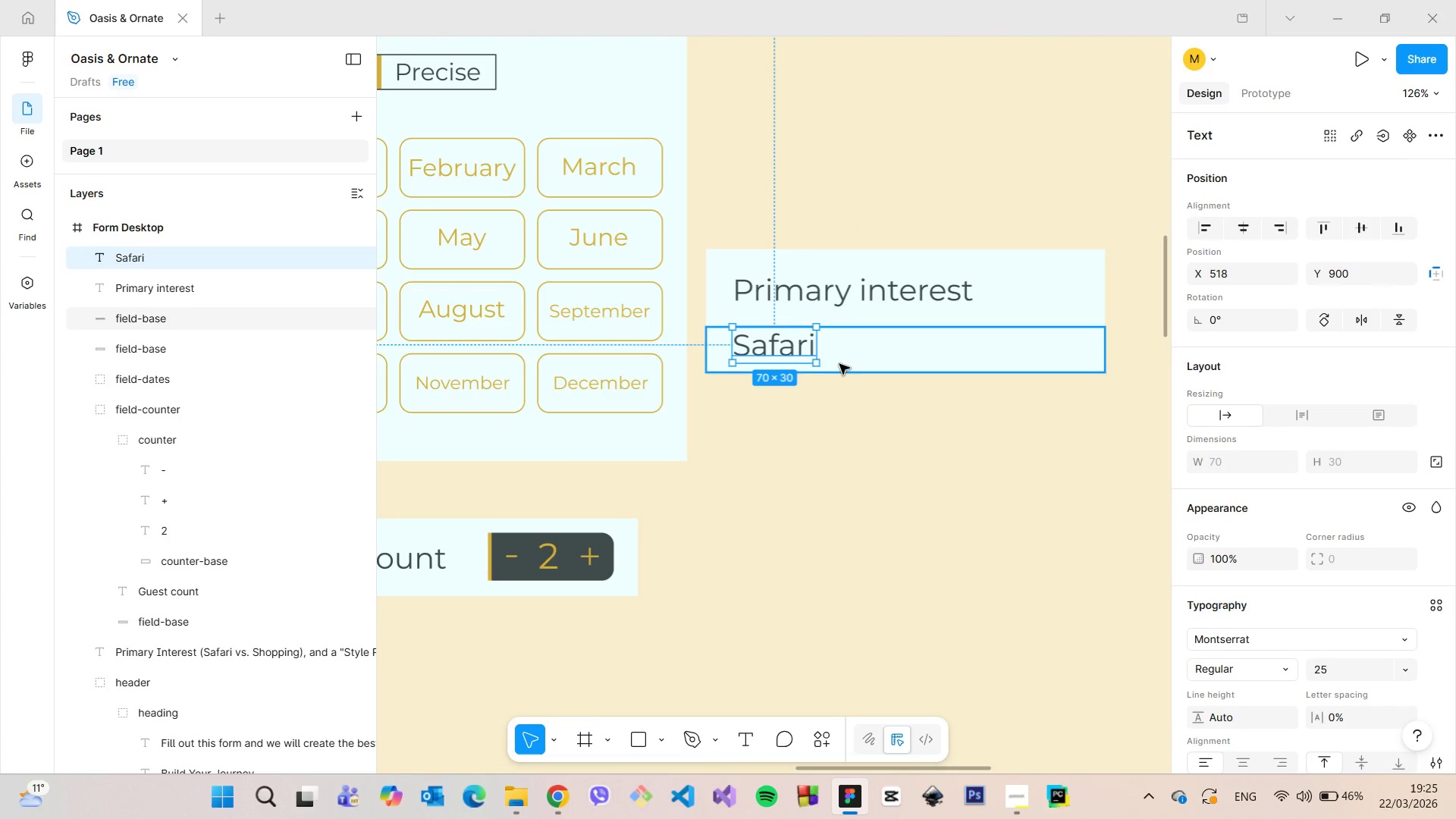 
left_click([839, 364])
 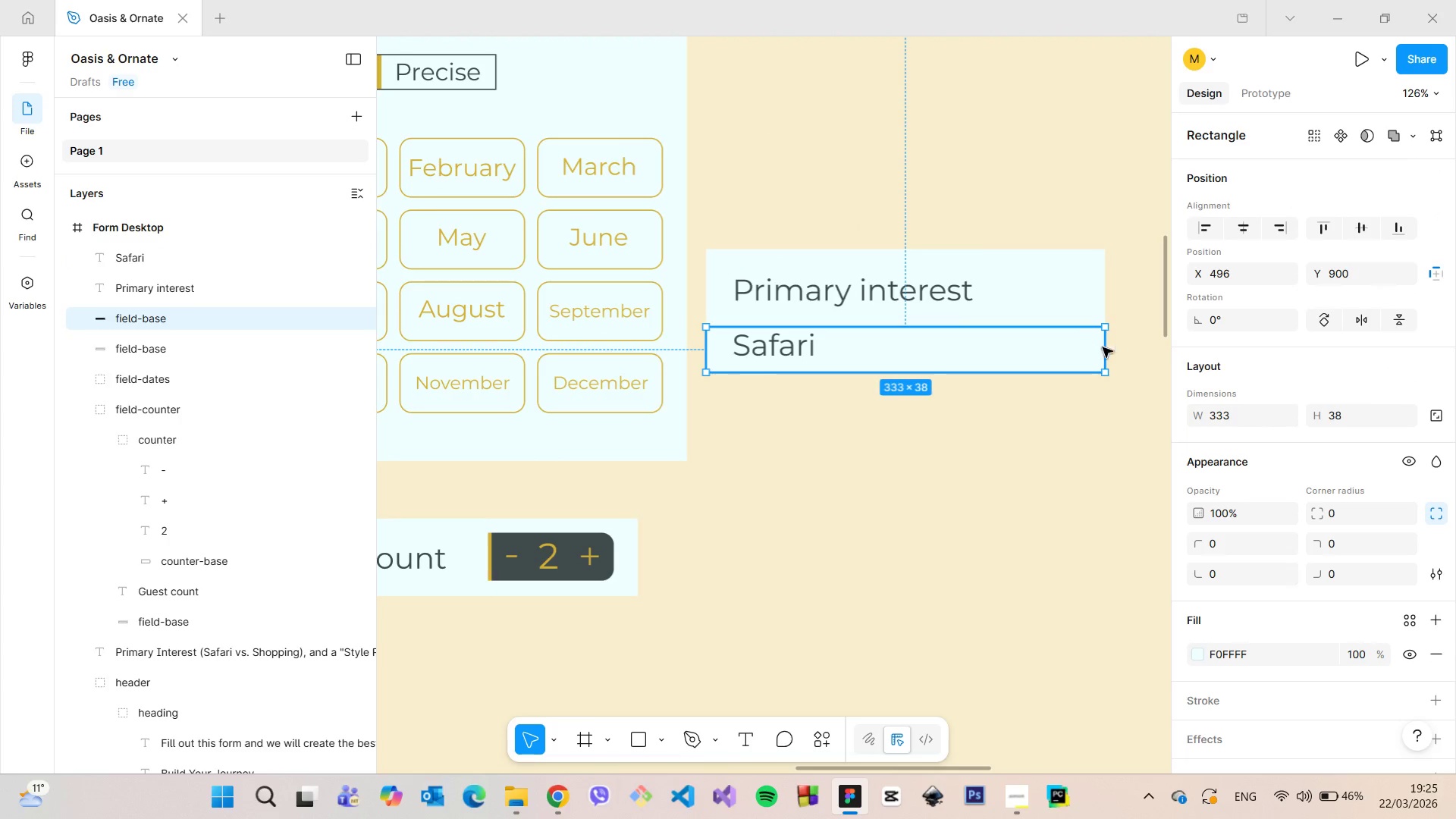 
left_click_drag(start_coordinate=[1106, 347], to_coordinate=[893, 334])
 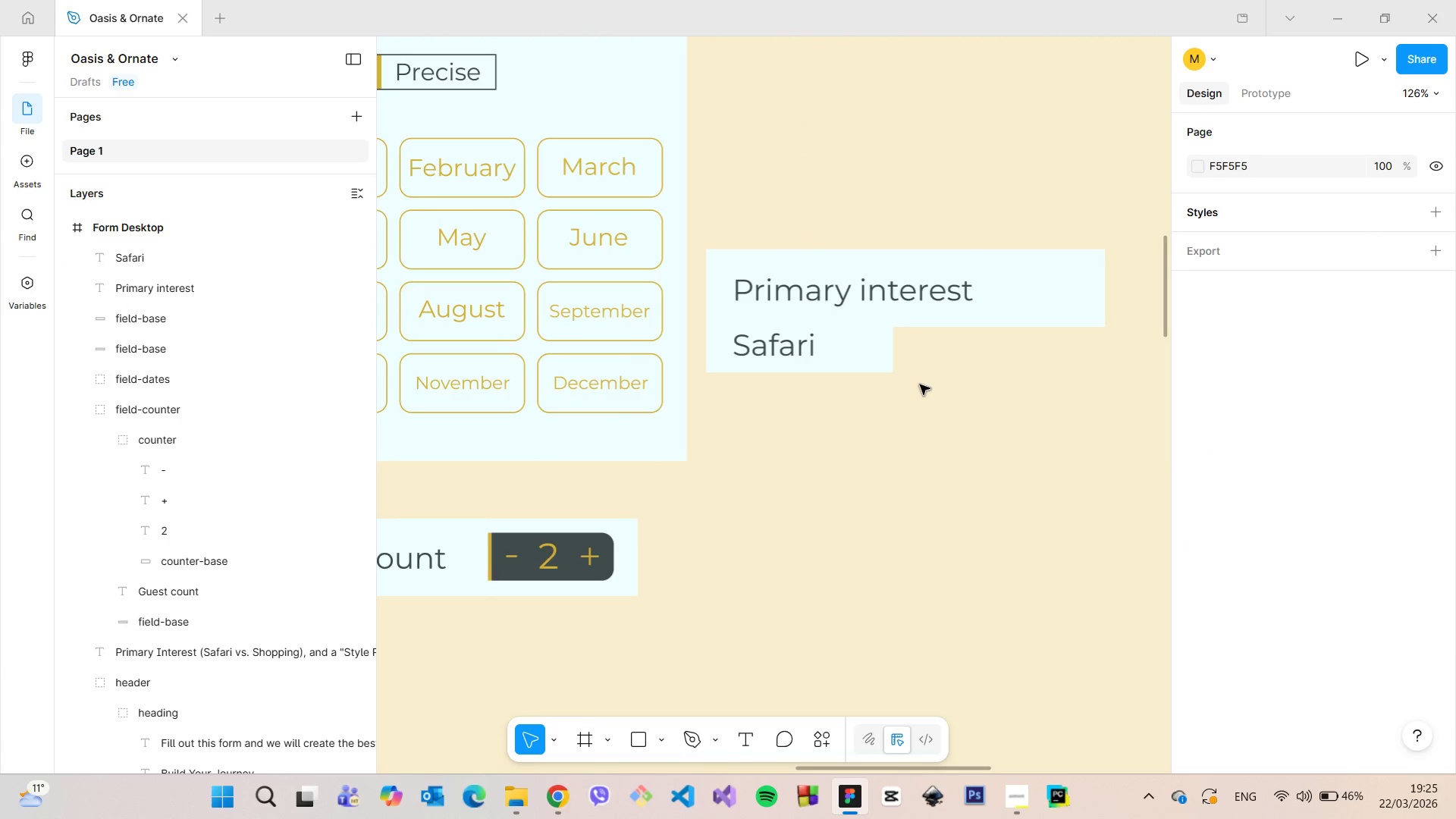 
scroll: coordinate [920, 384], scroll_direction: down, amount: 6.0
 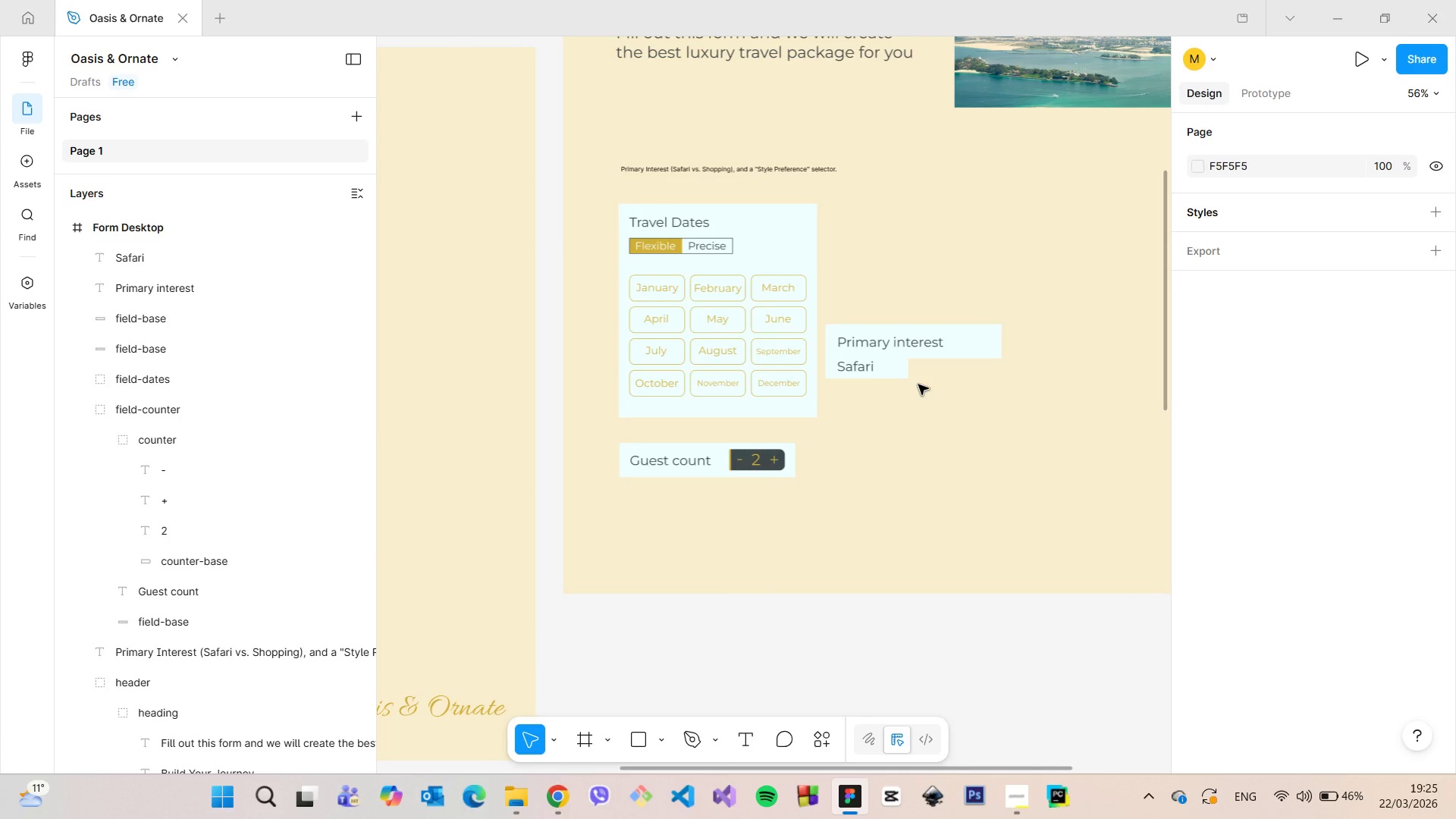 
left_click([864, 347])
 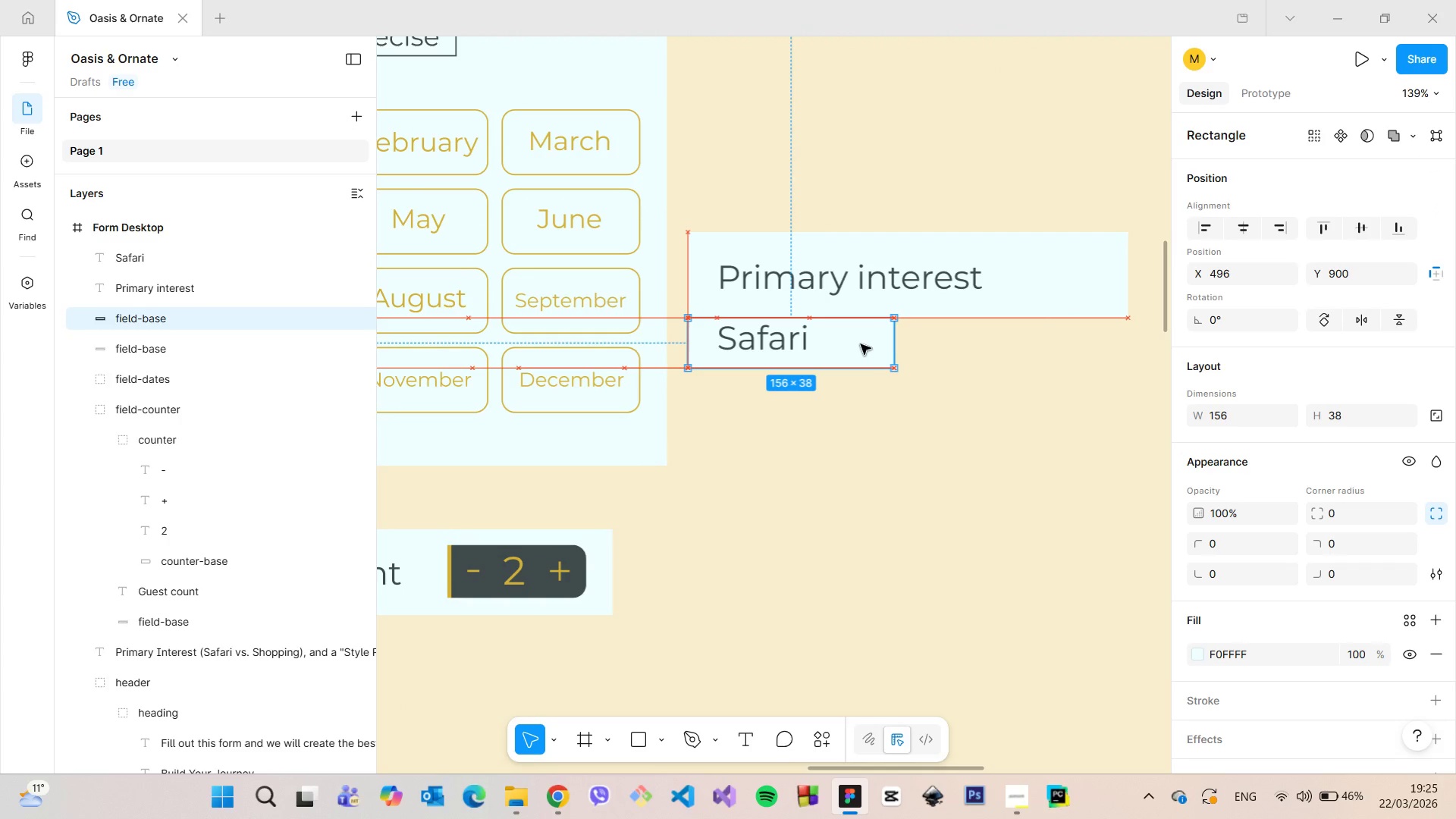 
scroll: coordinate [916, 391], scroll_direction: up, amount: 8.0
 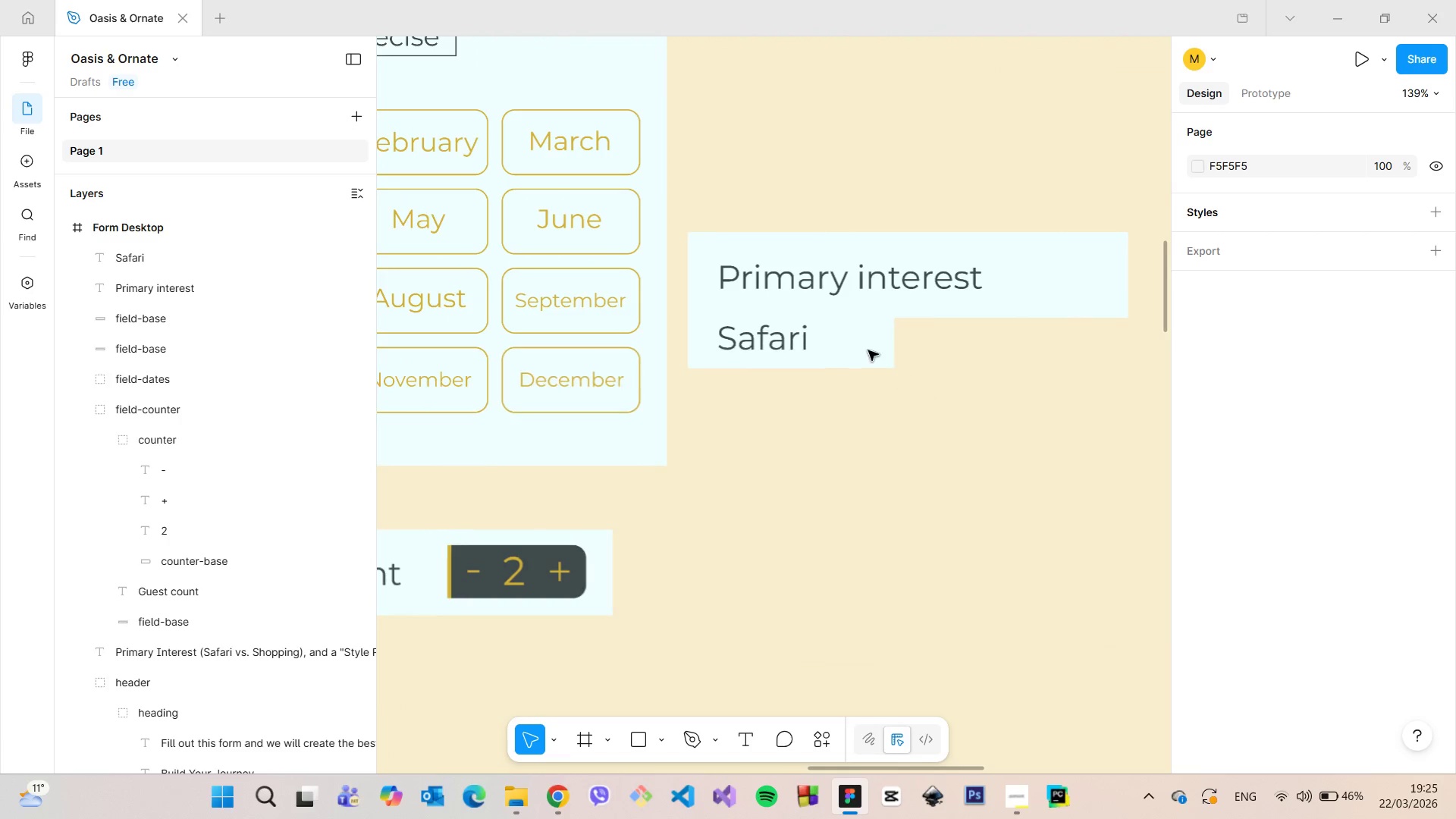 
left_click([777, 334])
 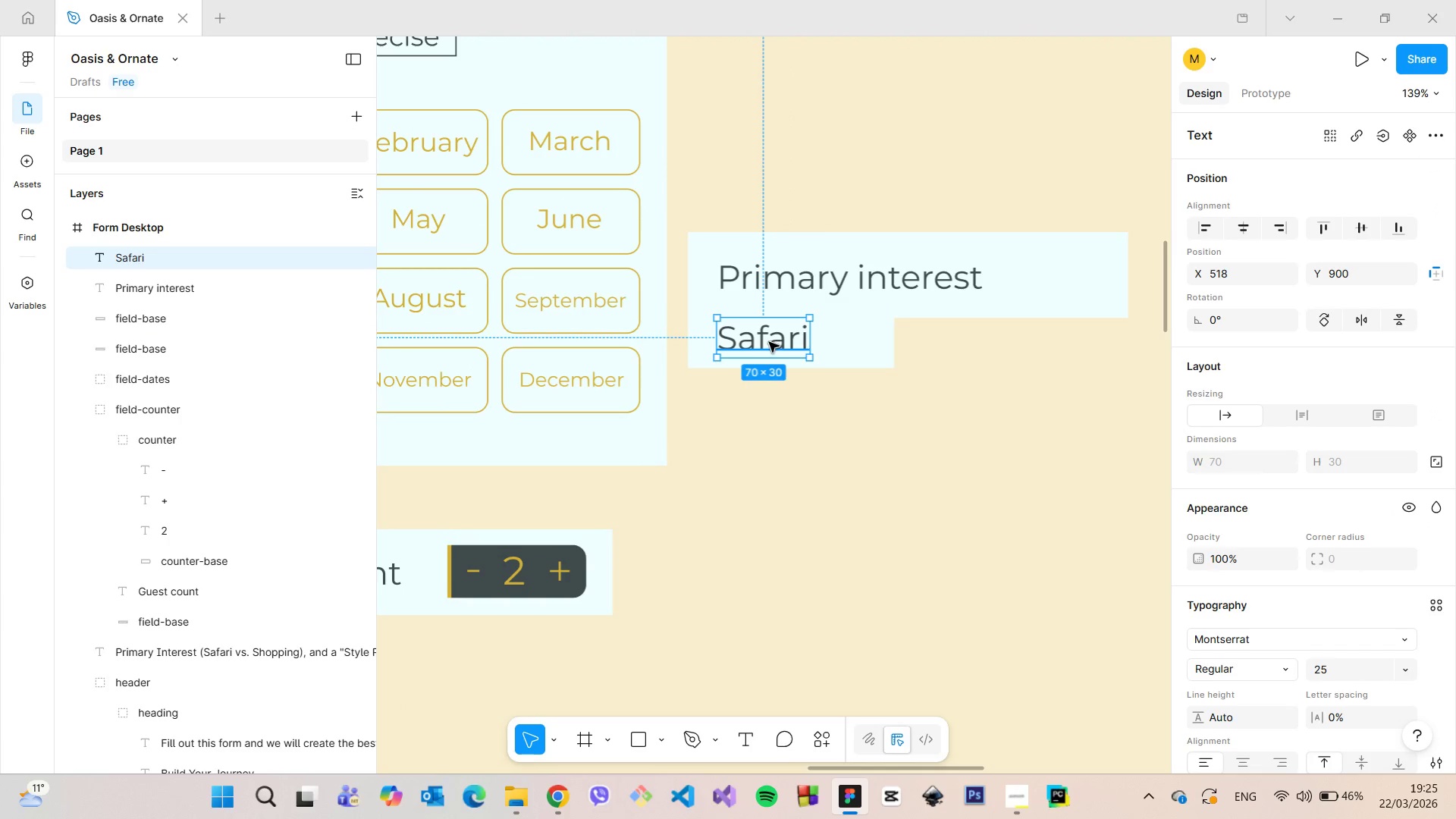 
left_click_drag(start_coordinate=[768, 342], to_coordinate=[770, 347])
 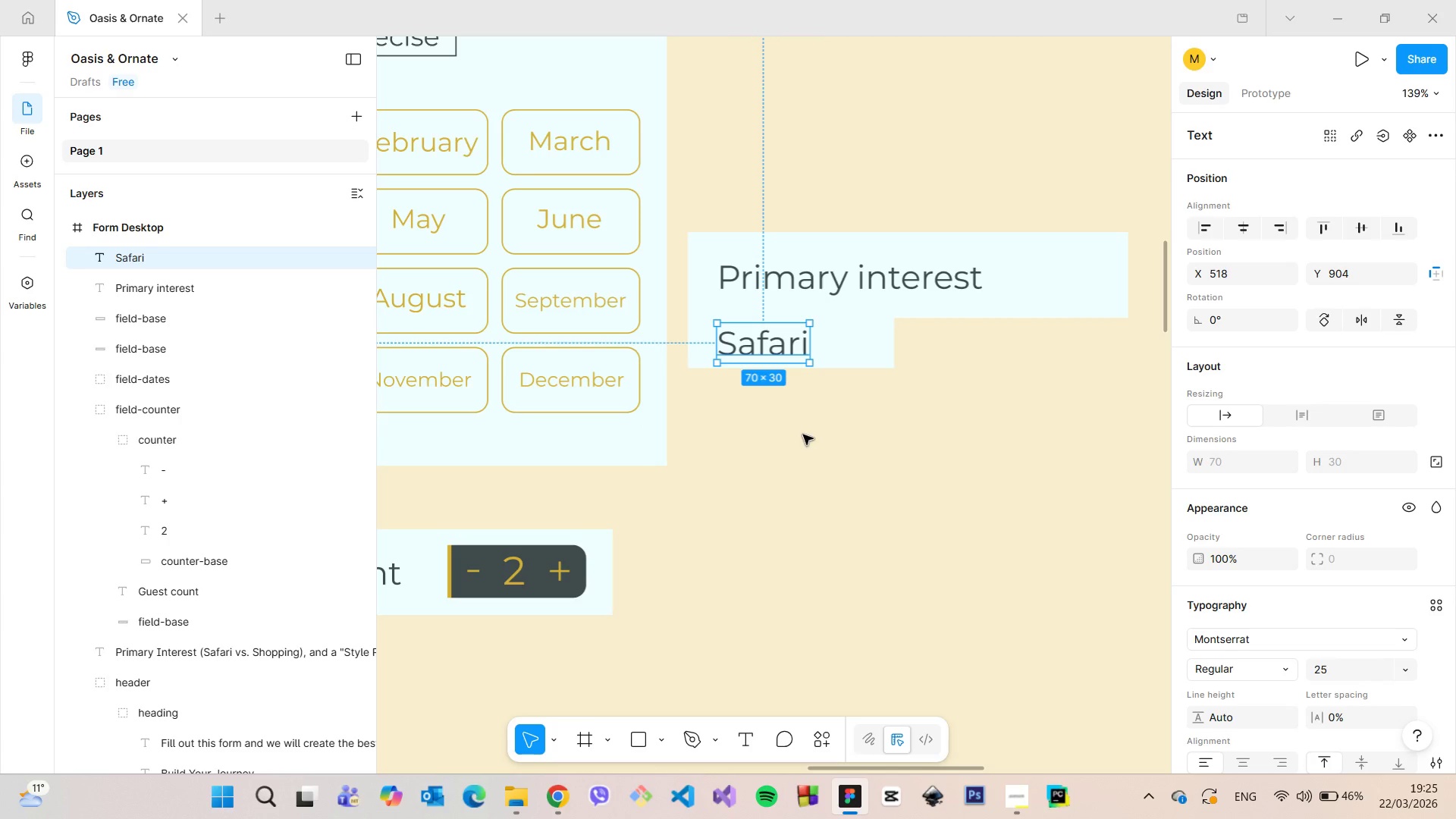 
left_click([803, 435])
 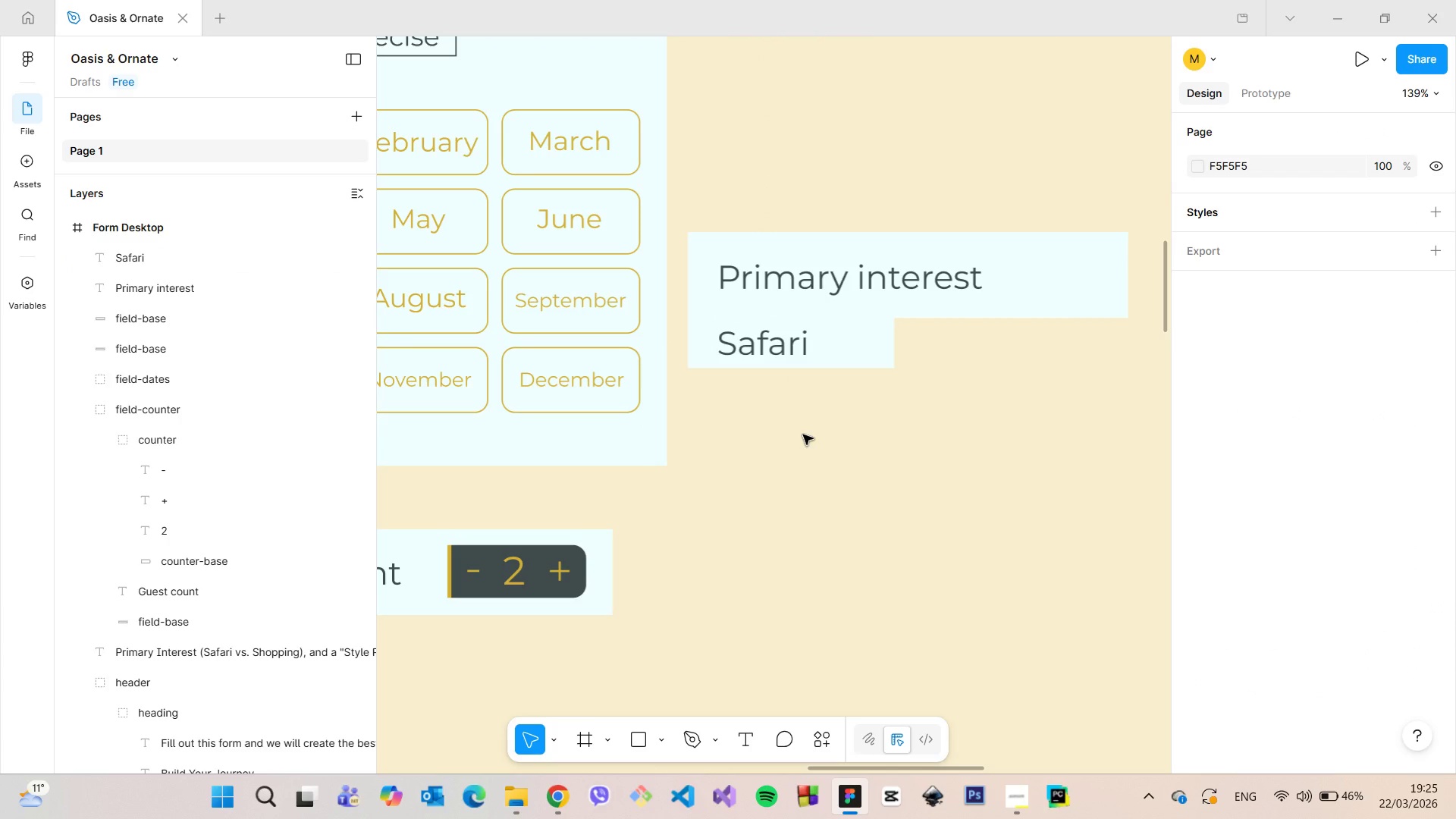 
scroll: coordinate [804, 435], scroll_direction: down, amount: 6.0
 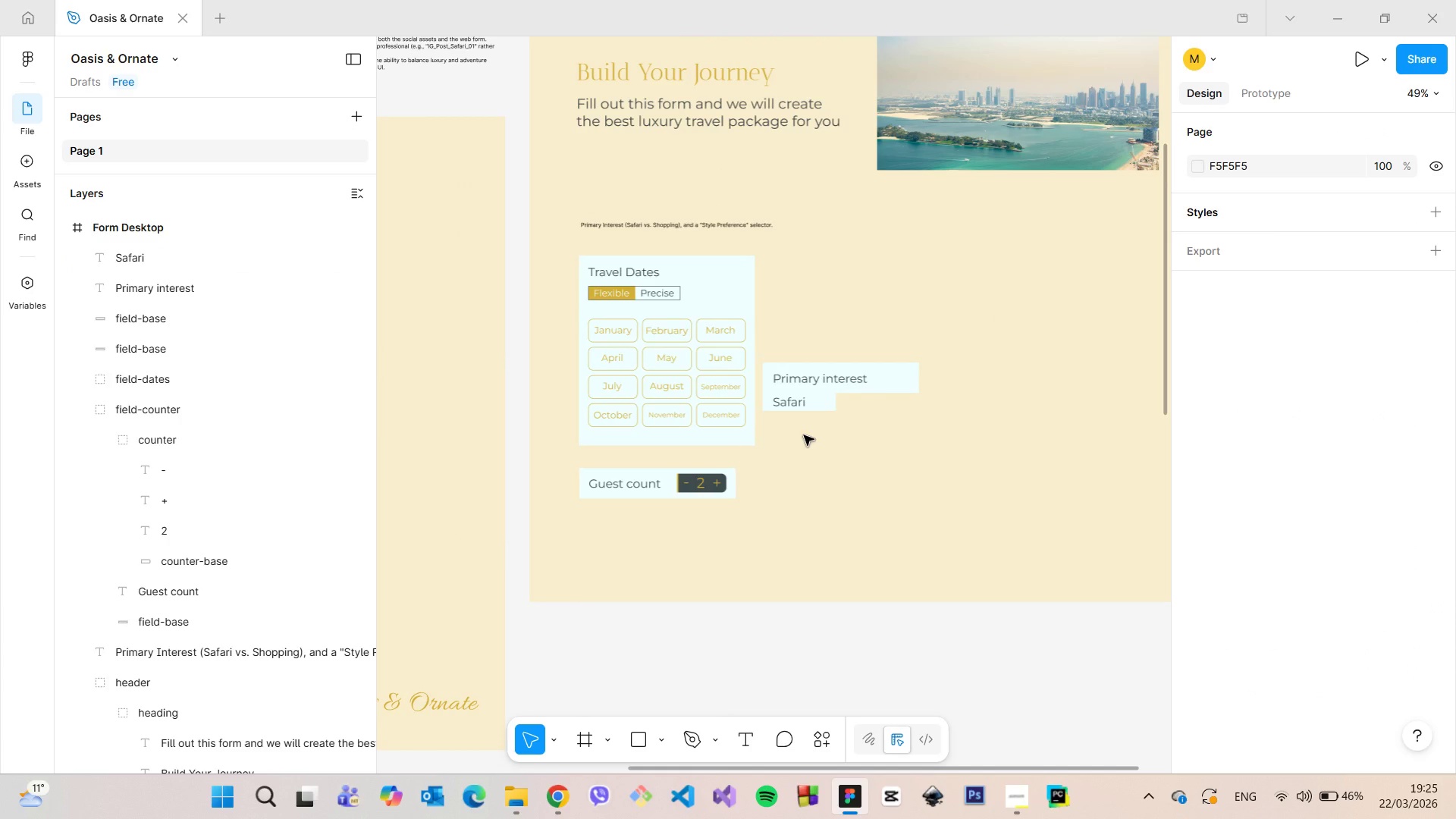 
wait(5.33)
 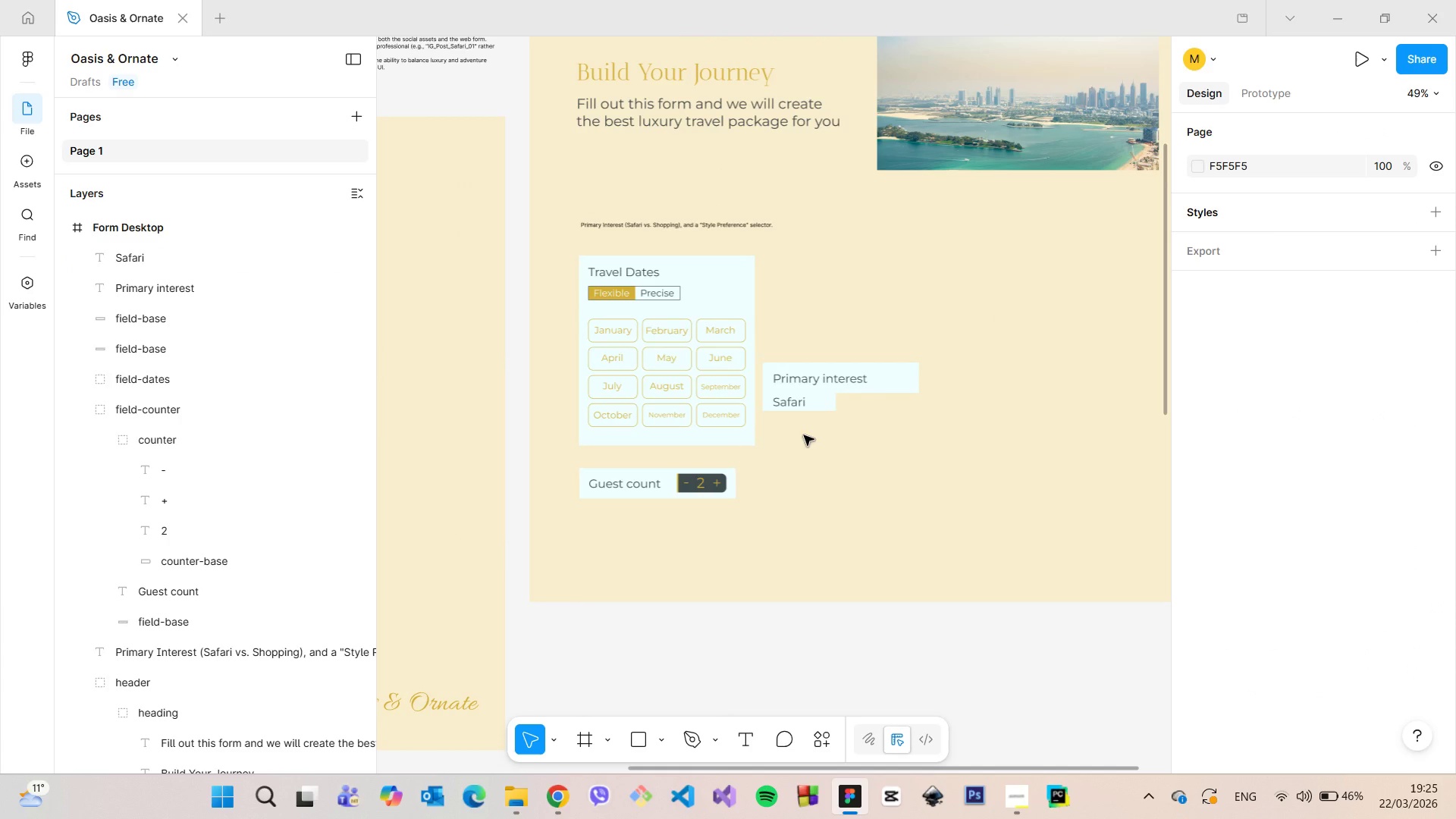 
scroll: coordinate [806, 436], scroll_direction: up, amount: 13.0
 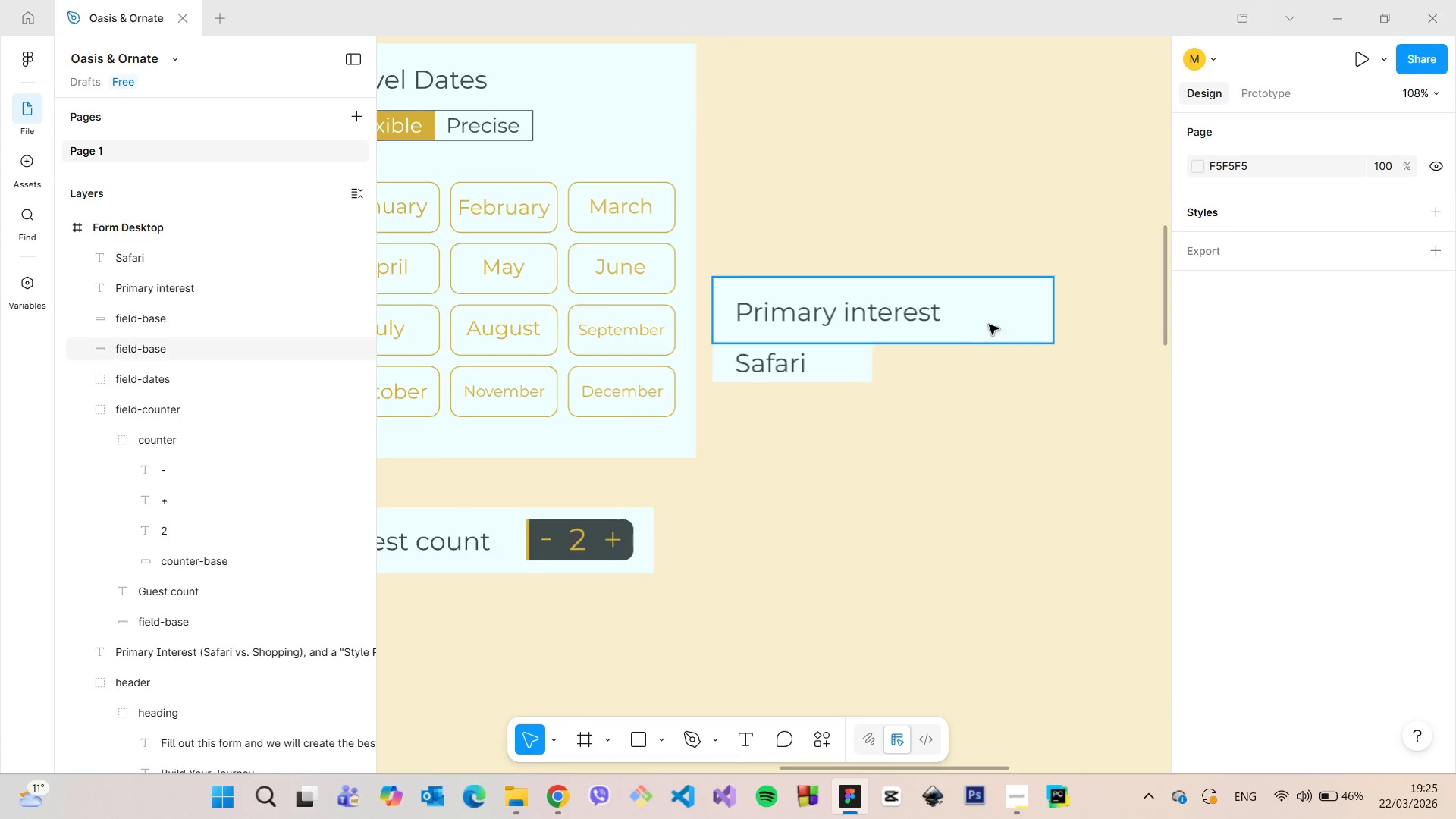 
left_click([993, 318])
 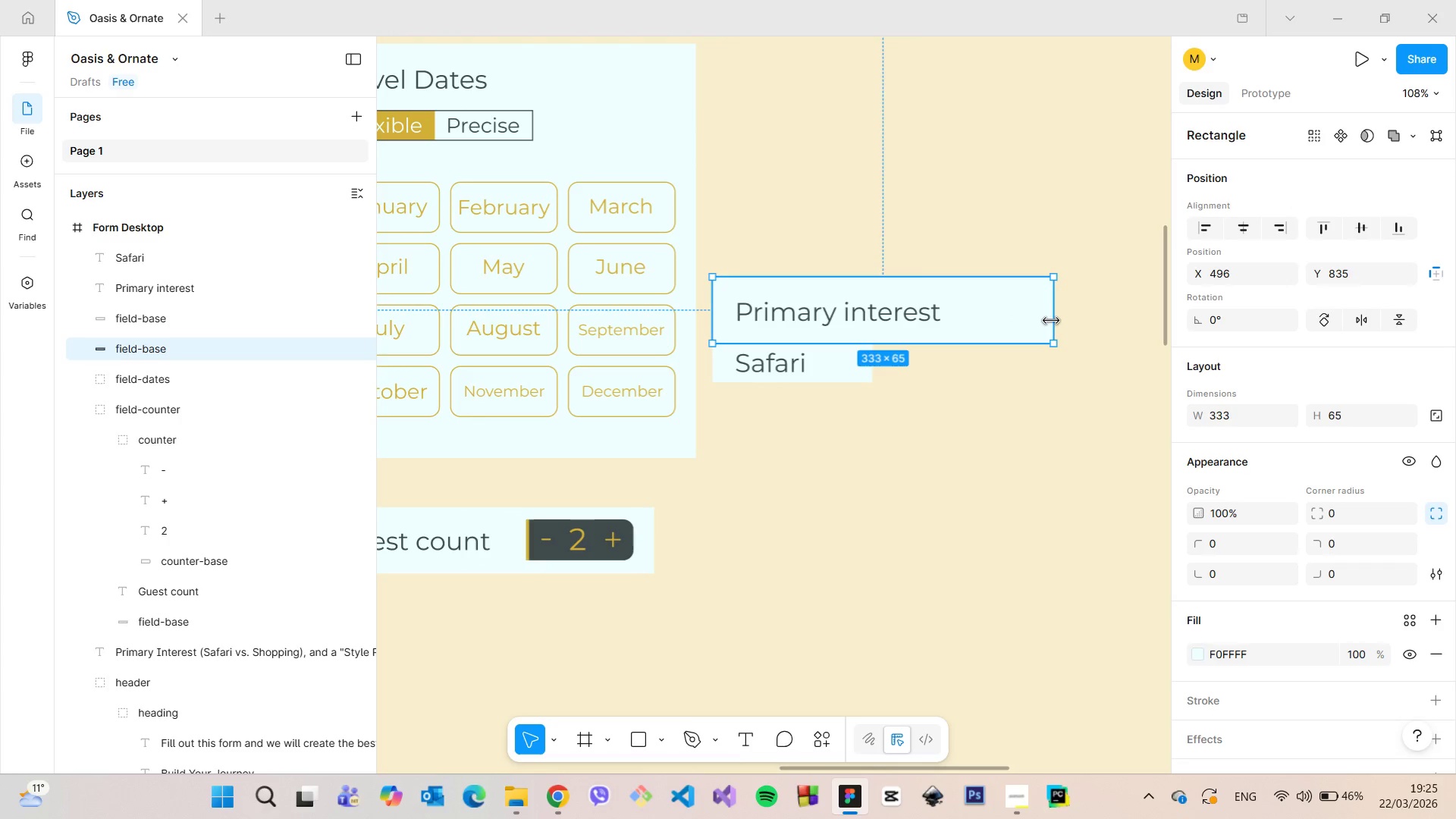 
left_click_drag(start_coordinate=[1052, 321], to_coordinate=[974, 322])
 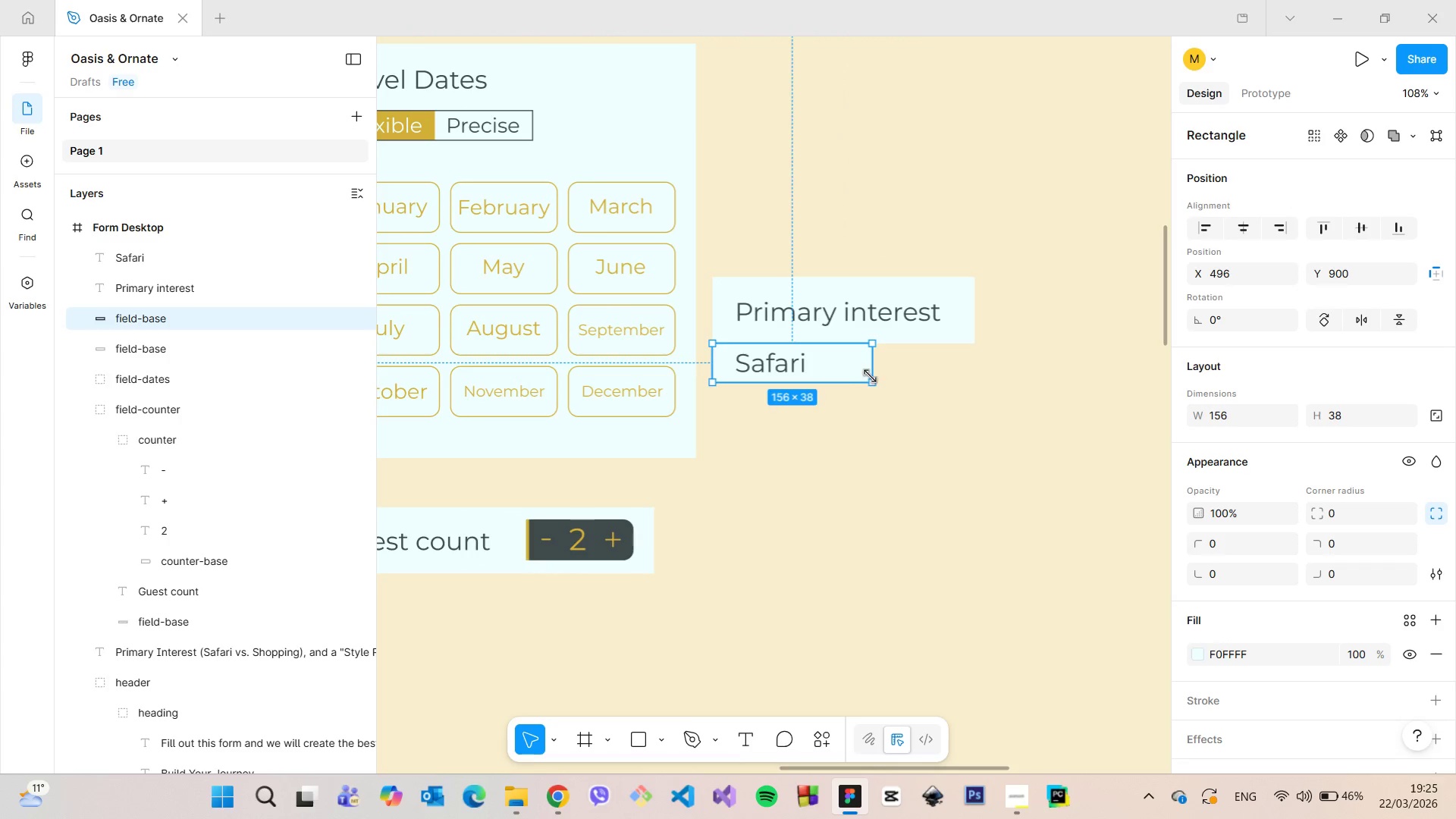 
left_click_drag(start_coordinate=[876, 373], to_coordinate=[976, 368])
 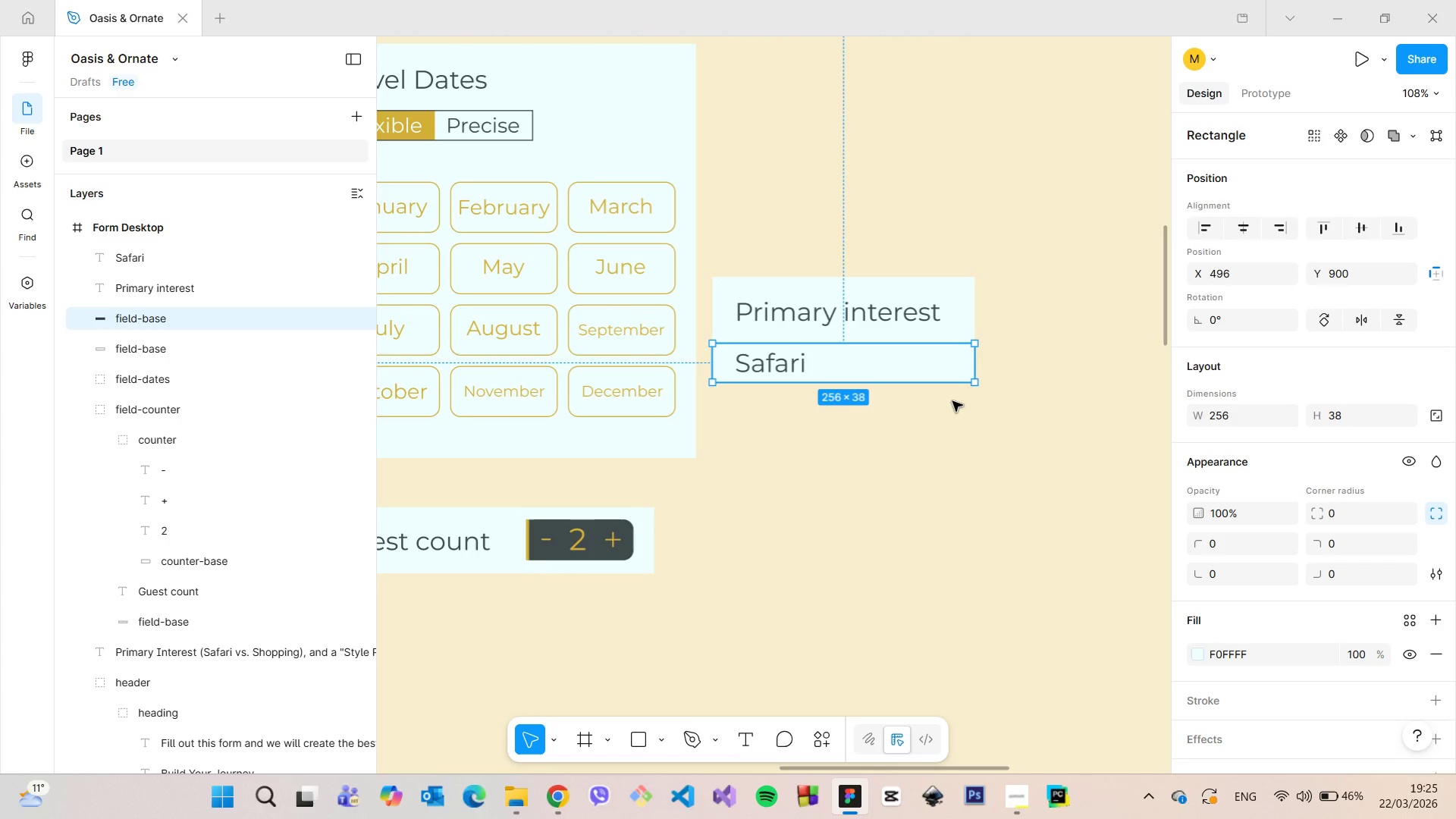 
left_click([952, 401])
 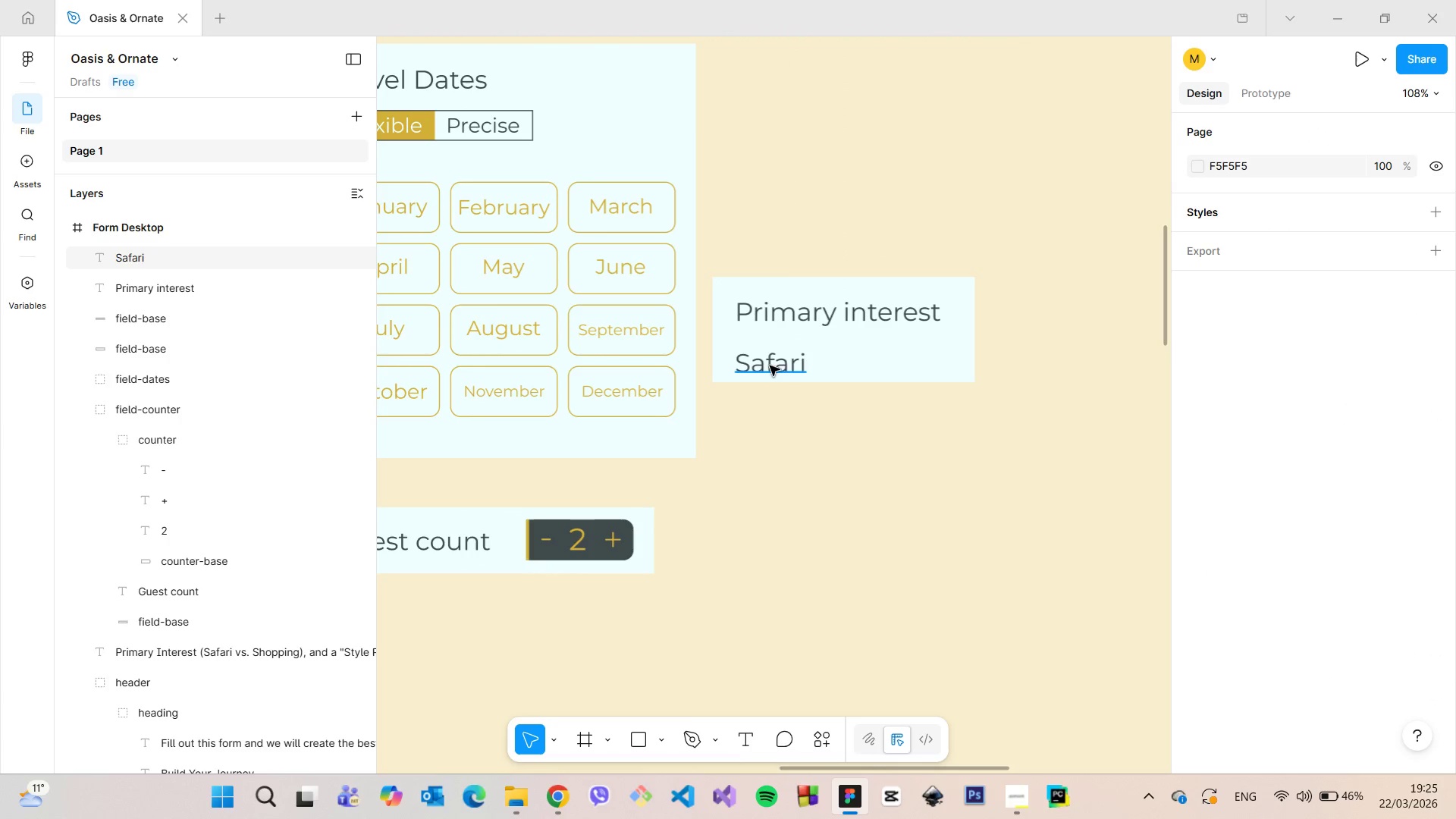 
left_click([769, 365])
 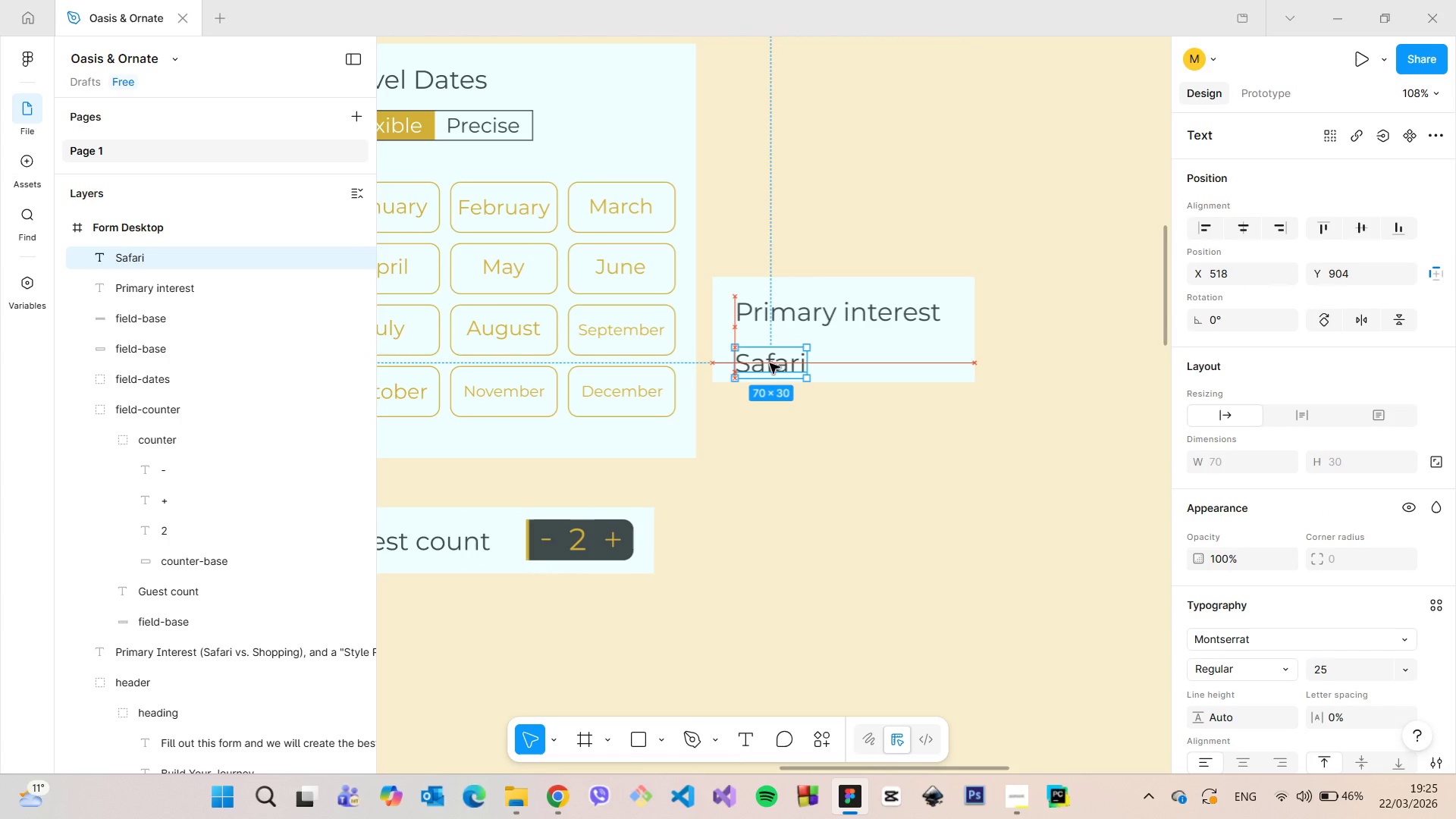 
left_click([807, 447])
 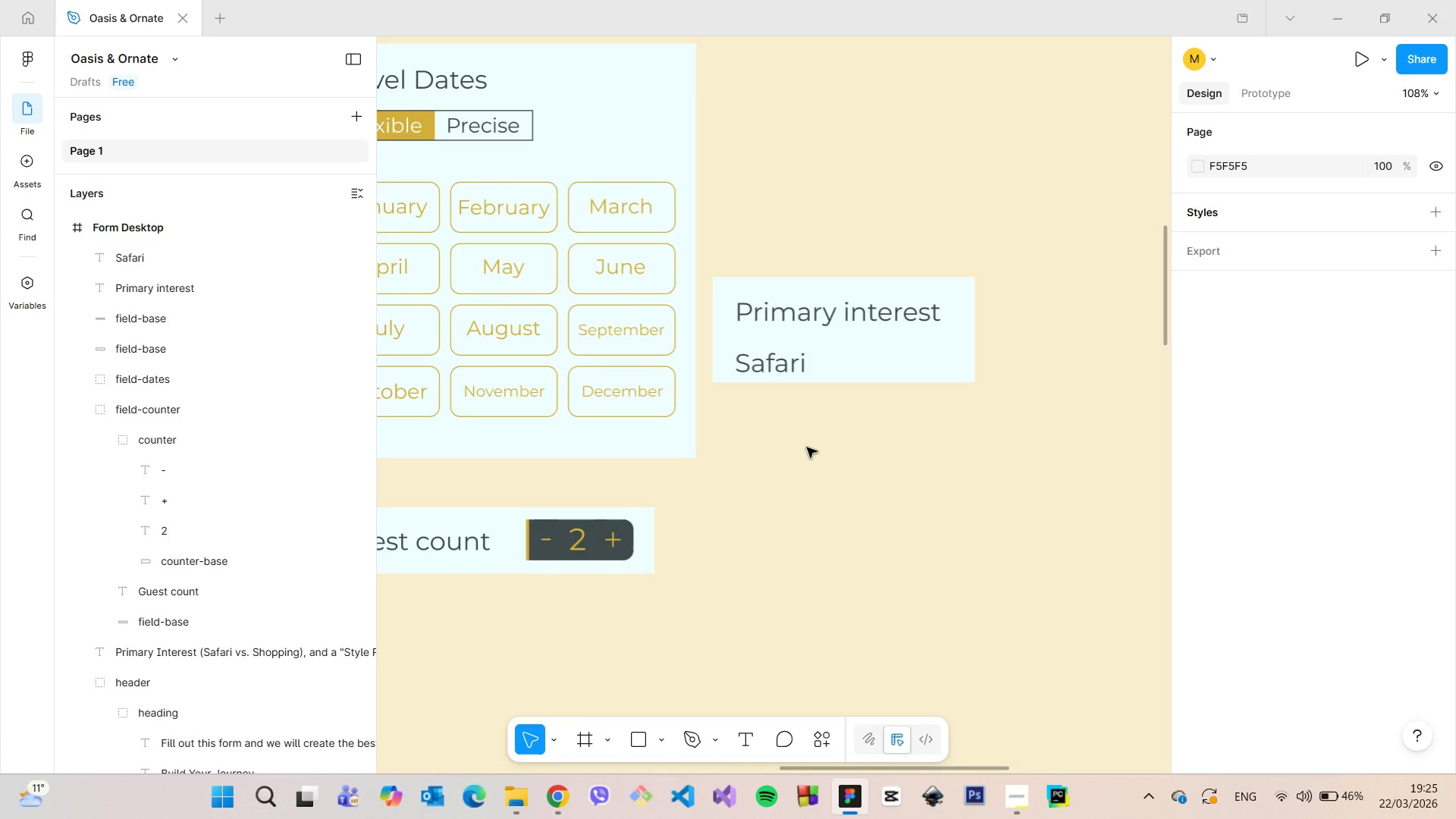 
scroll: coordinate [806, 447], scroll_direction: down, amount: 4.0
 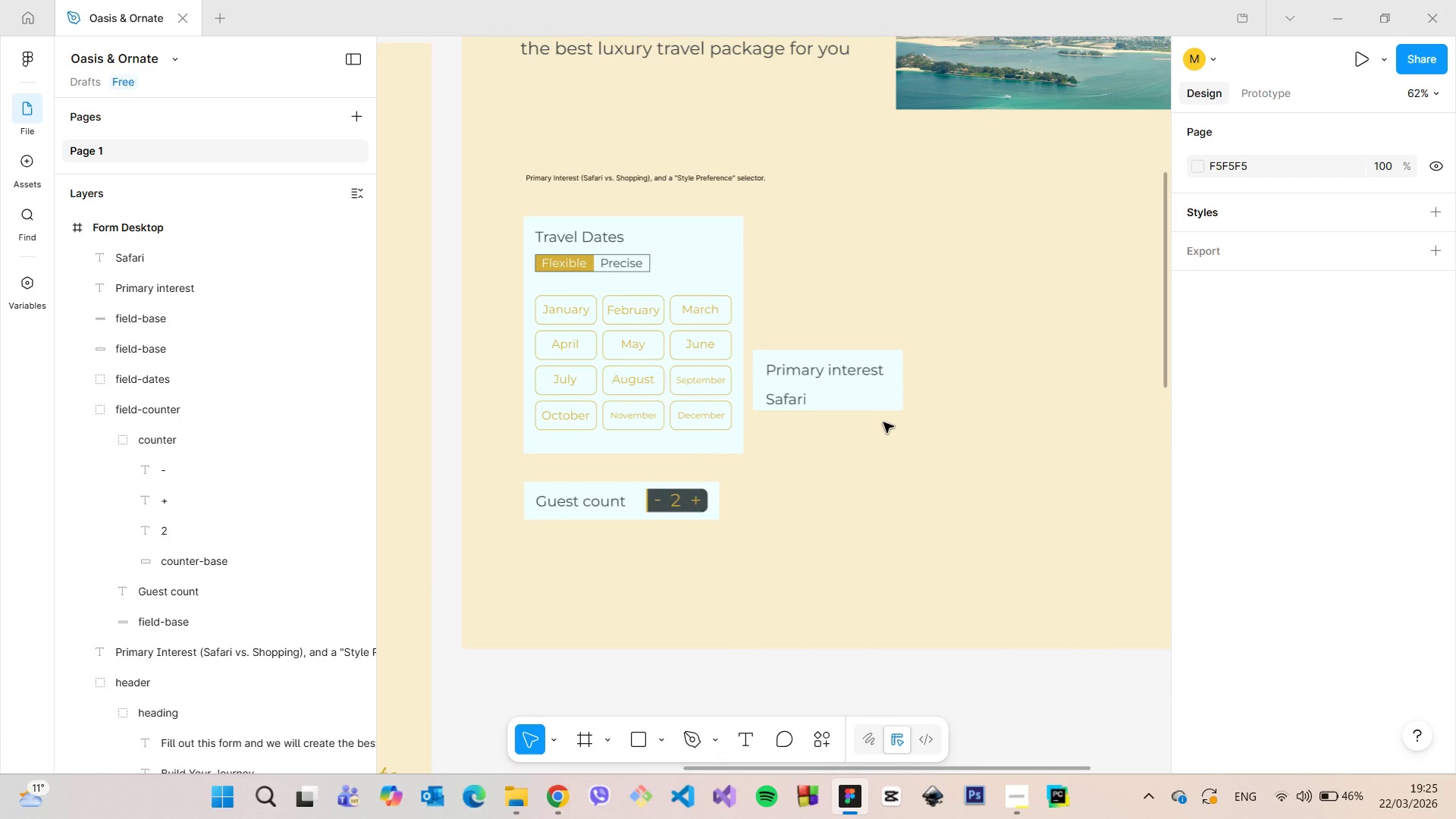 
left_click([816, 366])
 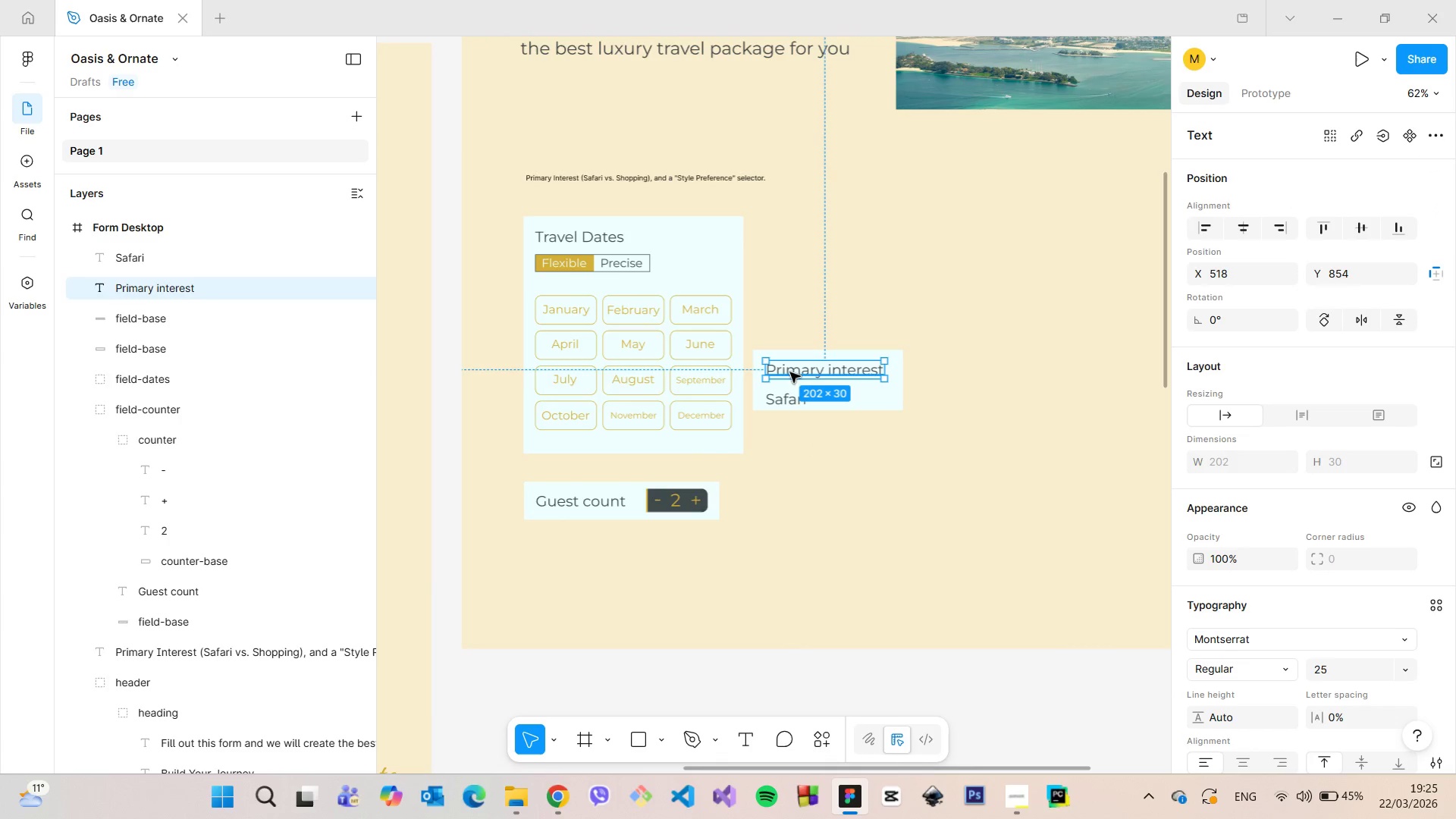 
hold_key(key=AltLeft, duration=0.64)
 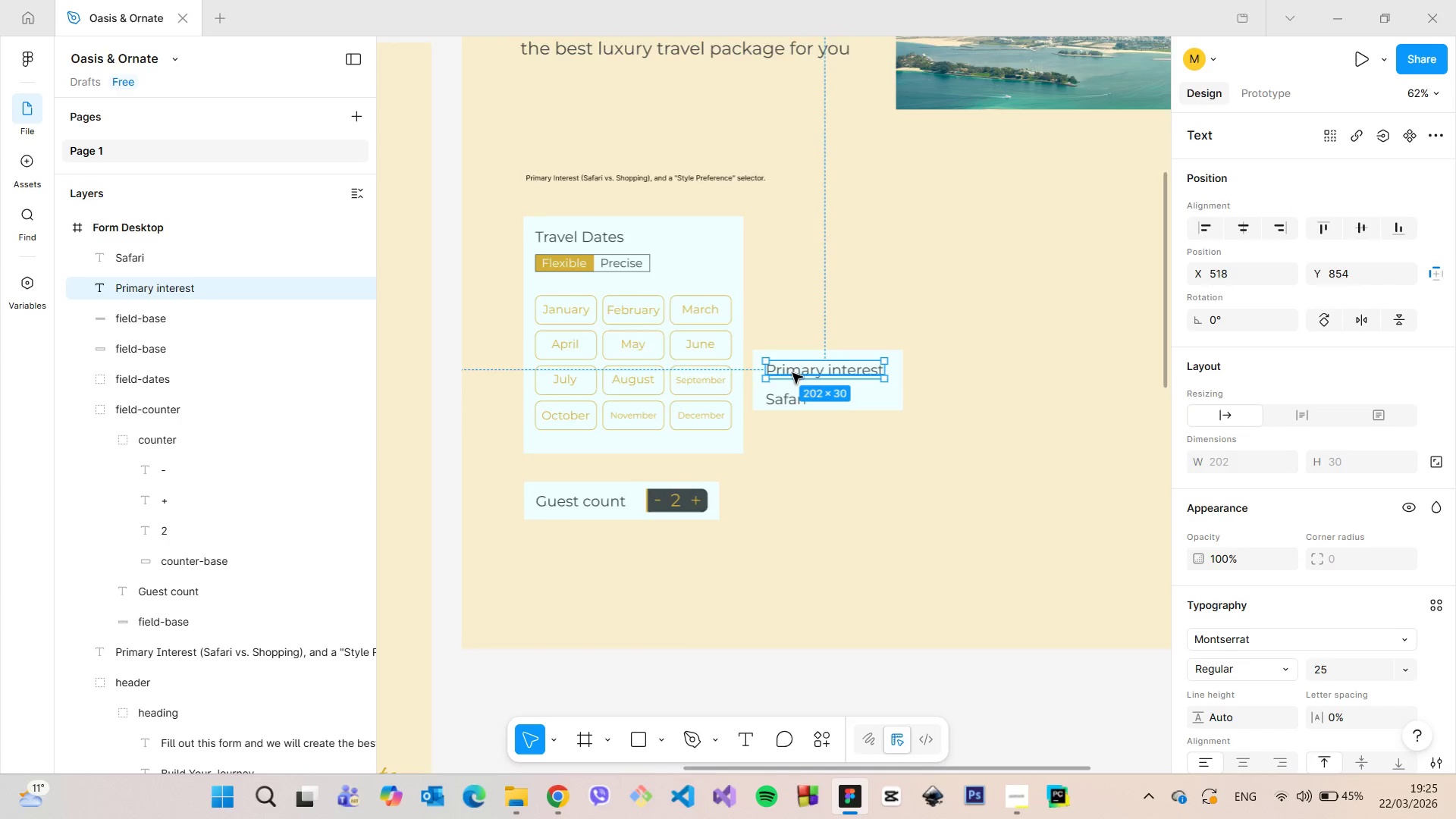 
left_click_drag(start_coordinate=[793, 368], to_coordinate=[787, 368])
 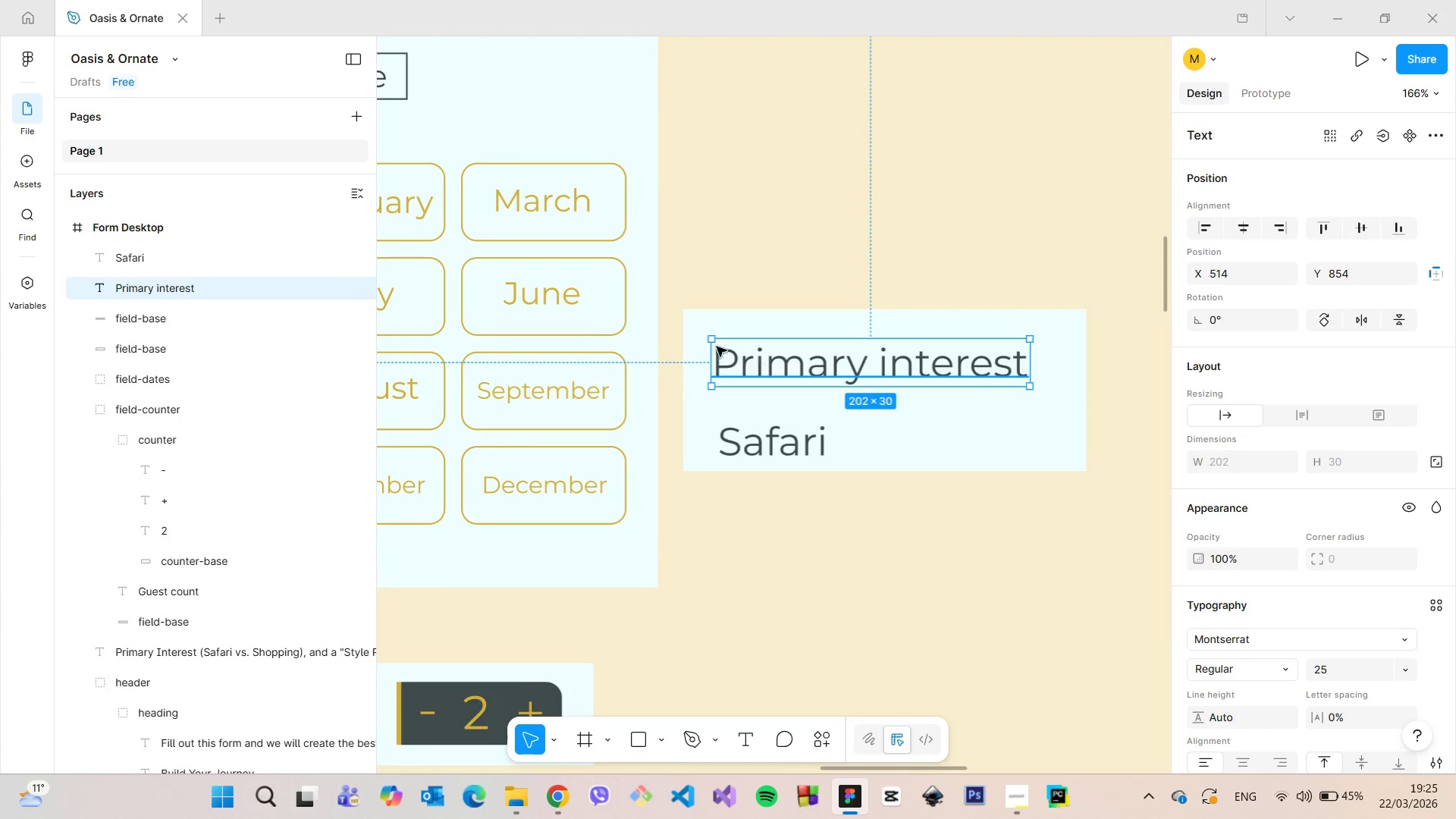 
scroll: coordinate [796, 377], scroll_direction: up, amount: 9.0
 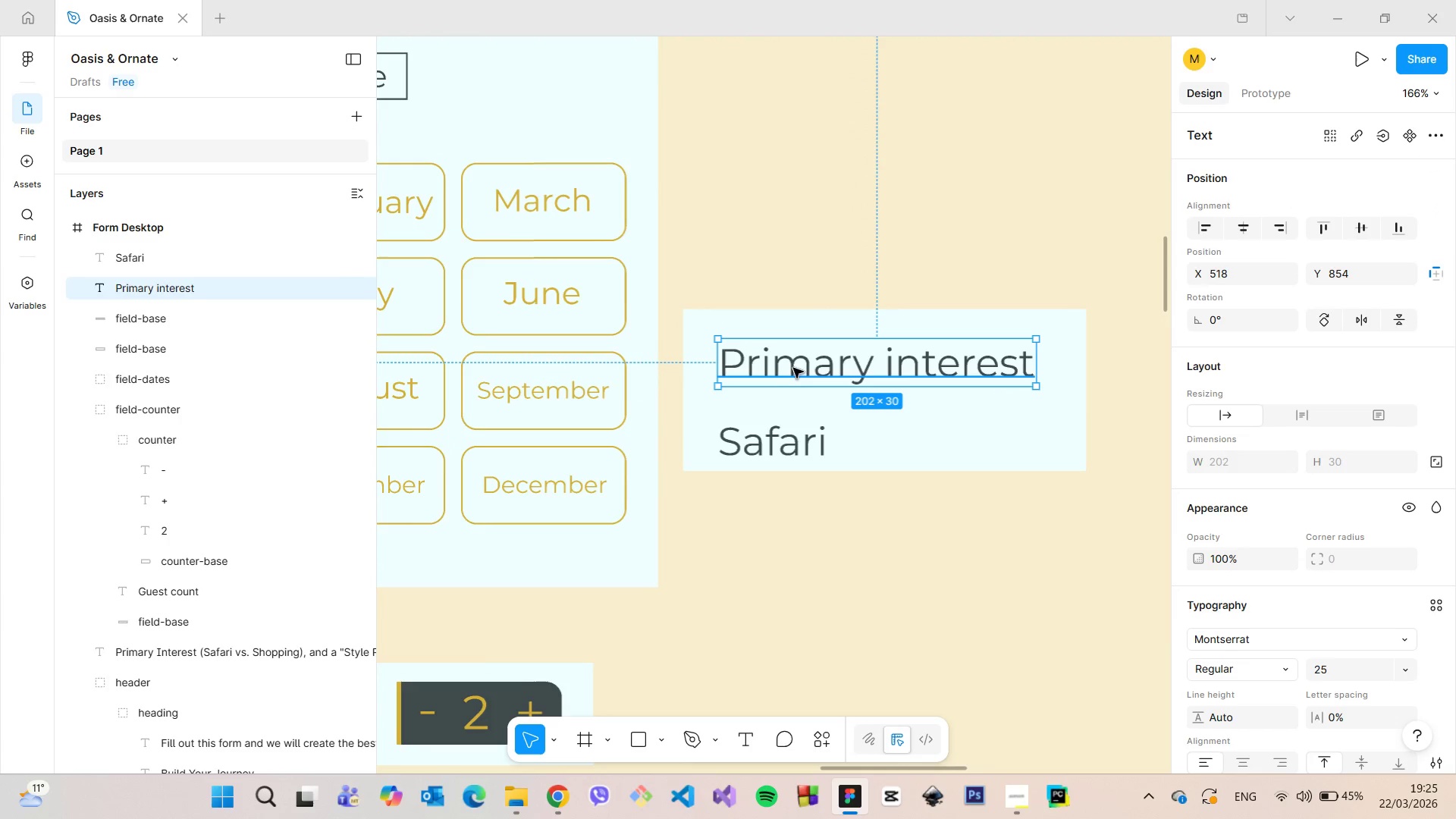 
hold_key(key=AltLeft, duration=0.5)
 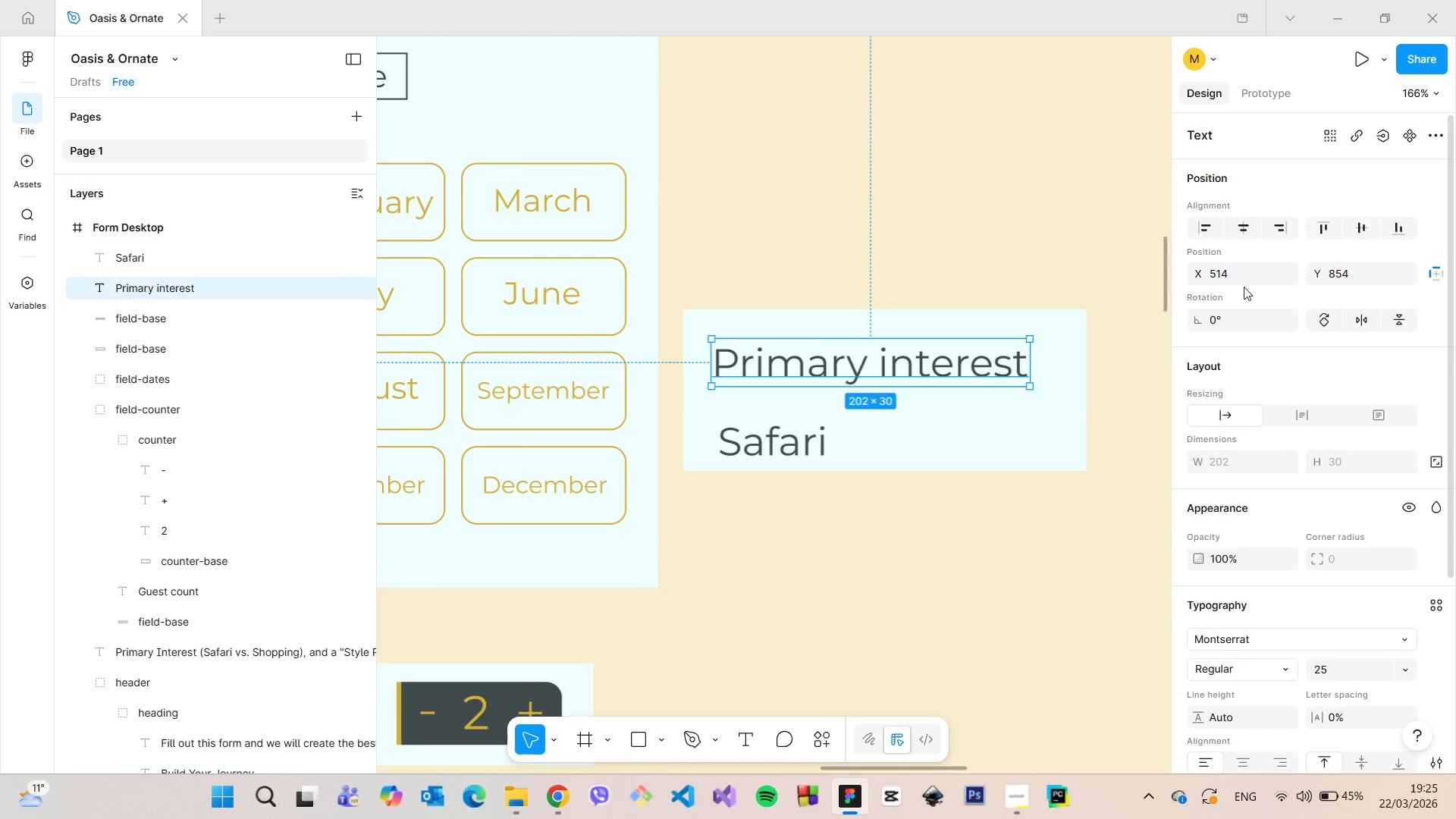 
left_click([1247, 281])
 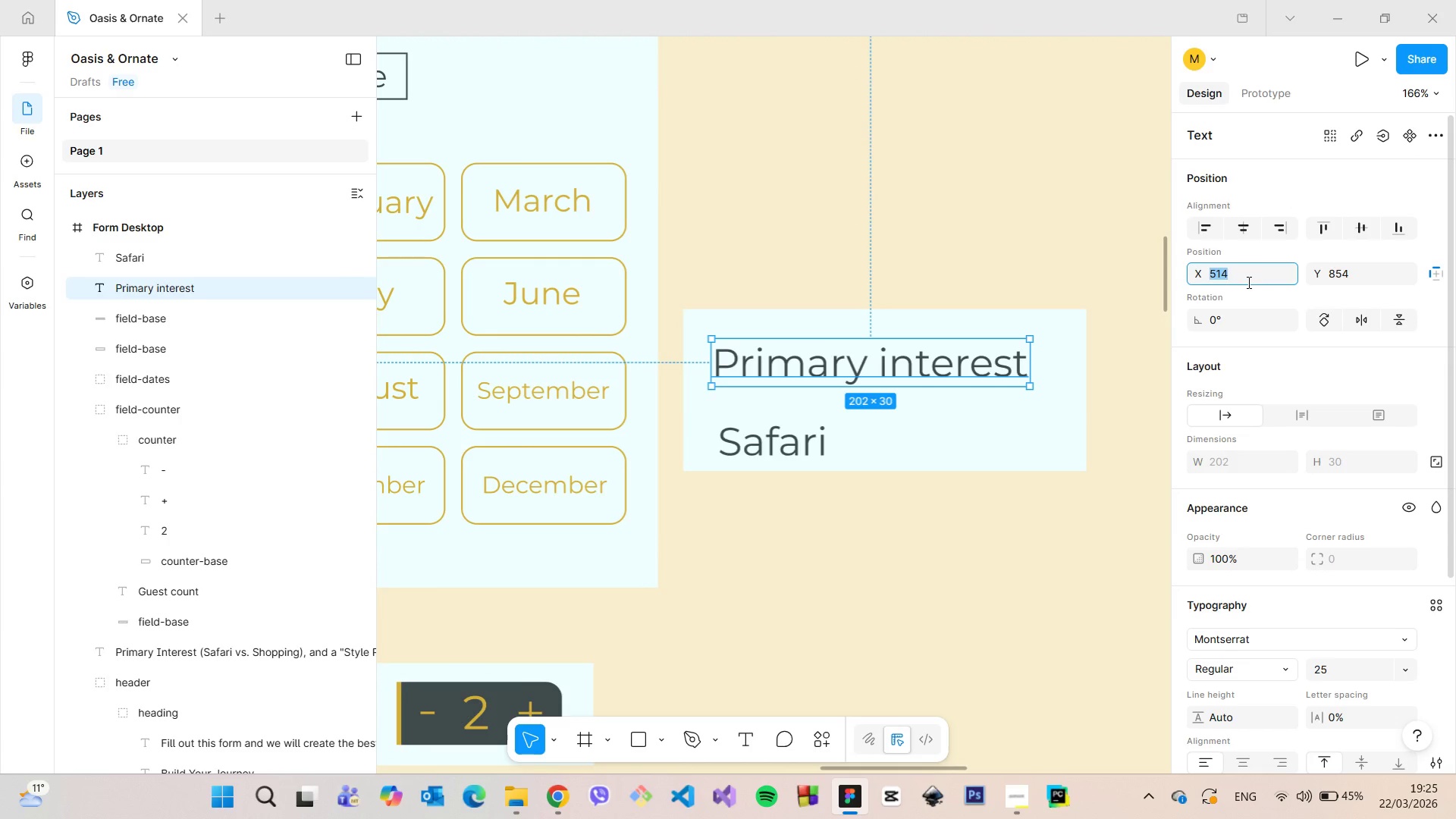 
key(ArrowUp)
 